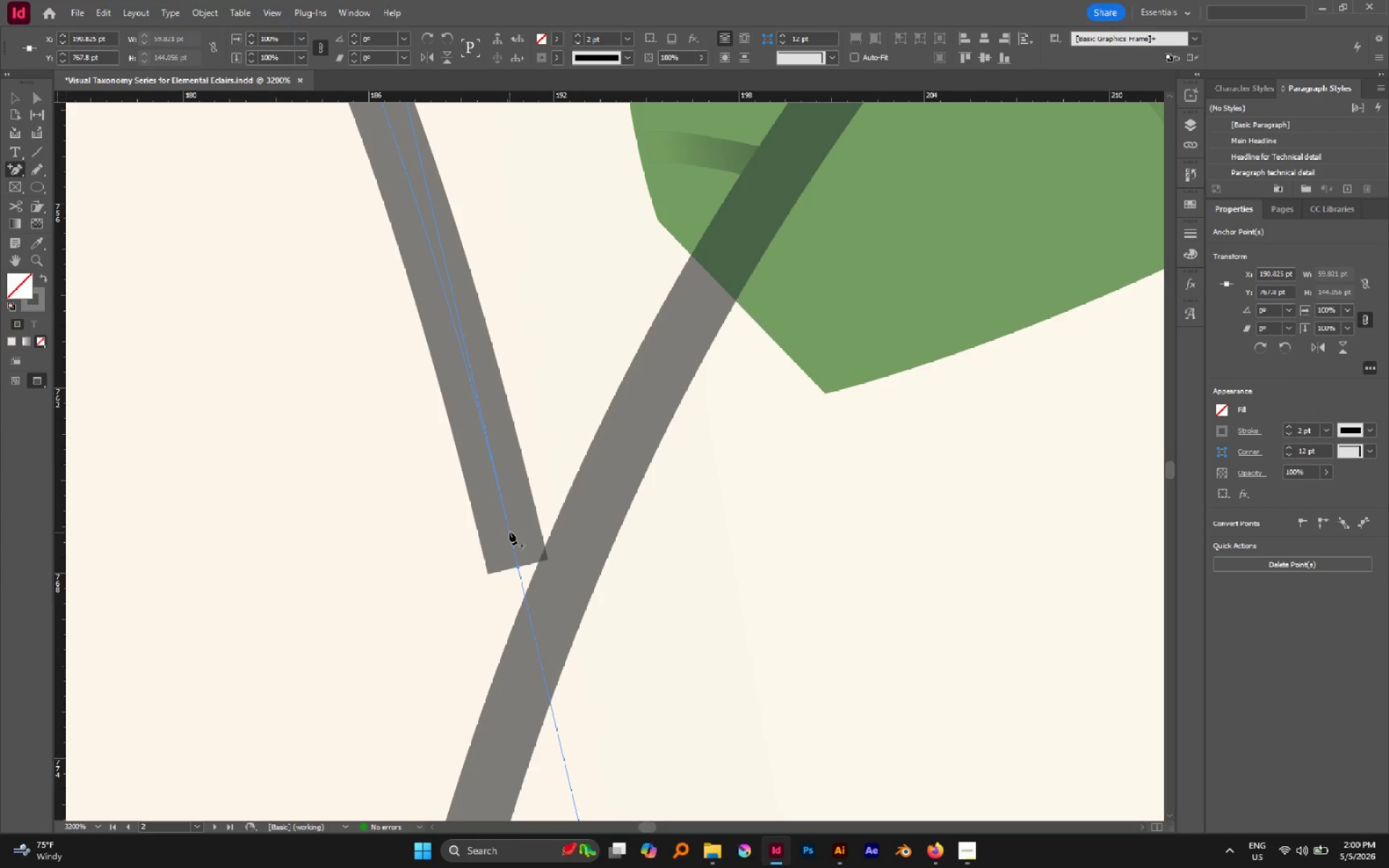 
left_click([509, 532])
 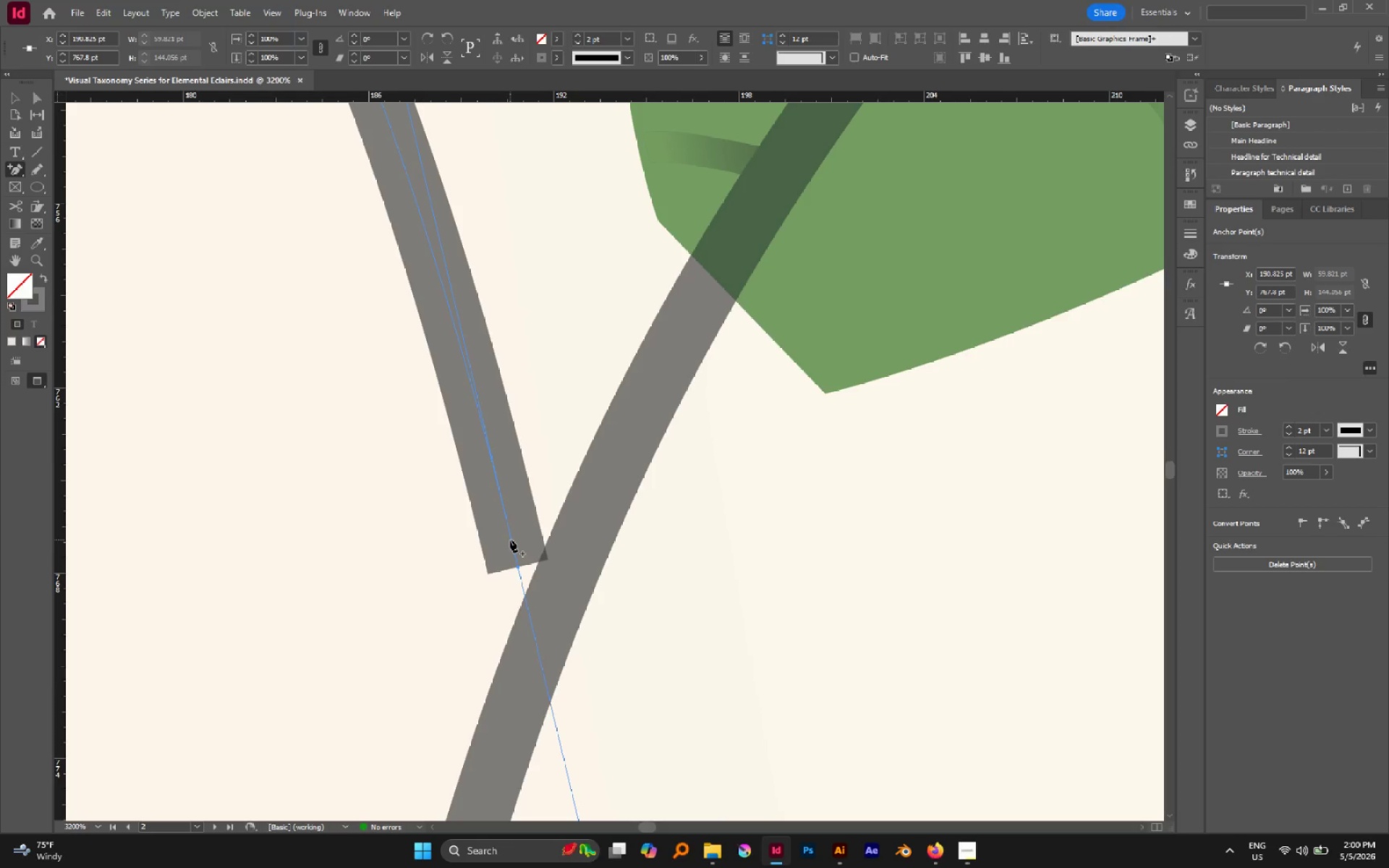 
left_click([510, 540])
 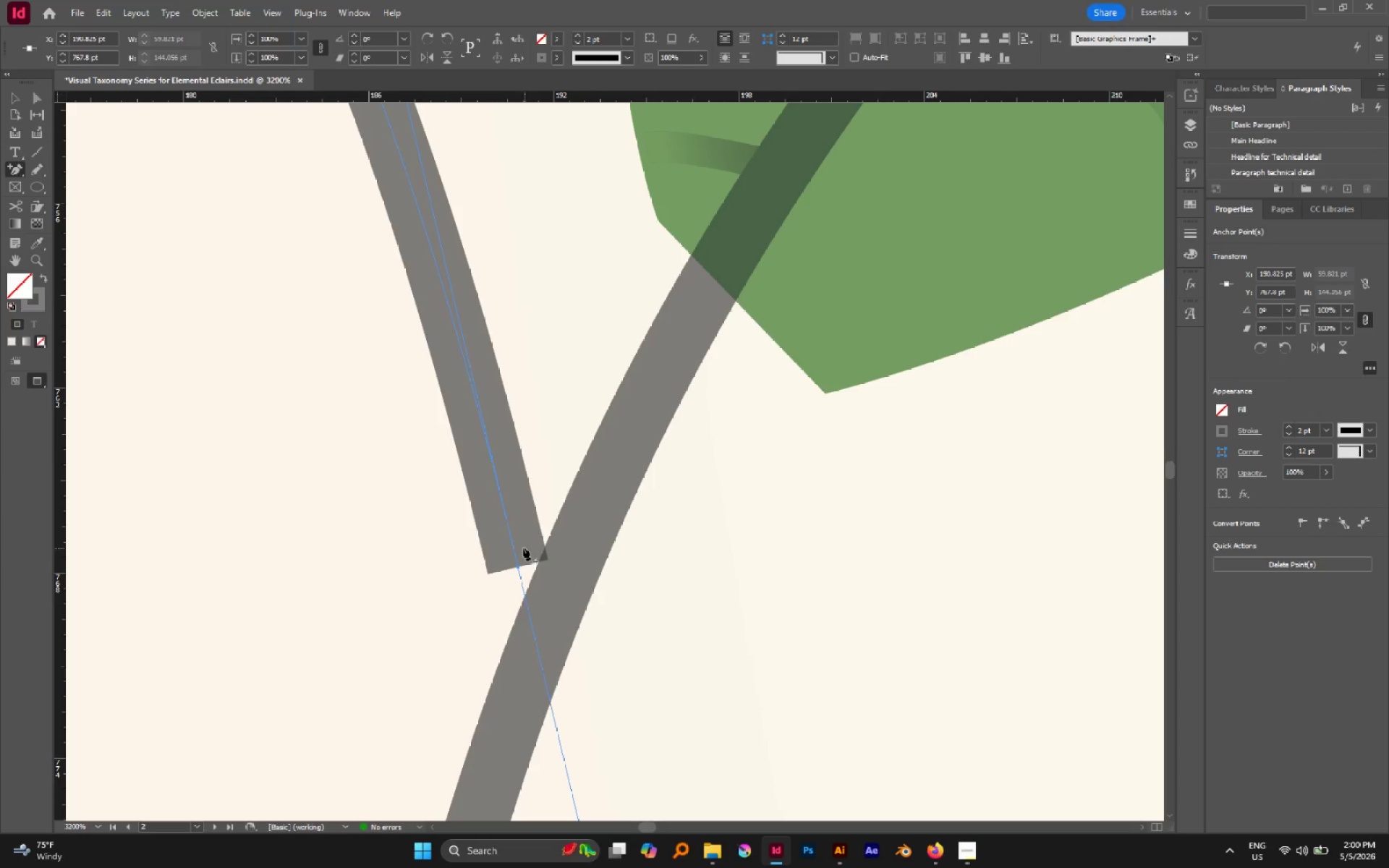 
hold_key(key=AltLeft, duration=0.7)
scroll: coordinate [502, 540], scroll_direction: up, amount: 5.0
 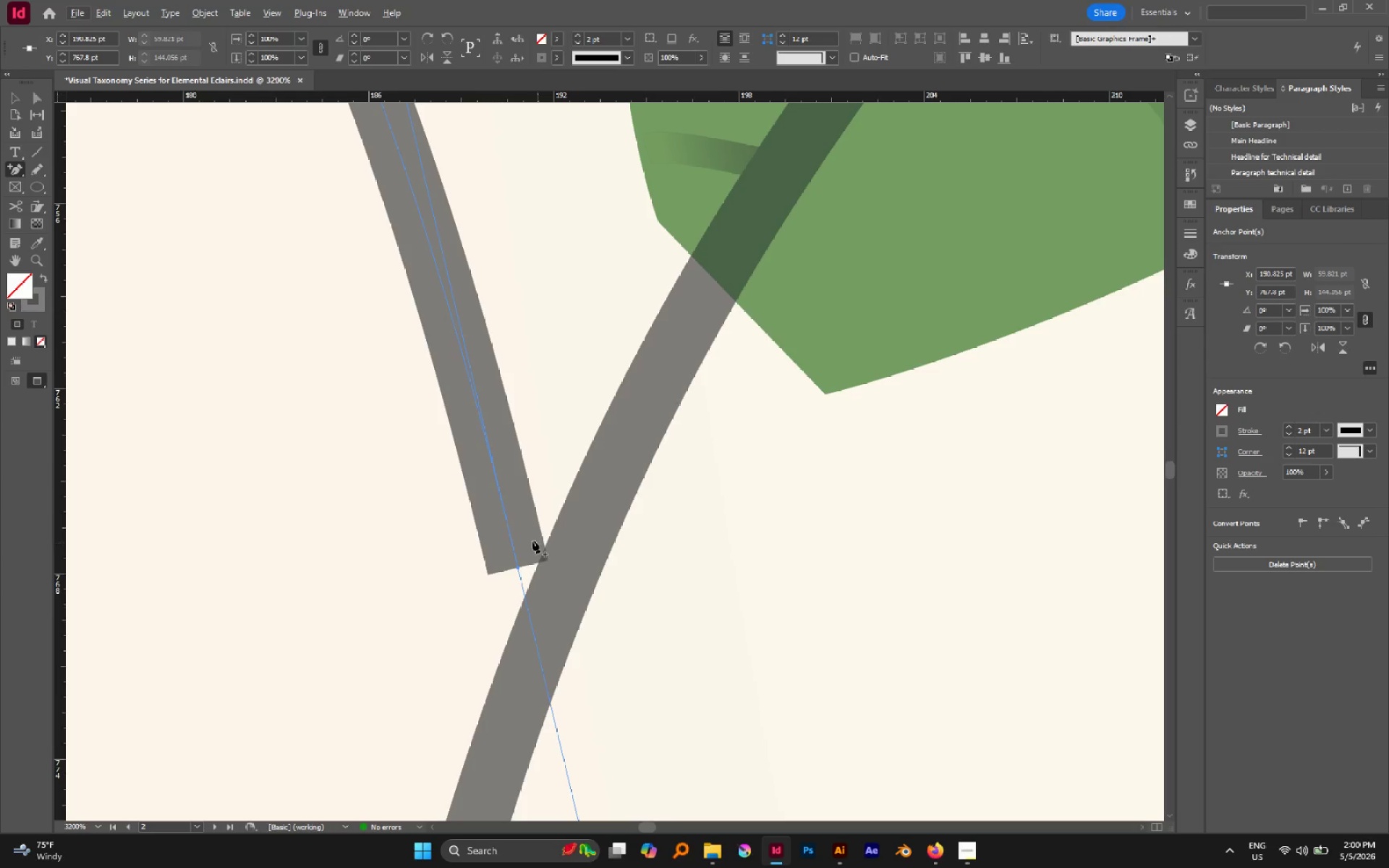 
key(Alt+AltLeft)
 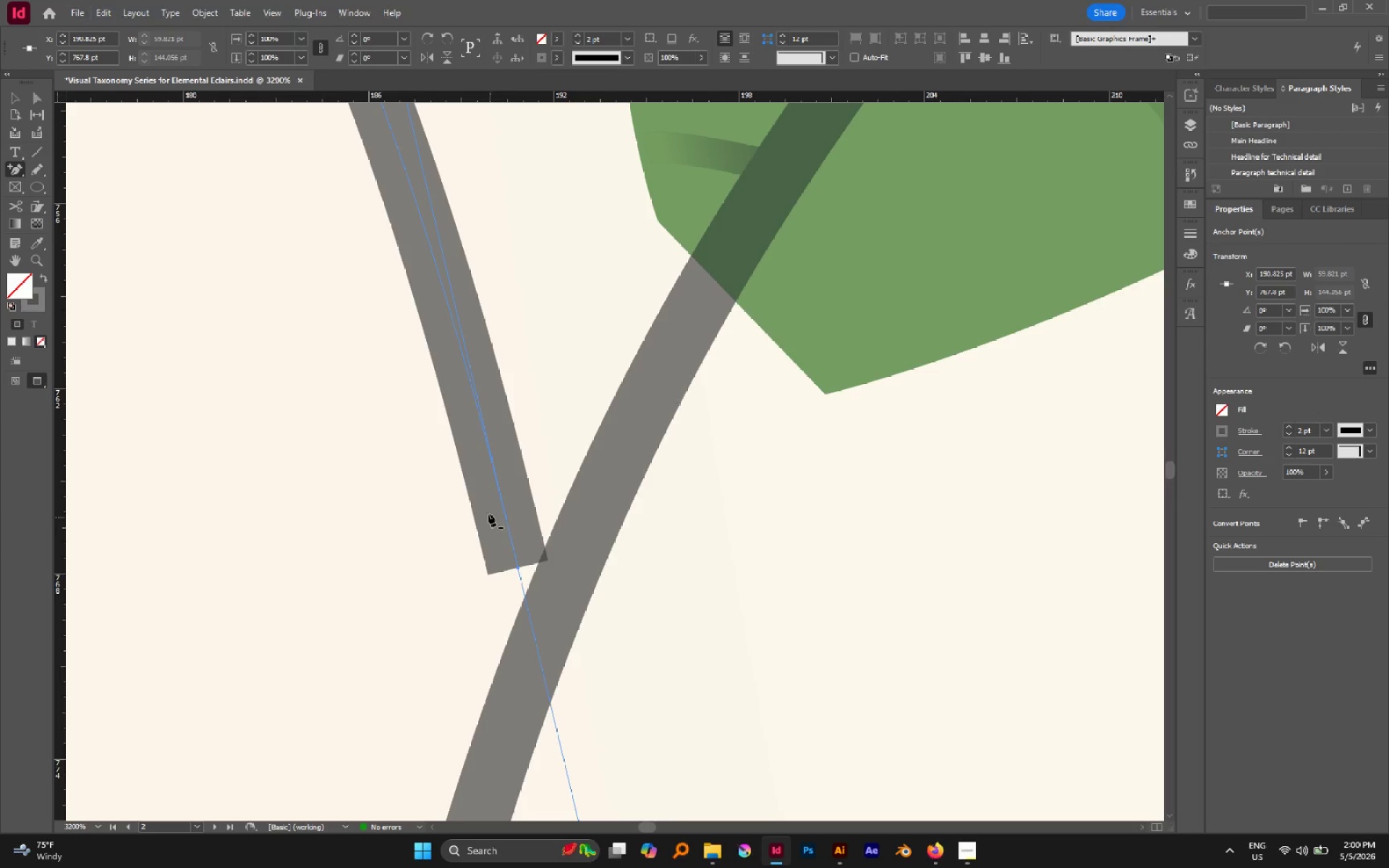 
scroll: coordinate [488, 512], scroll_direction: up, amount: 2.0
 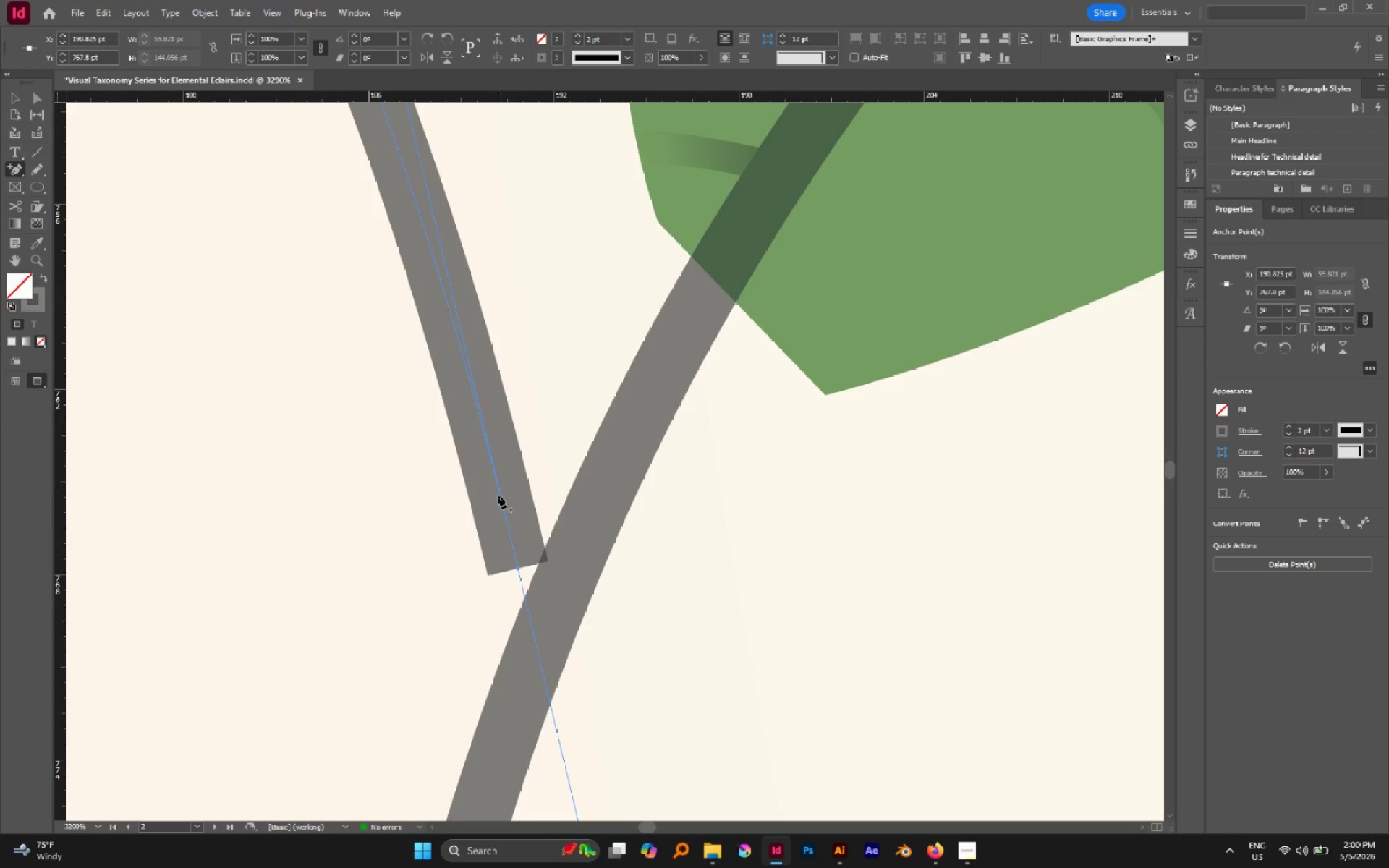 
left_click([498, 495])
 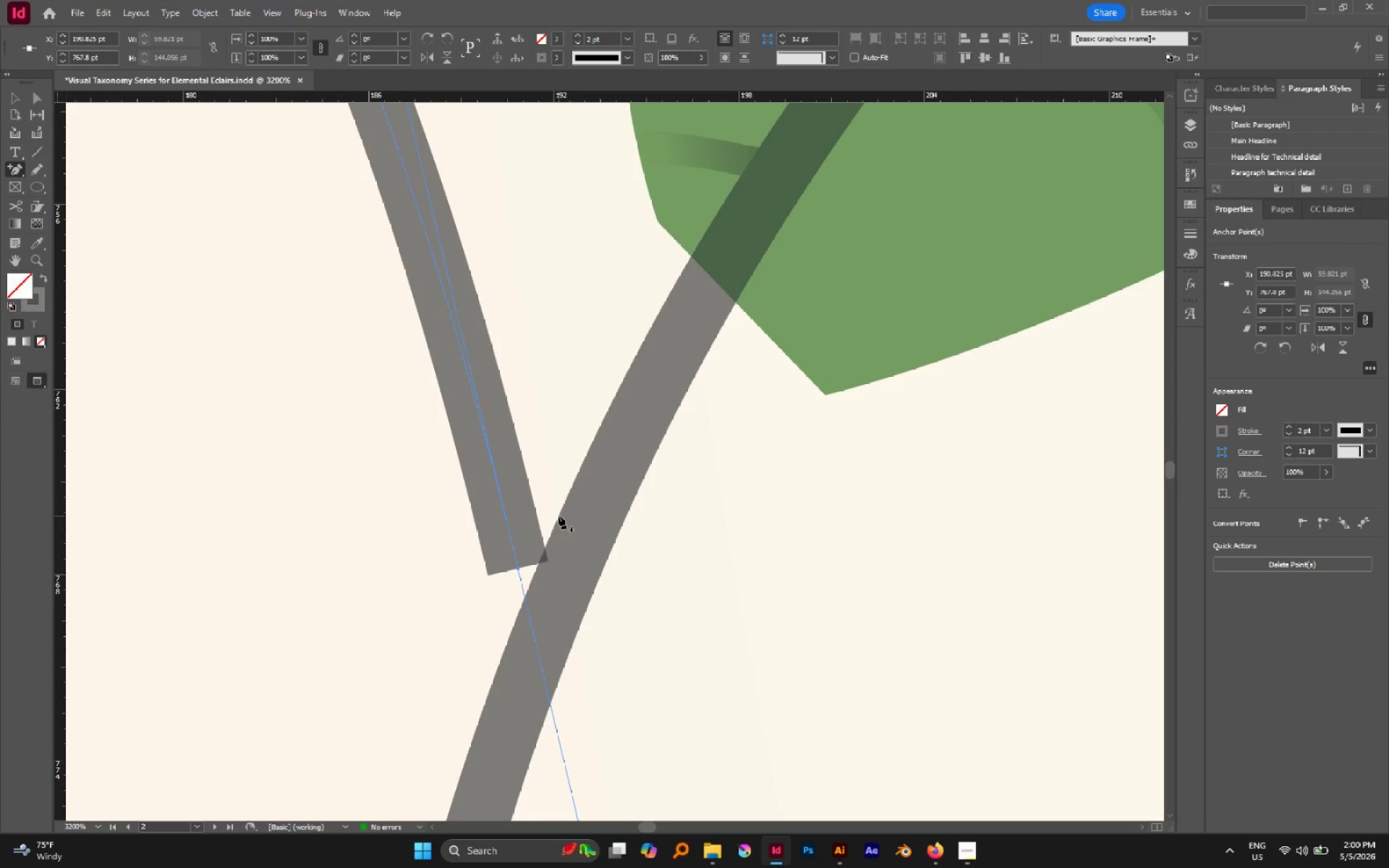 
key(A)
 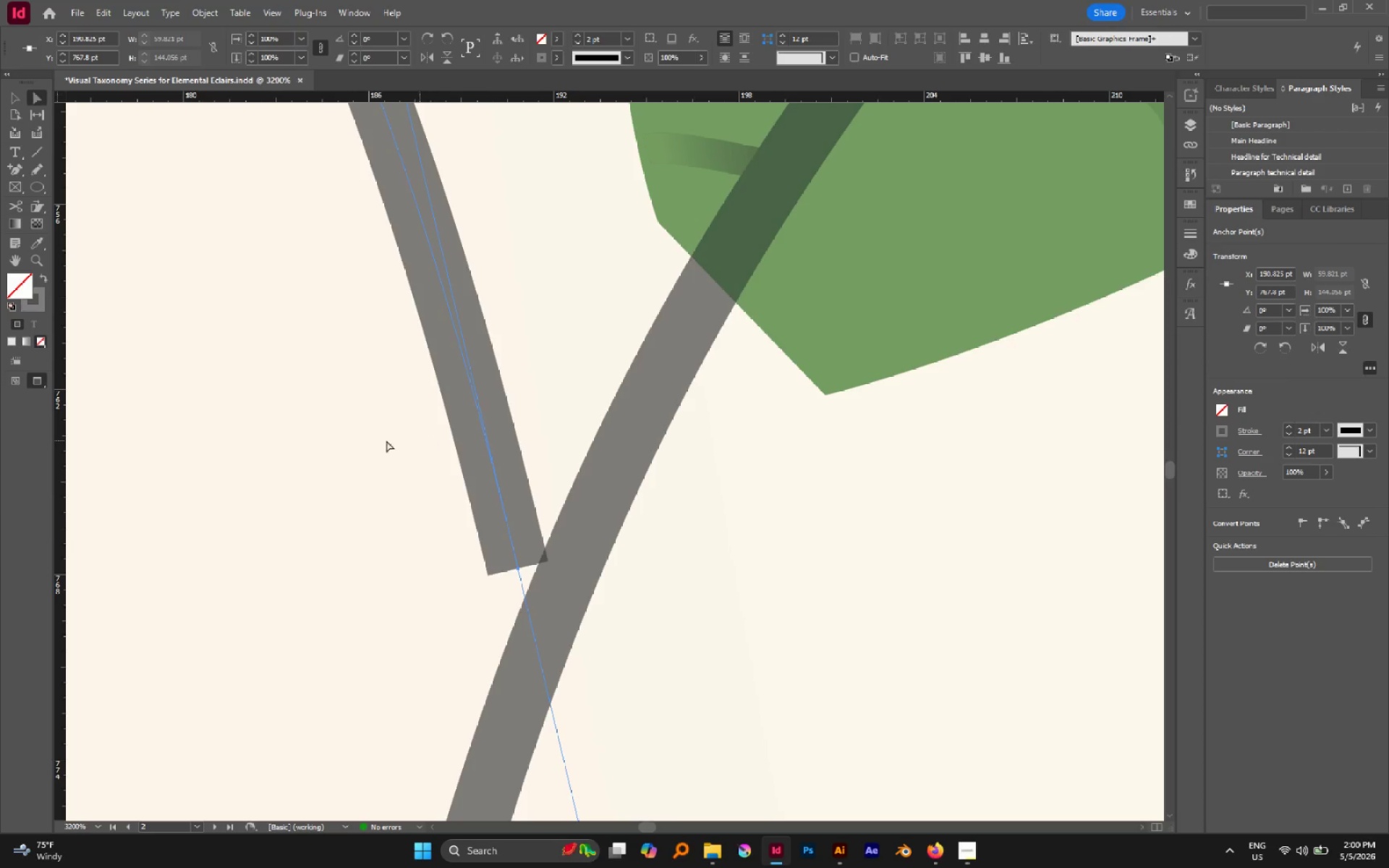 
left_click([378, 441])
 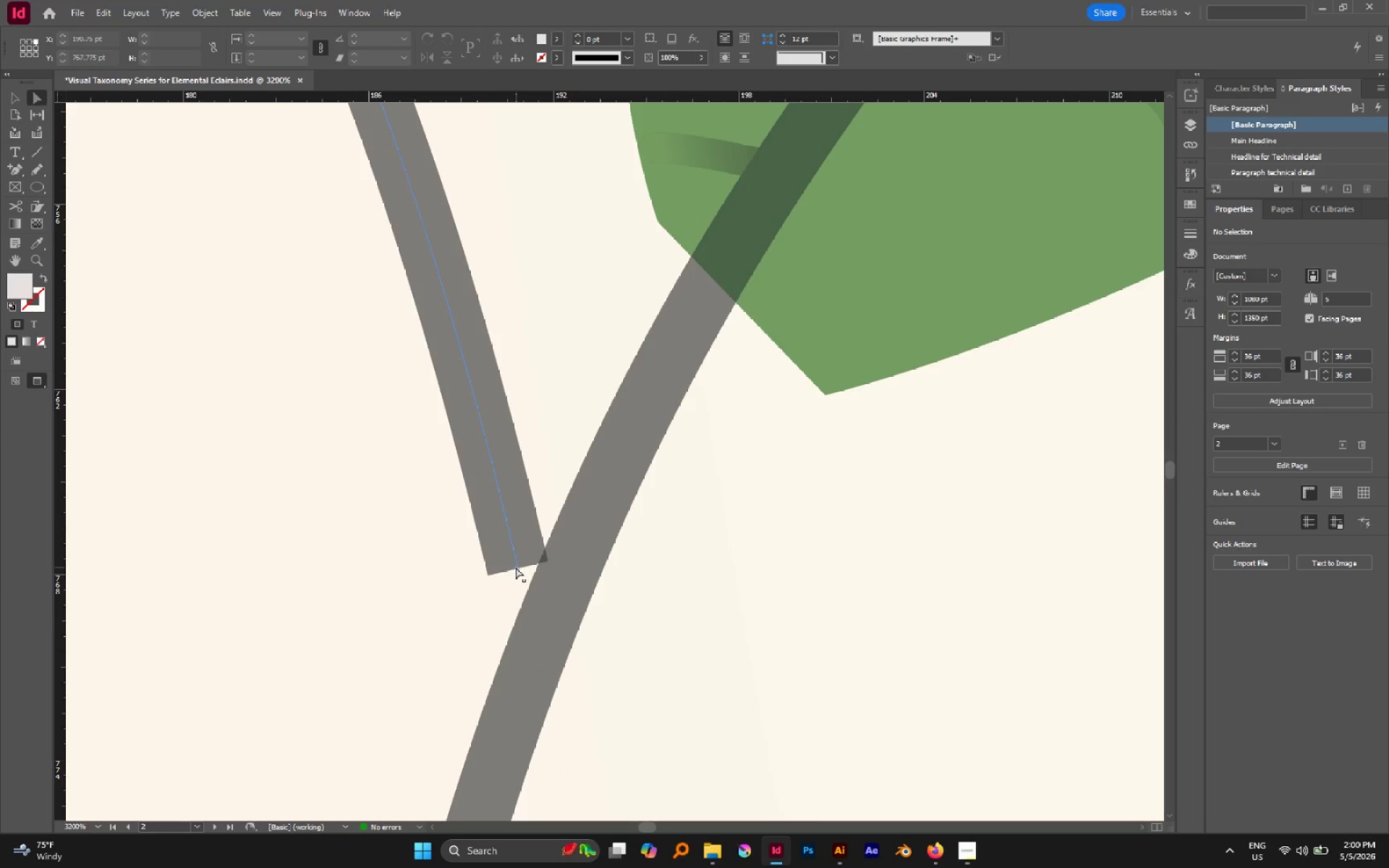 
left_click([518, 570])
 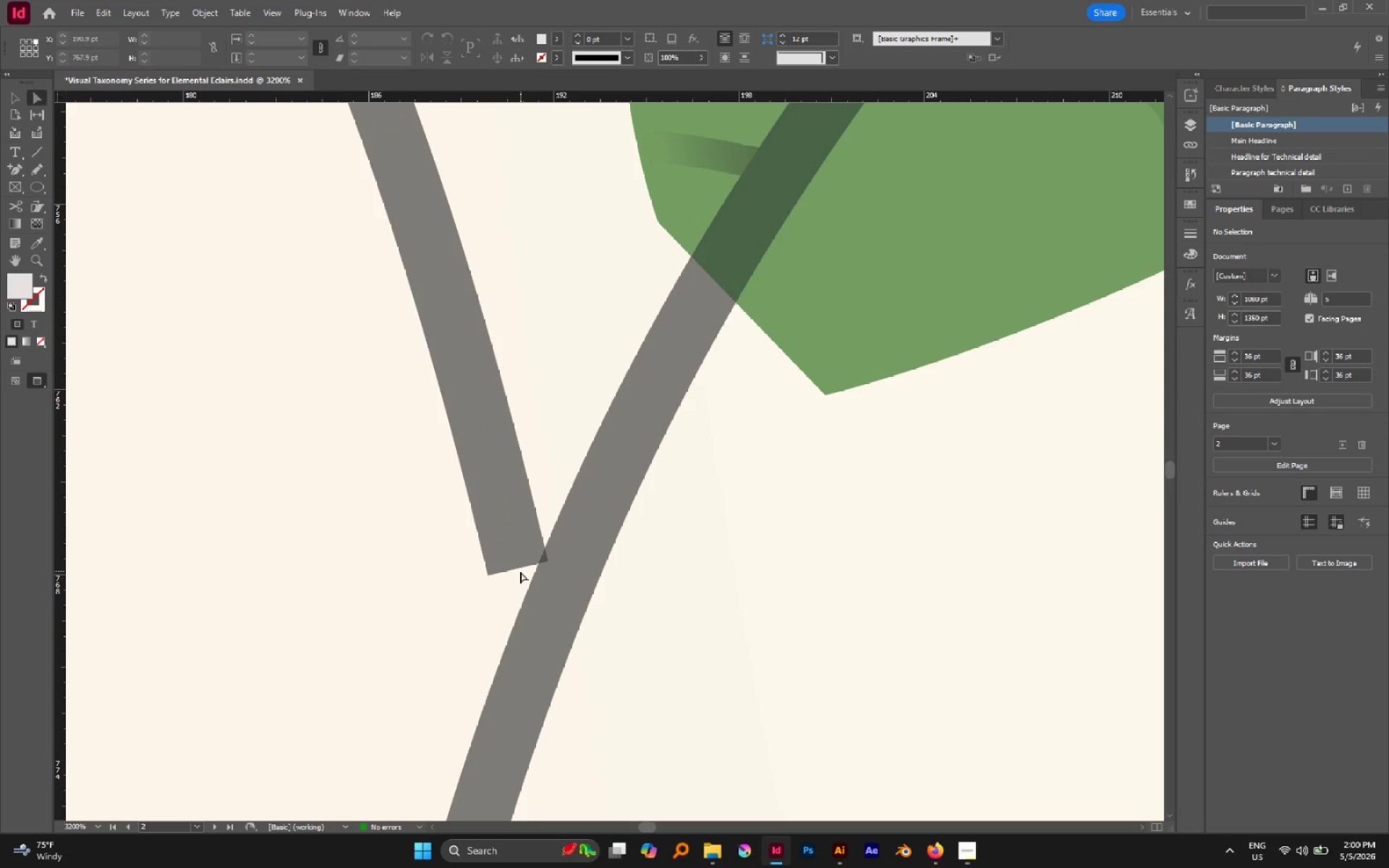 
left_click_drag(start_coordinate=[525, 574], to_coordinate=[505, 546])
 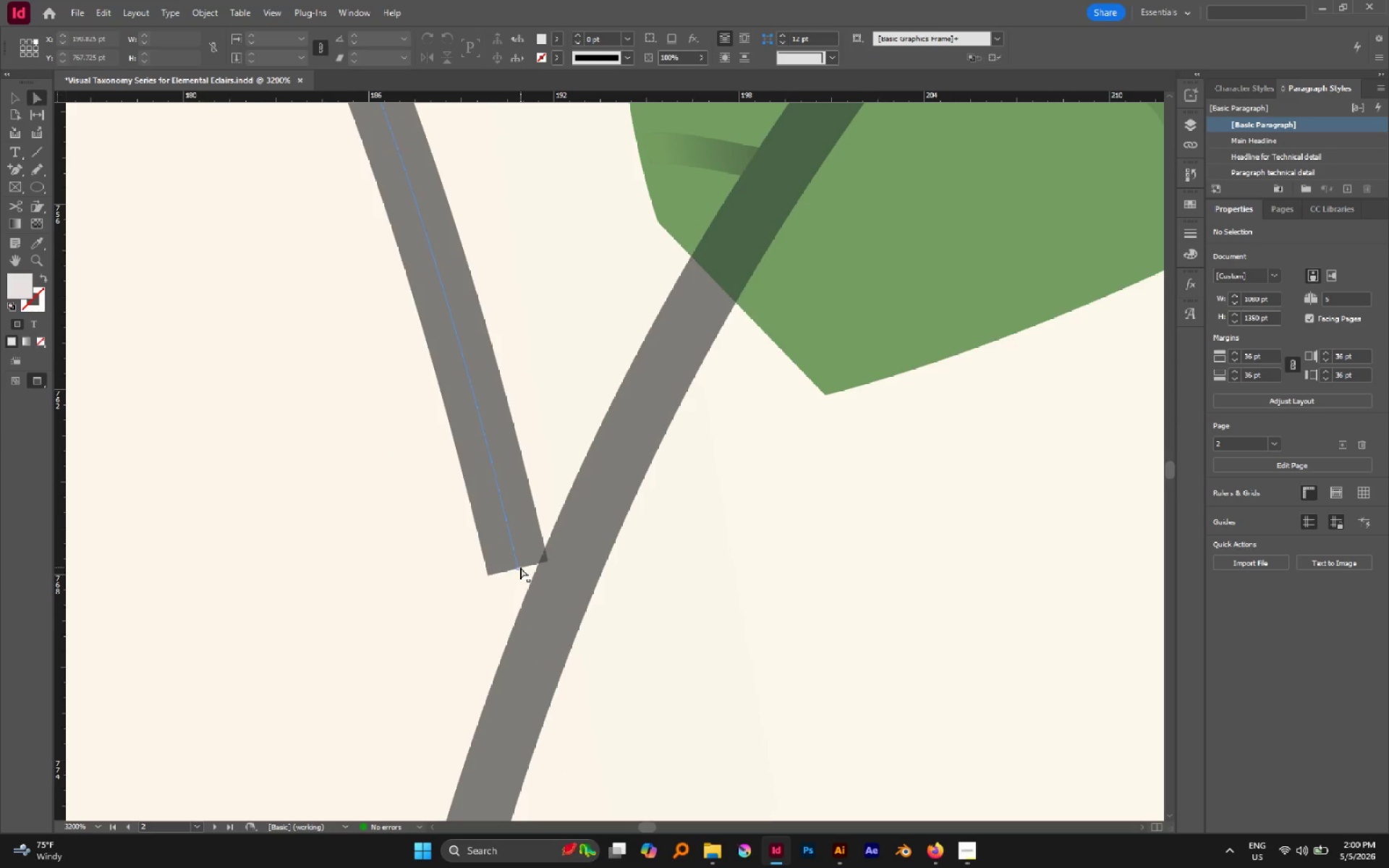 
left_click([520, 567])
 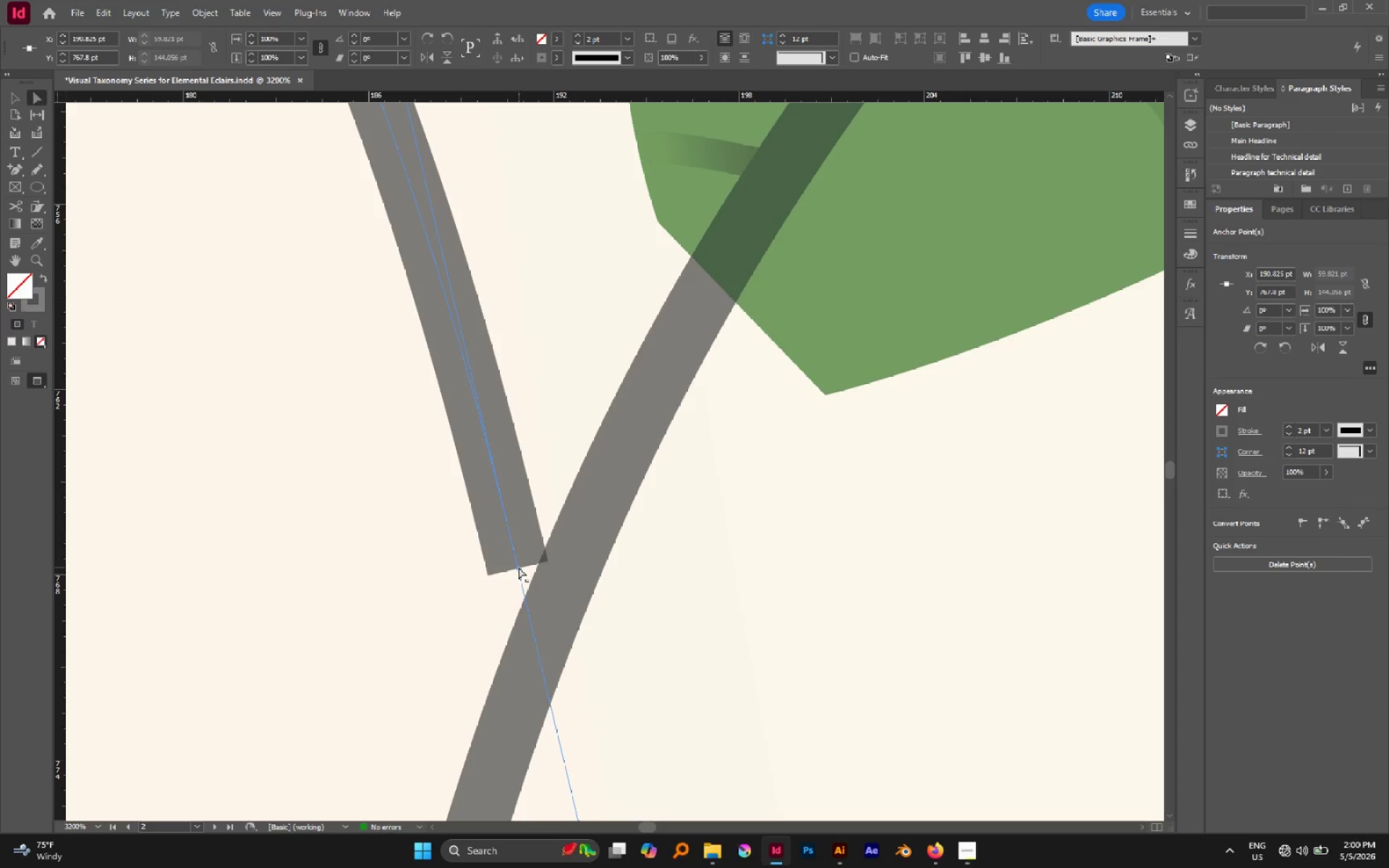 
key(P)
 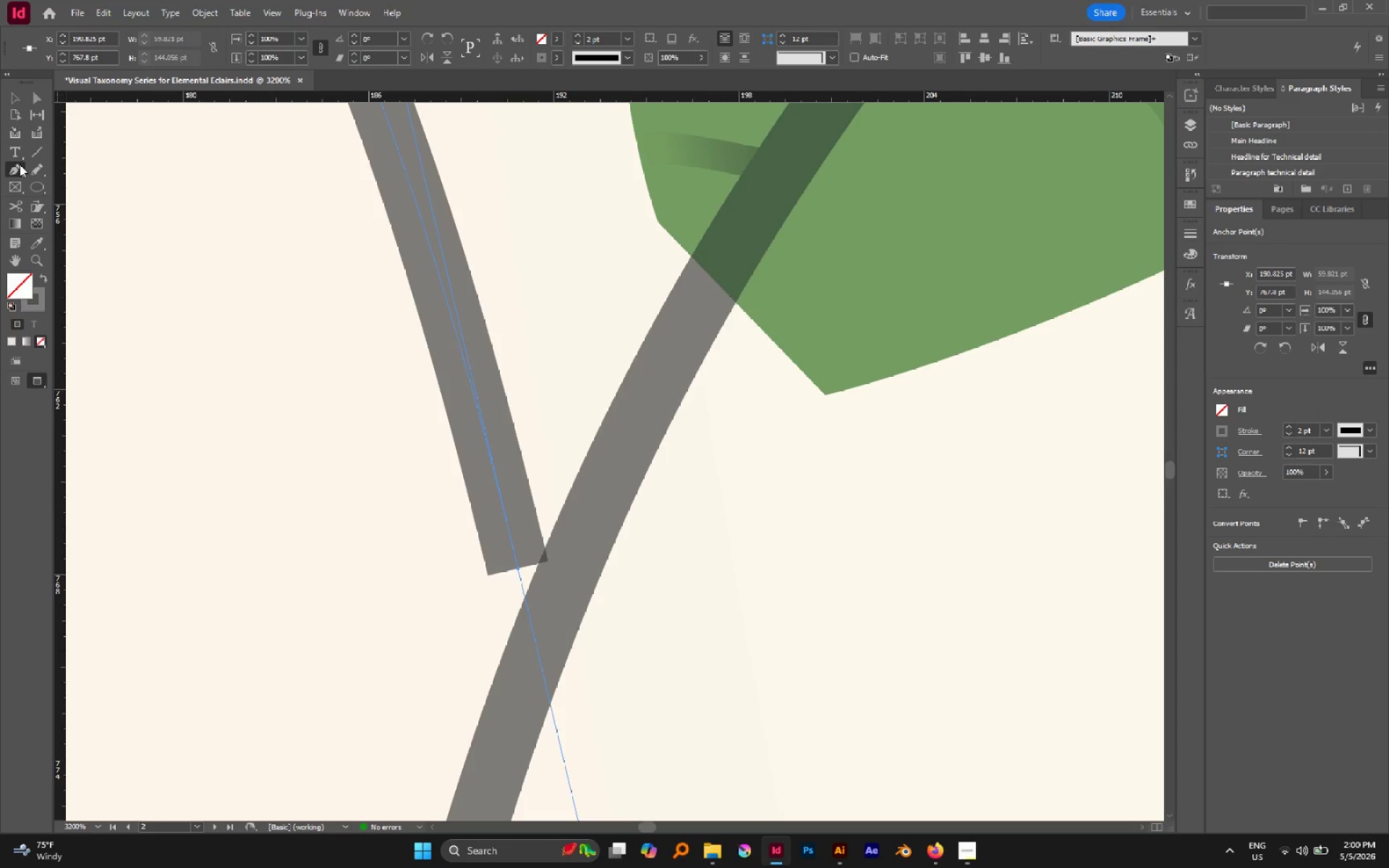 
left_click([80, 203])
 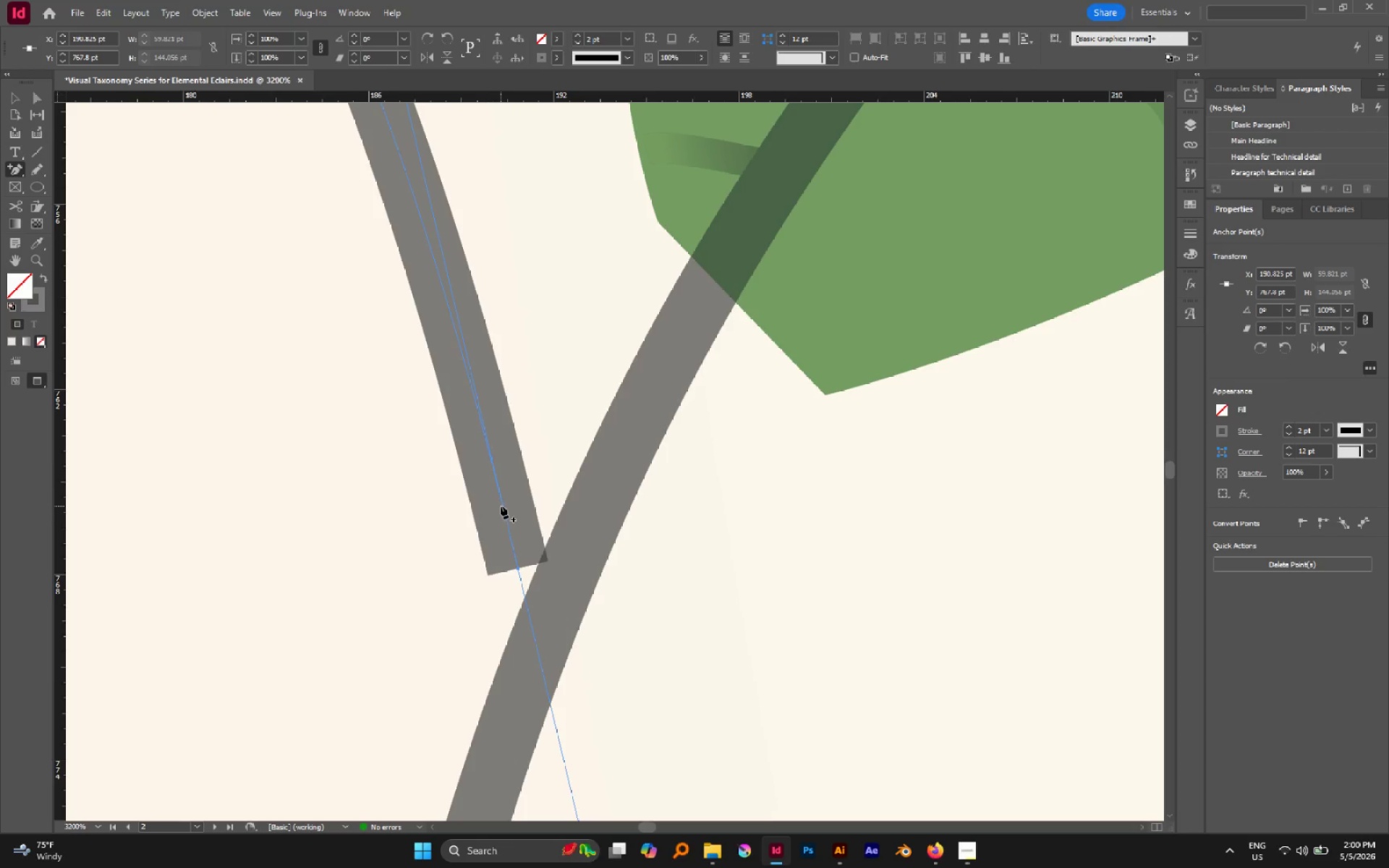 
left_click([504, 506])
 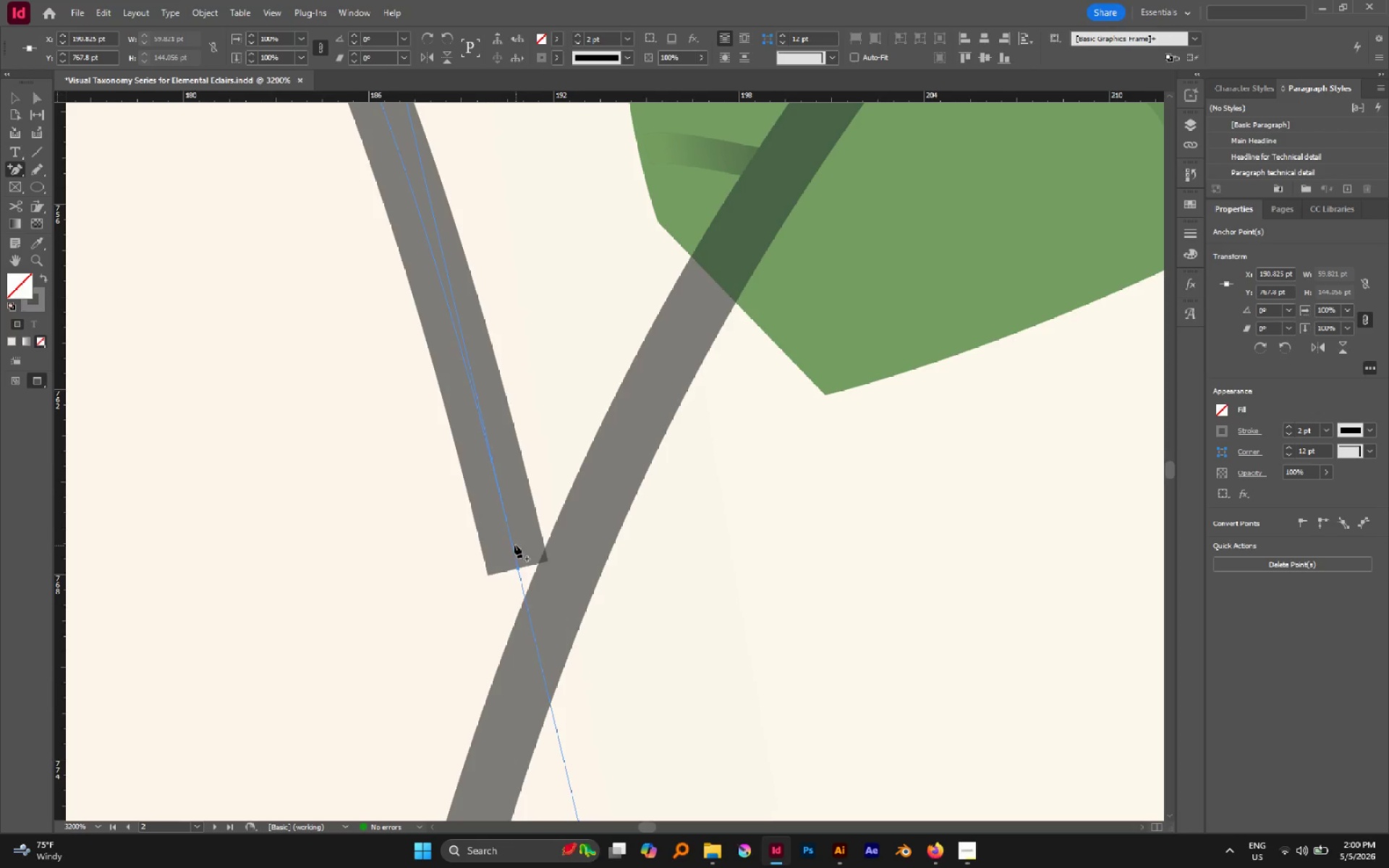 
left_click([513, 541])
 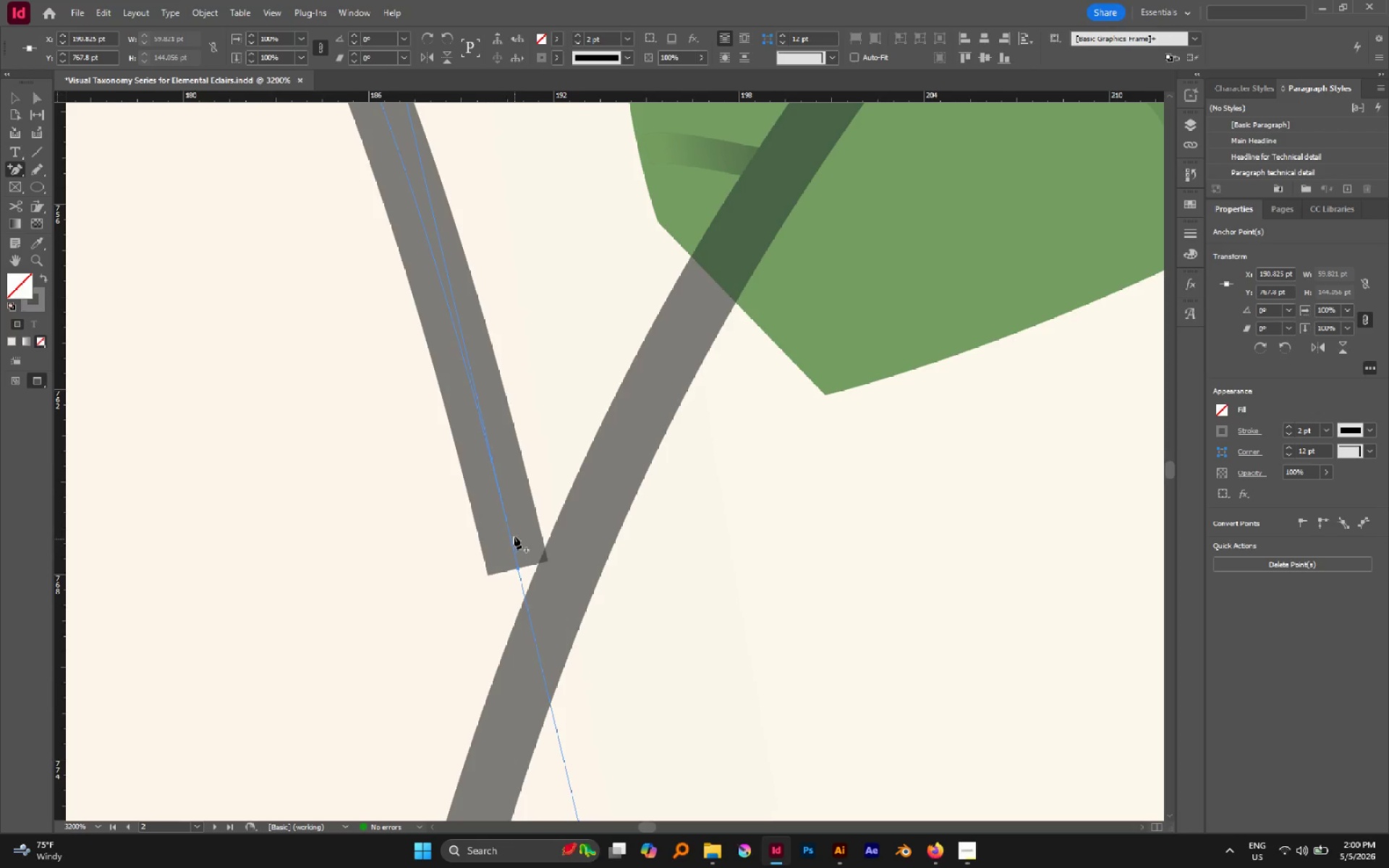 
hold_key(key=AltLeft, duration=1.22)
scroll: coordinate [506, 522], scroll_direction: up, amount: 5.0
 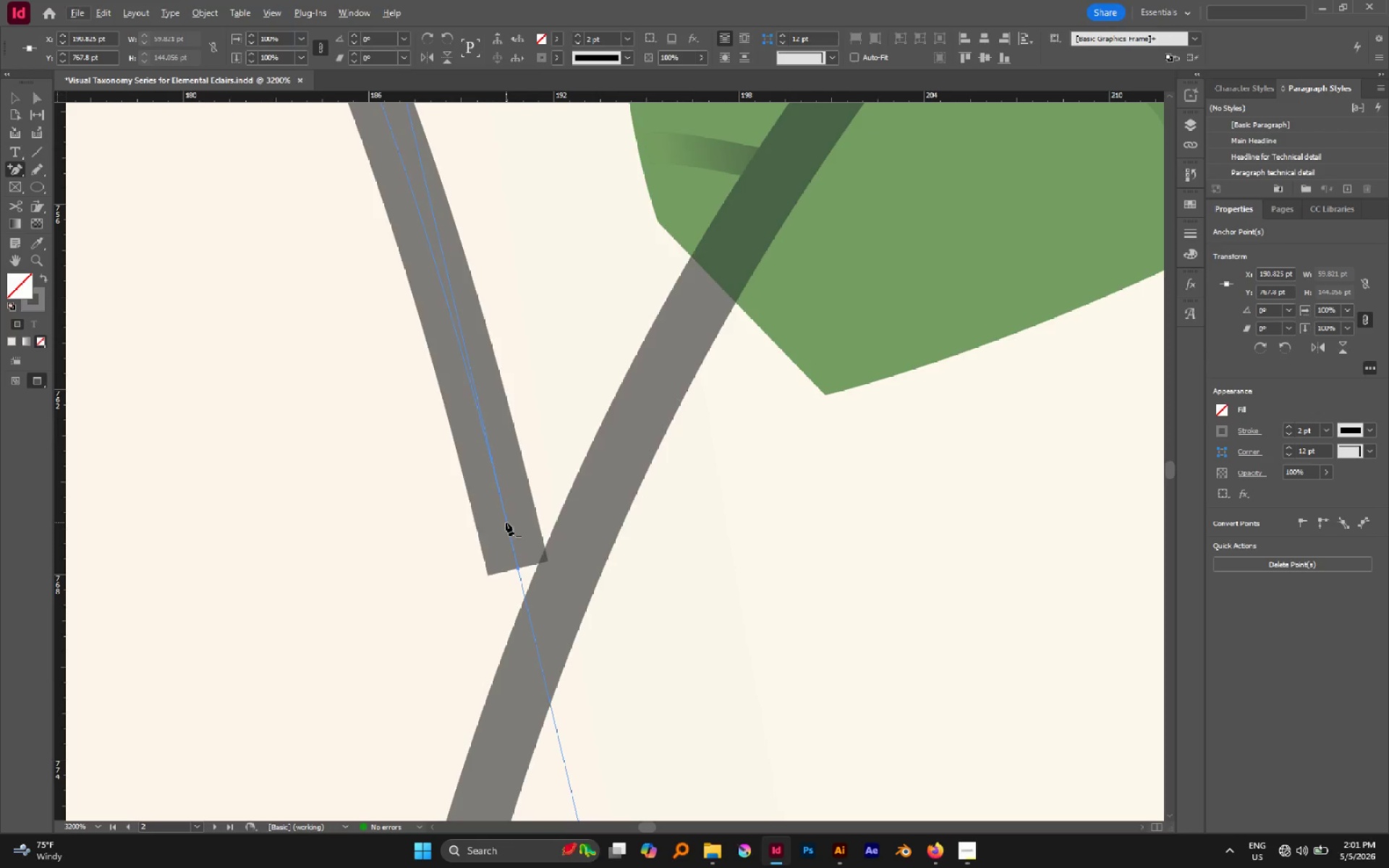 
key(W)
 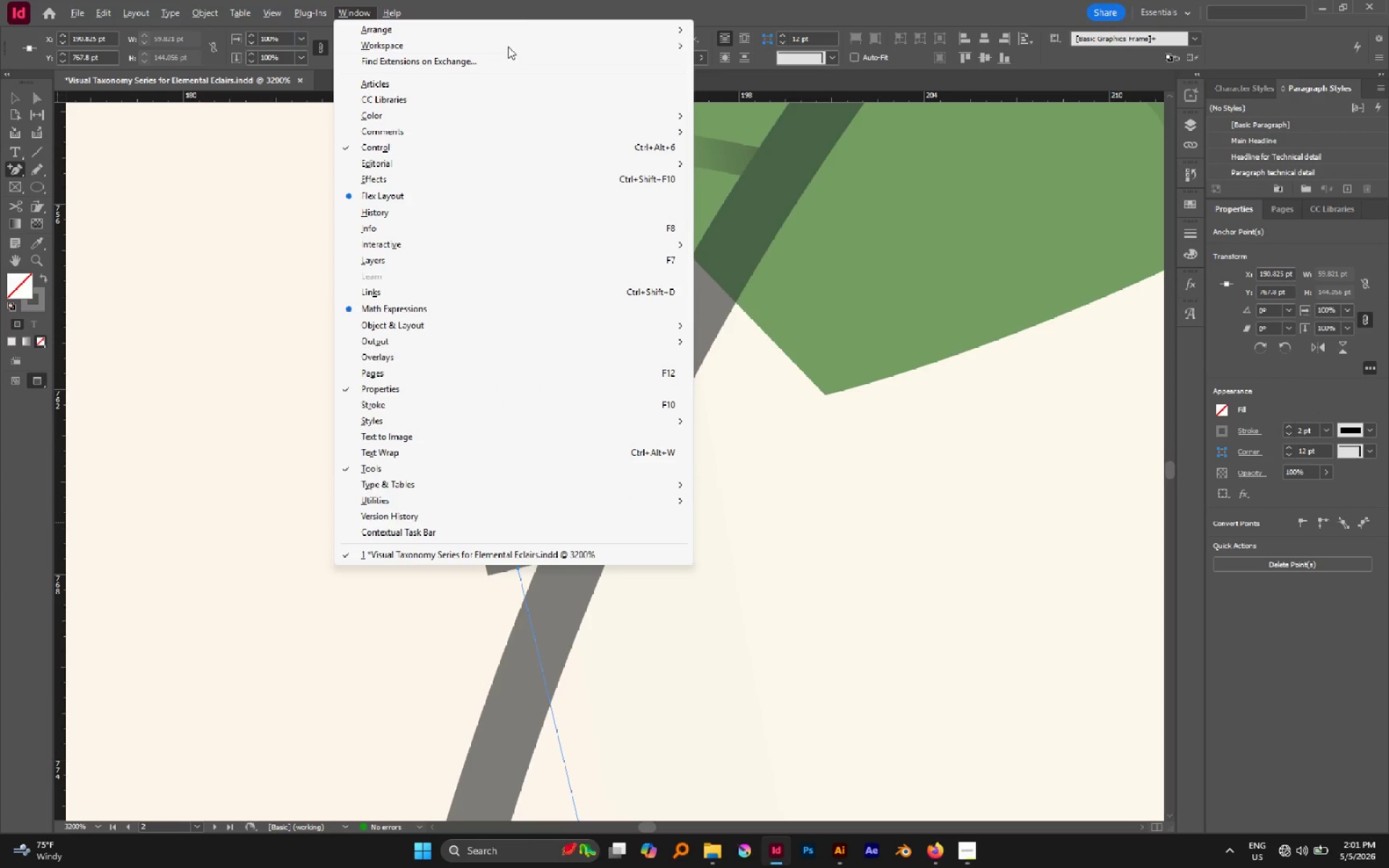 
left_click([525, 0])
 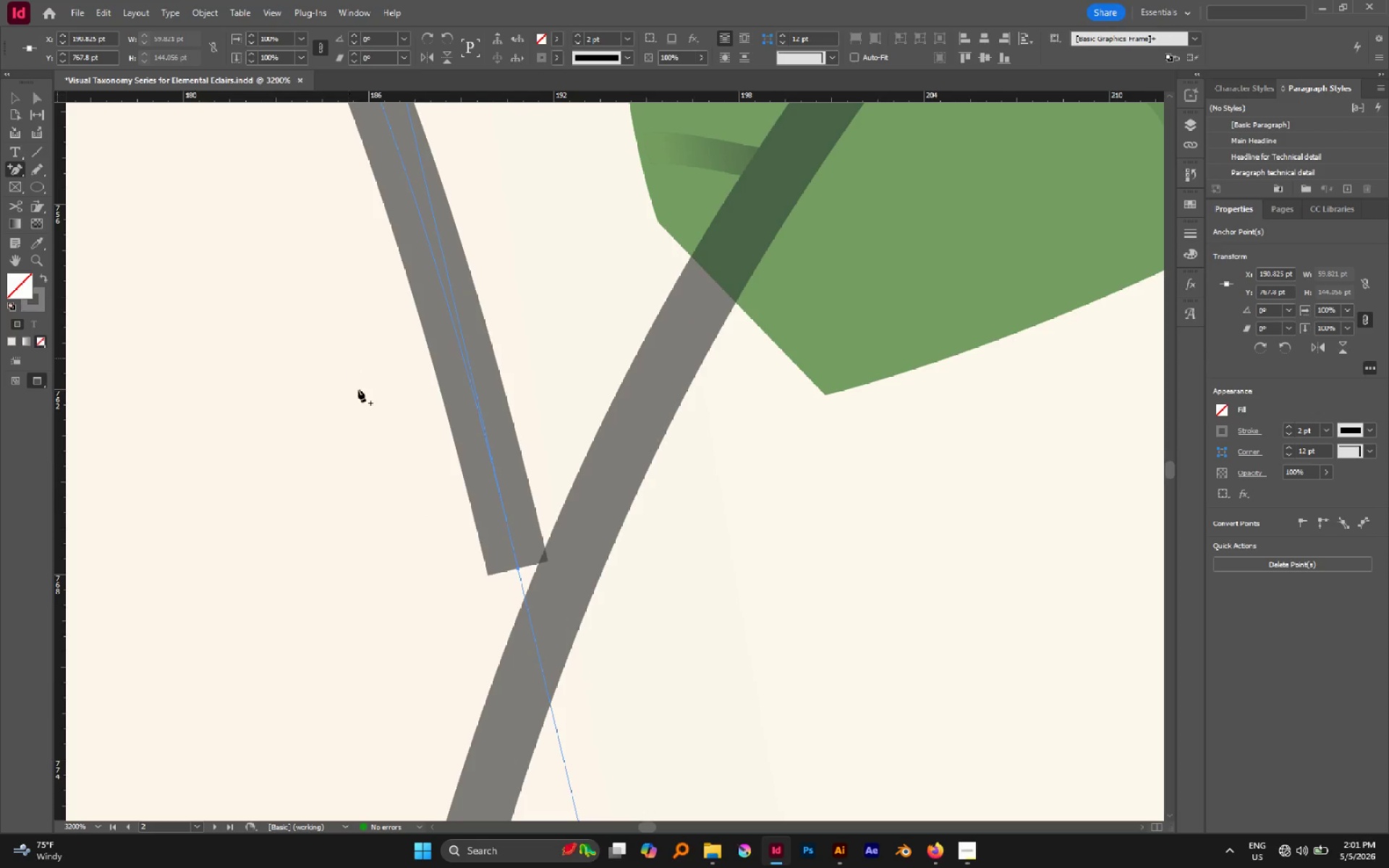 
key(W)
 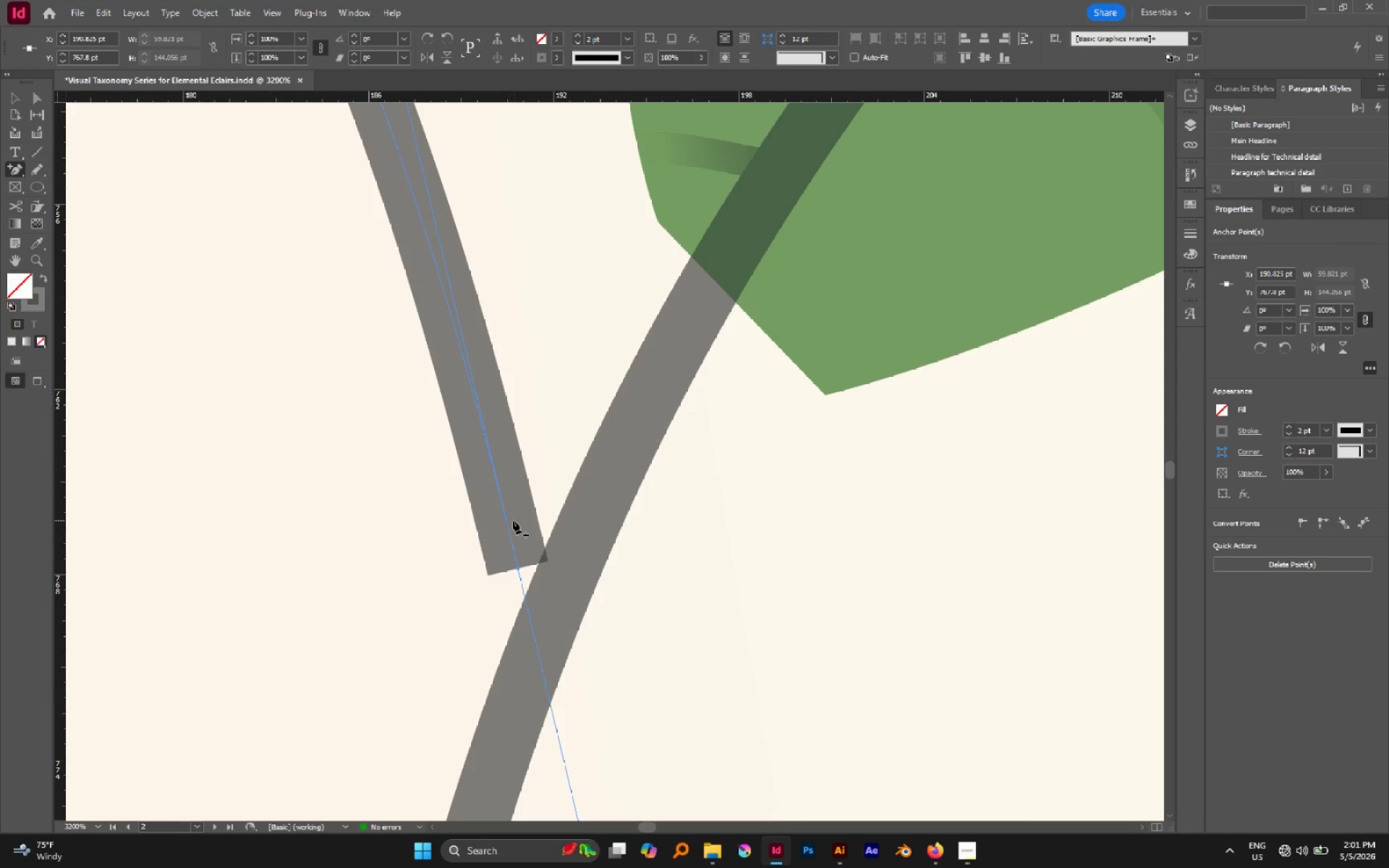 
left_click([506, 521])
 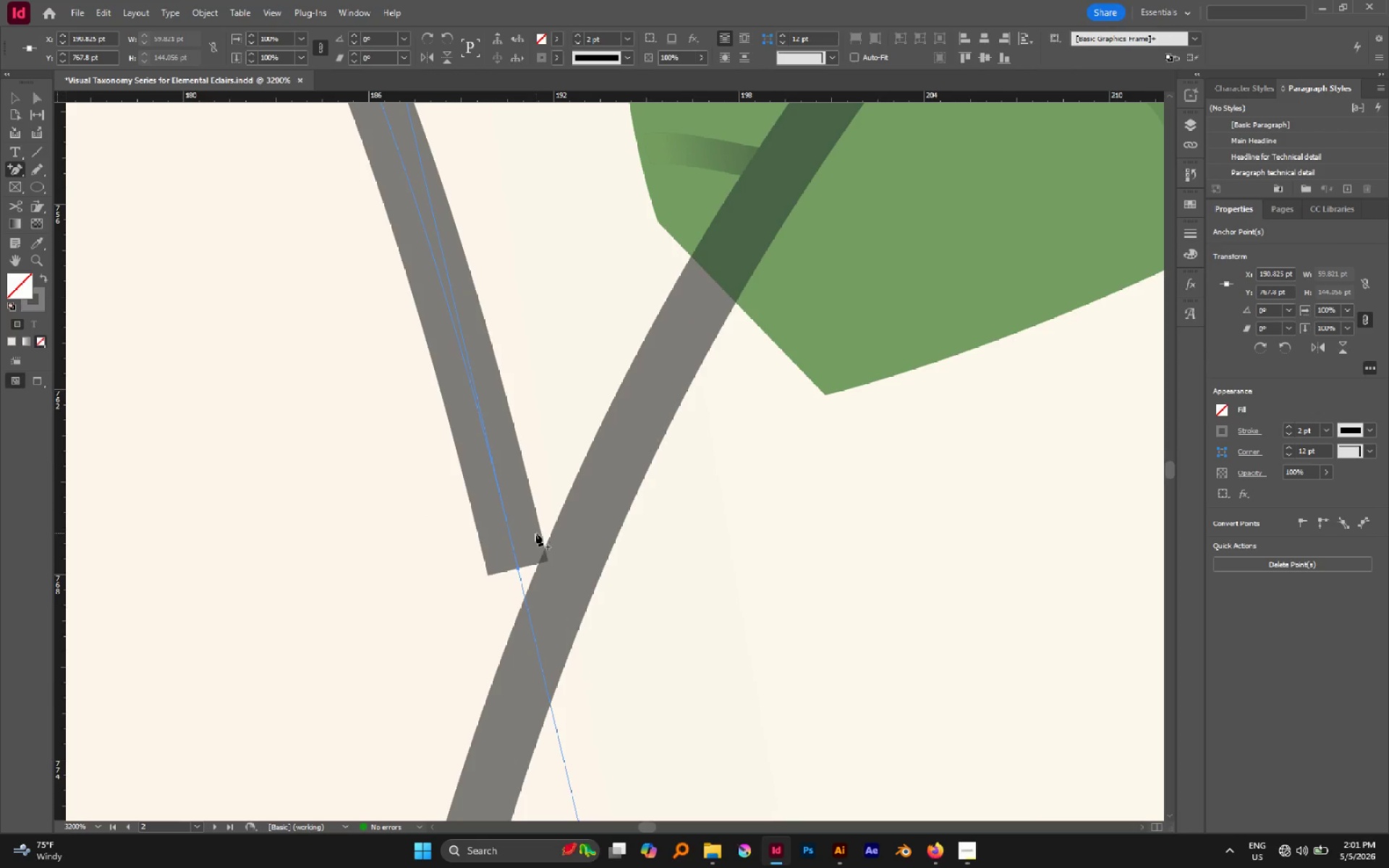 
key(A)
 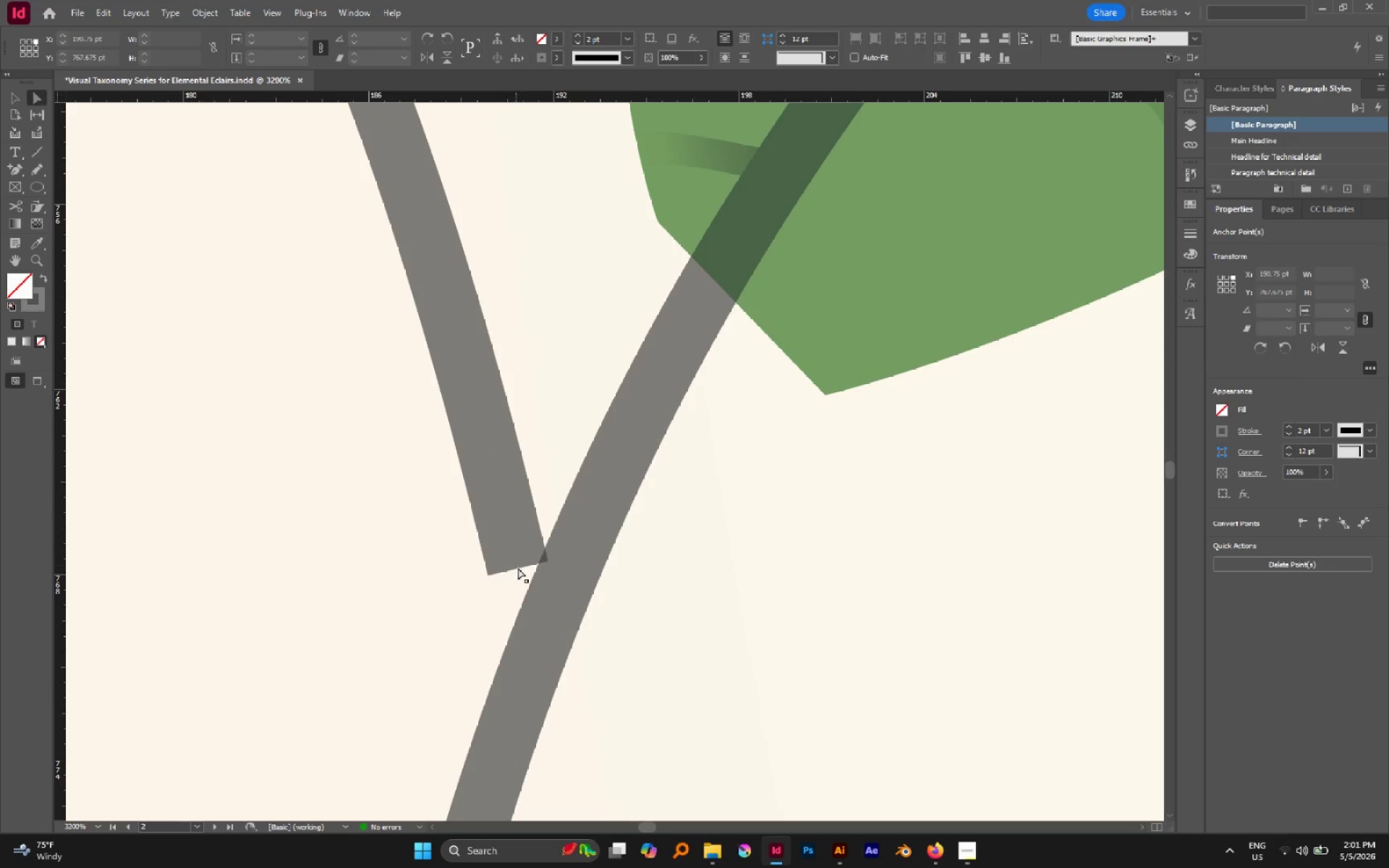 
left_click([519, 569])
 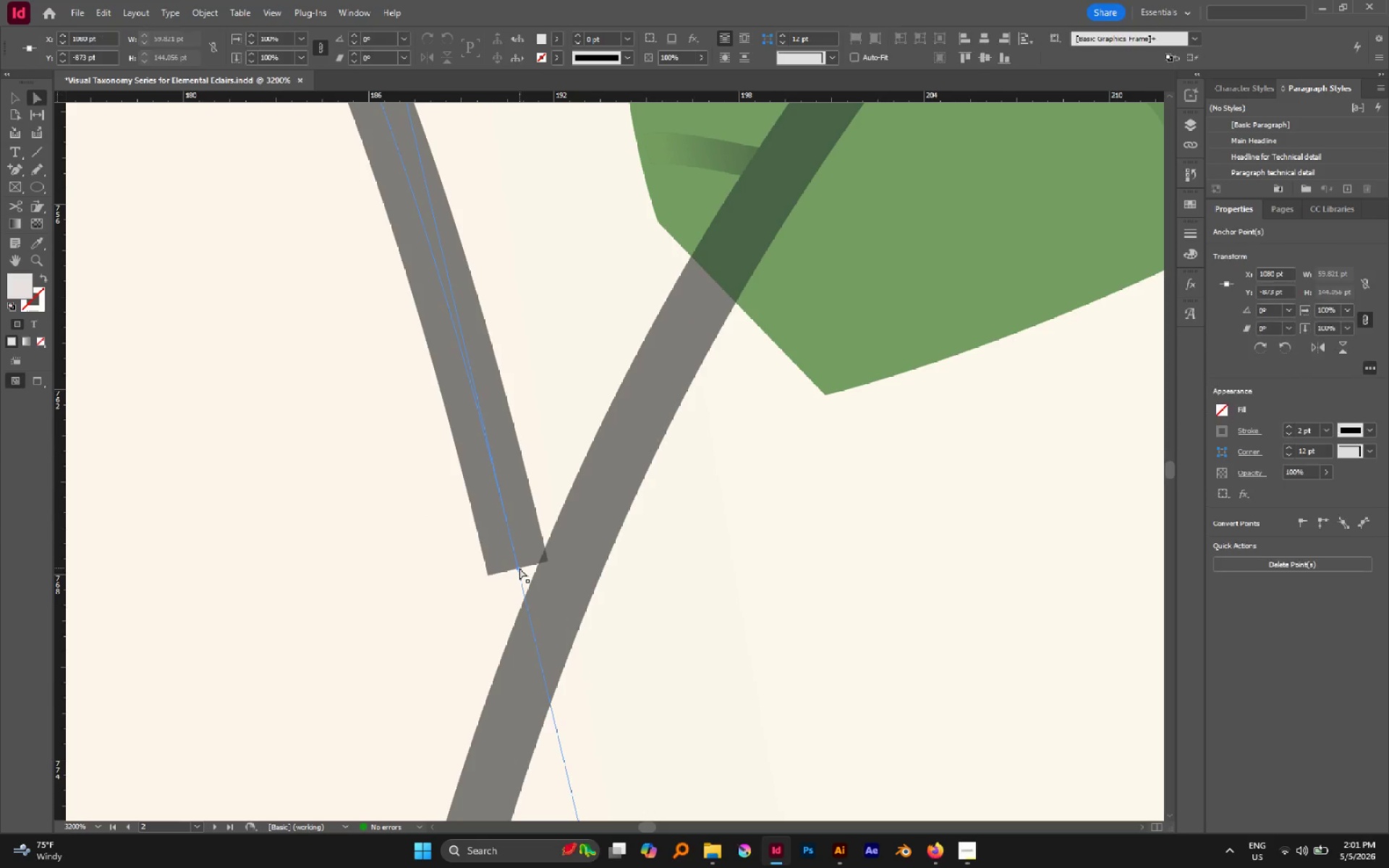 
left_click([519, 568])
 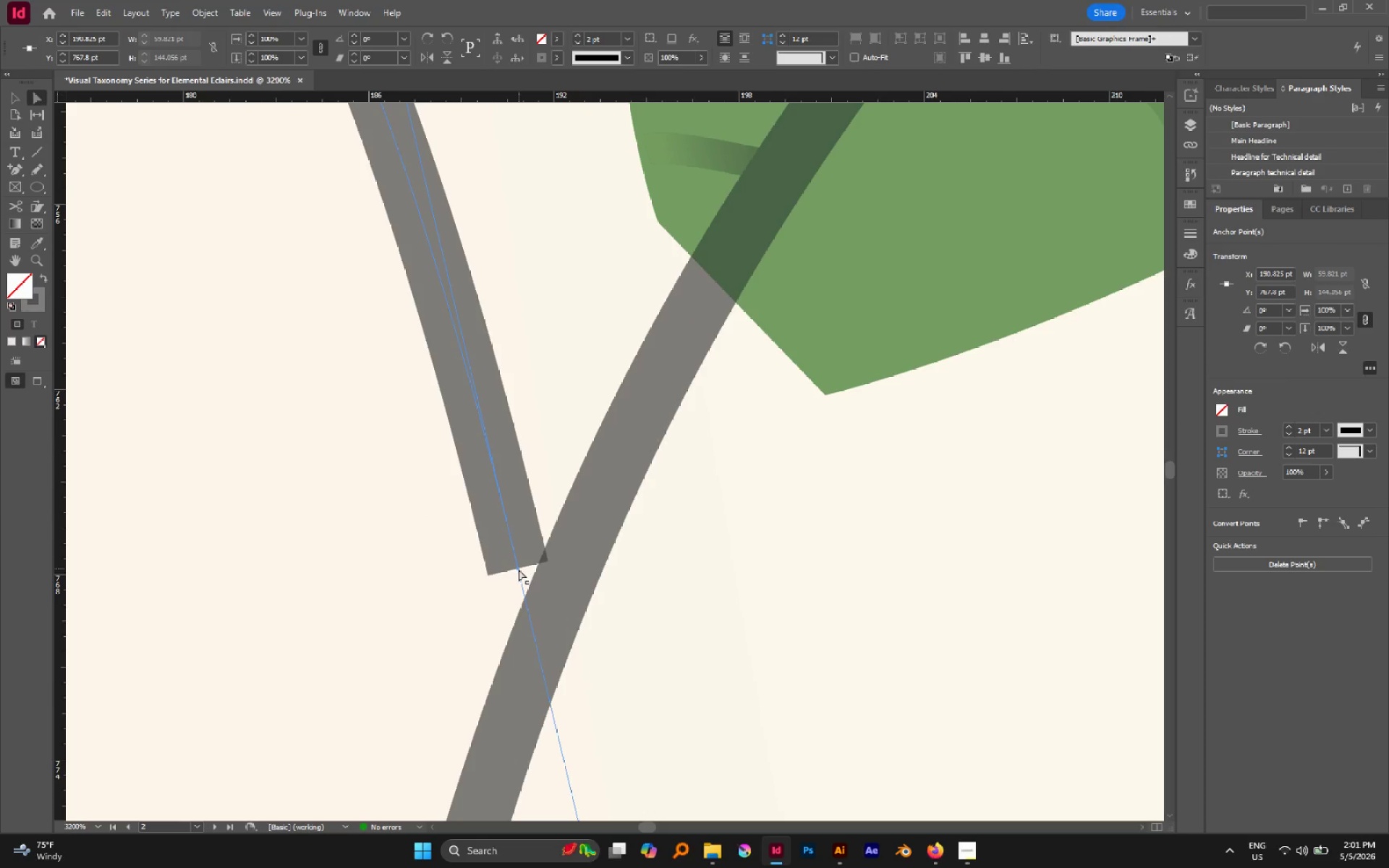 
left_click_drag(start_coordinate=[519, 570], to_coordinate=[556, 676])
 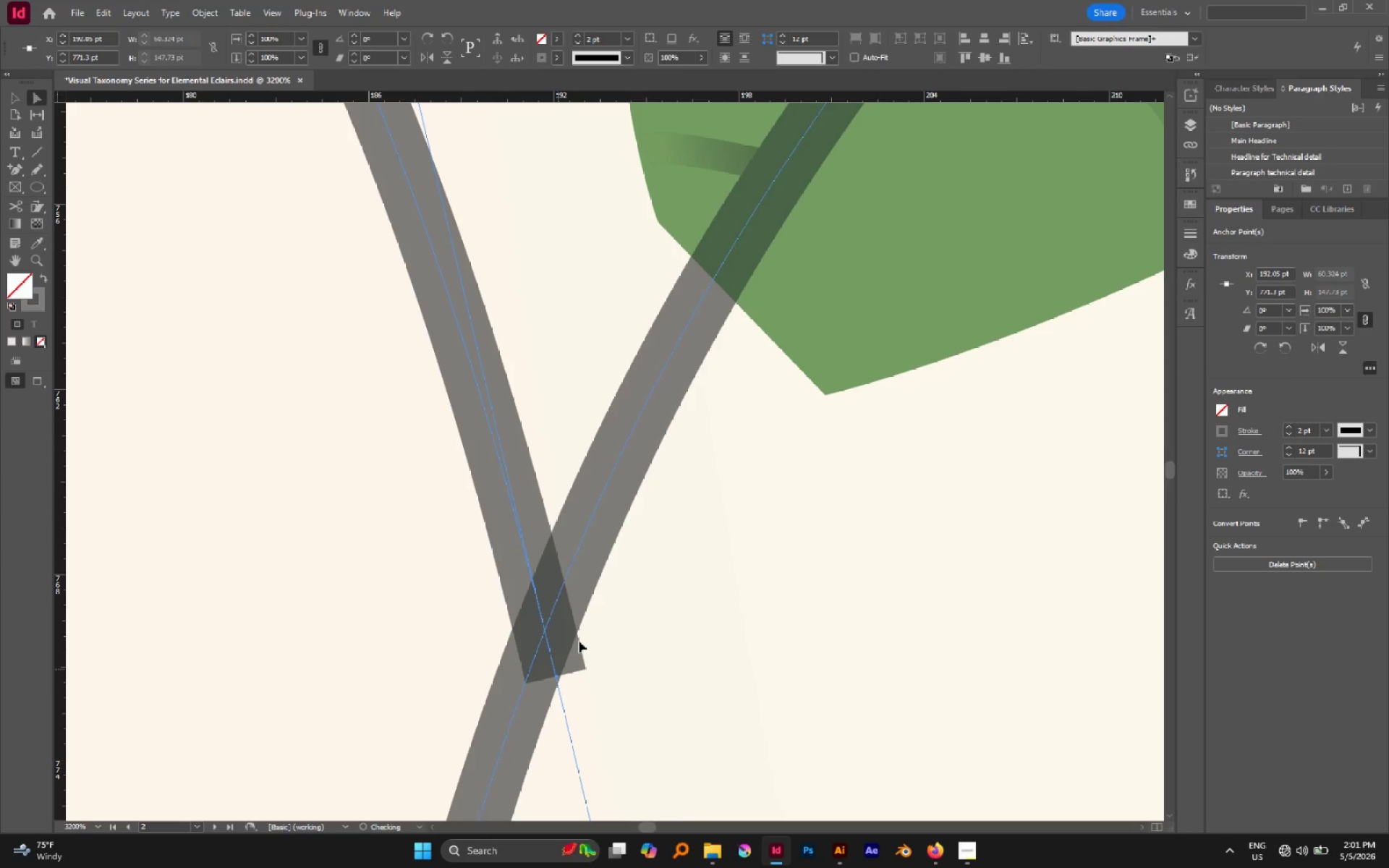 
hold_key(key=AltLeft, duration=0.52)
scroll: coordinate [571, 605], scroll_direction: down, amount: 2.0
 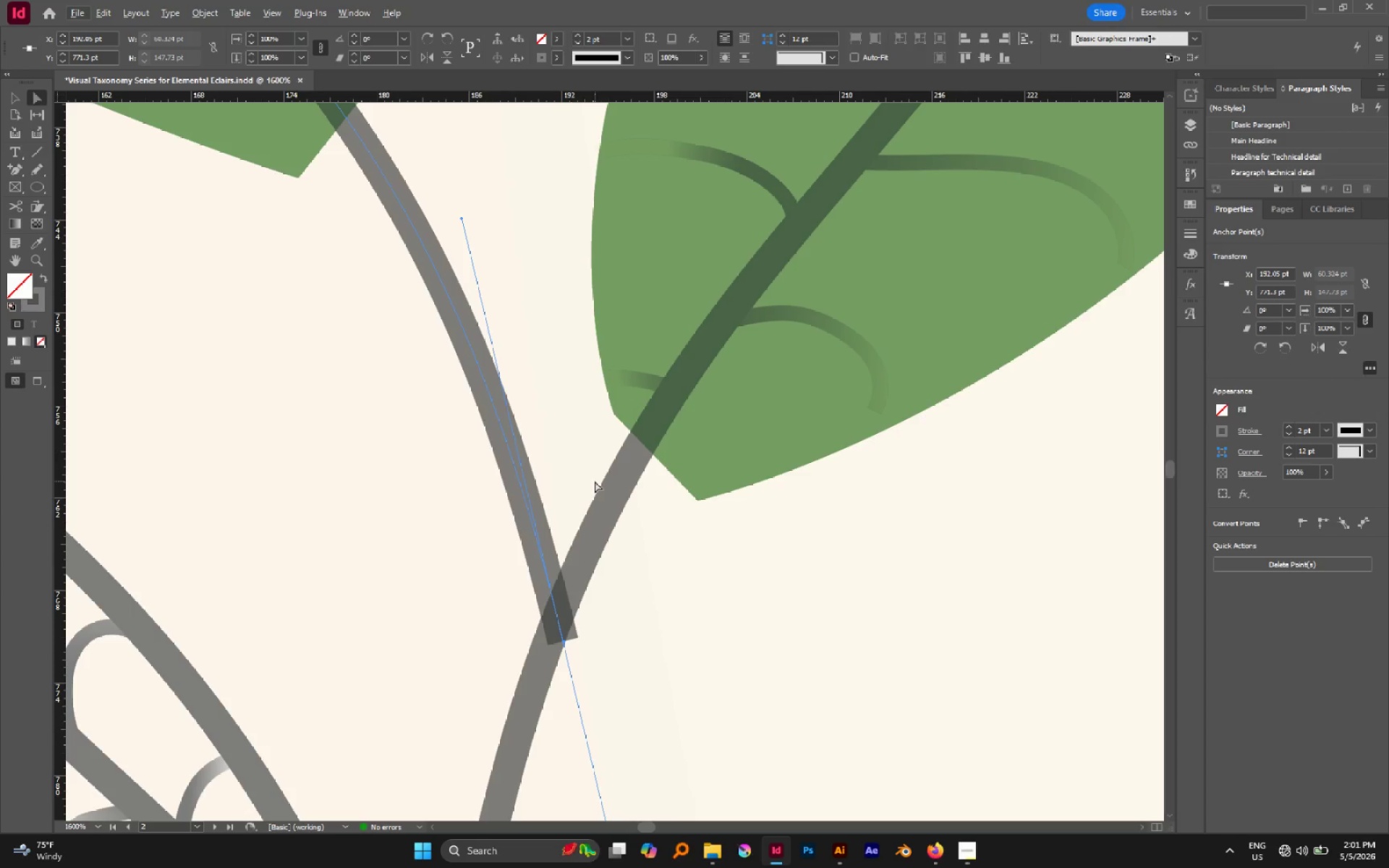 
key(P)
 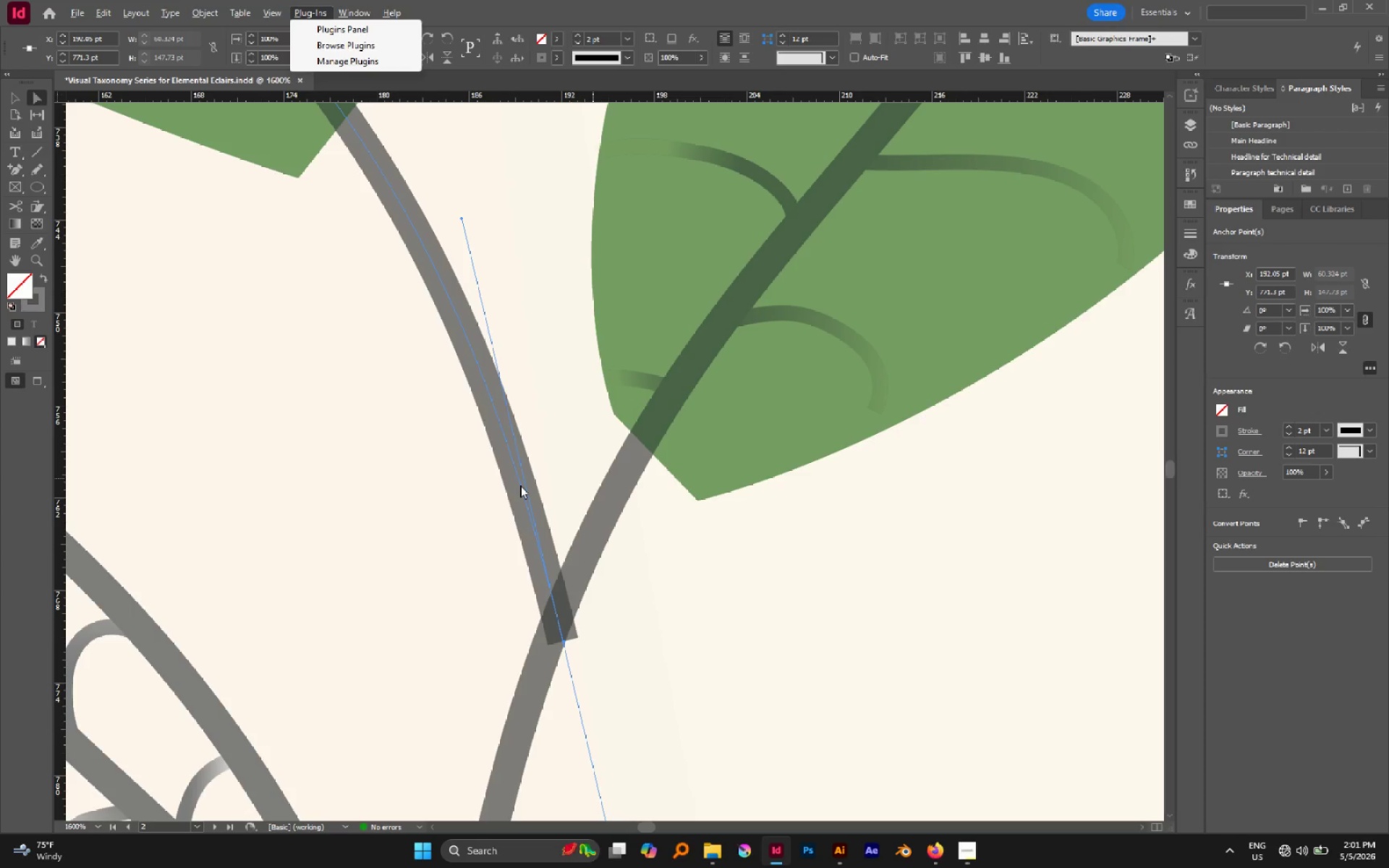 
left_click([520, 485])
 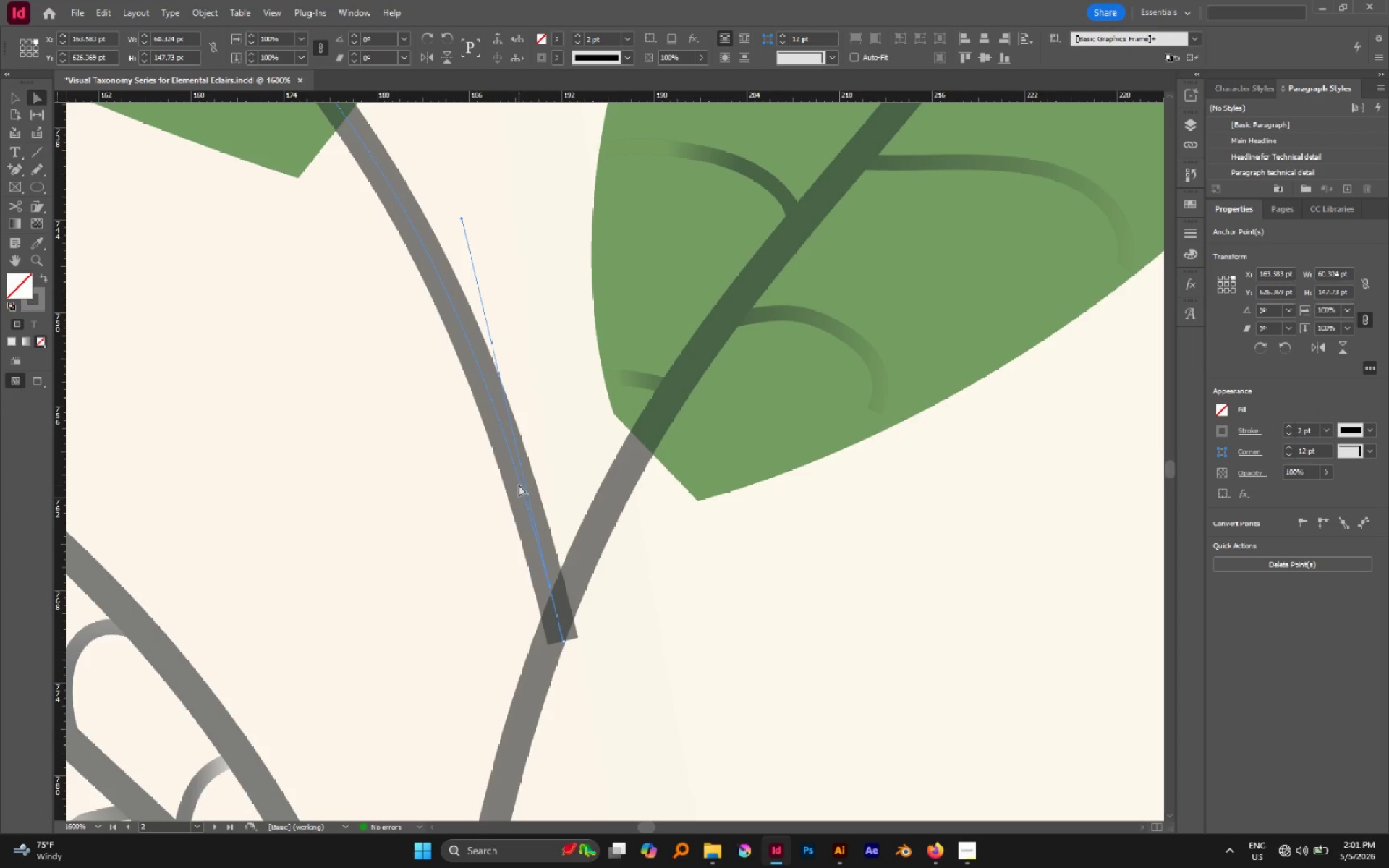 
key(P)
 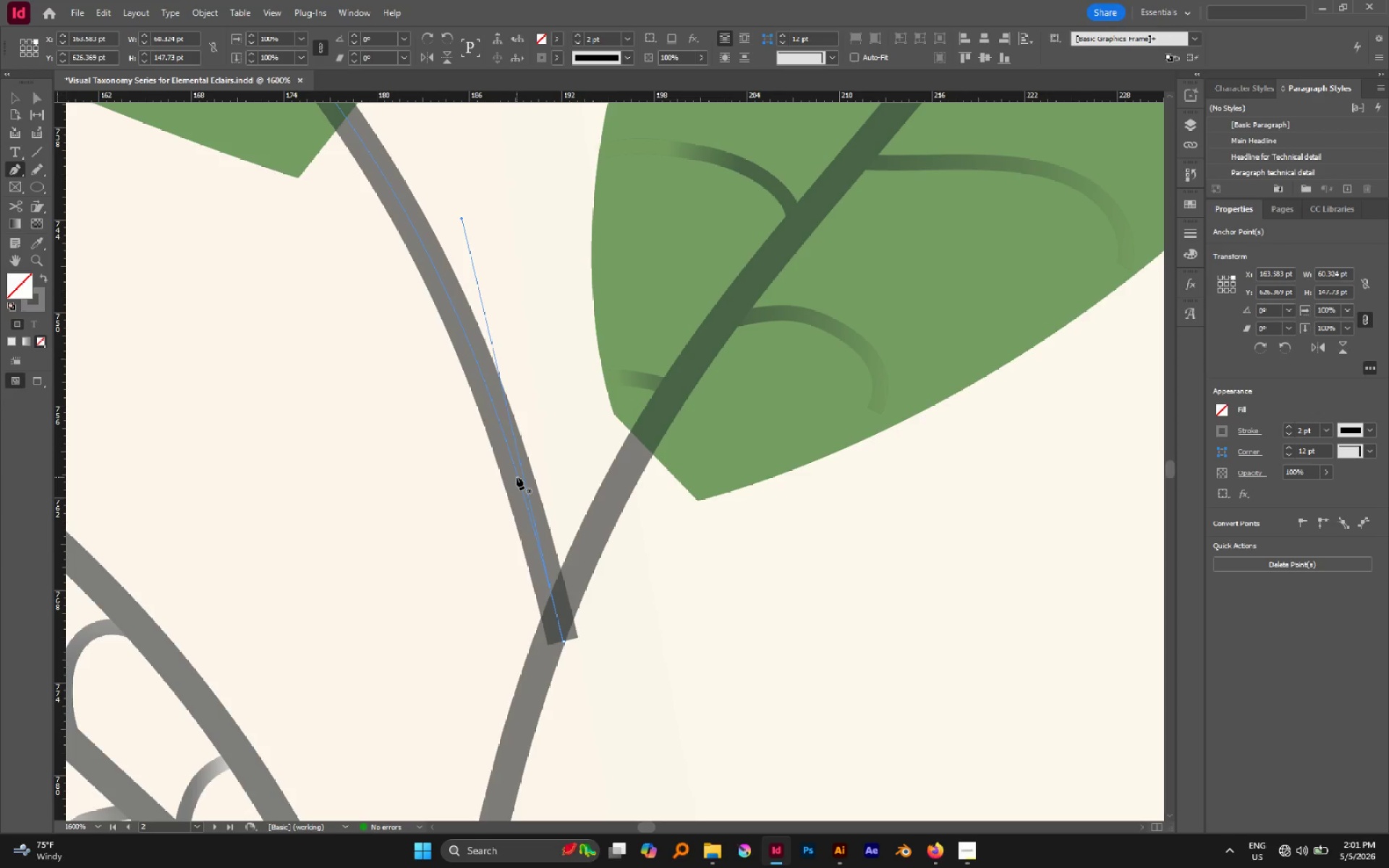 
key(Shift+Equal)
 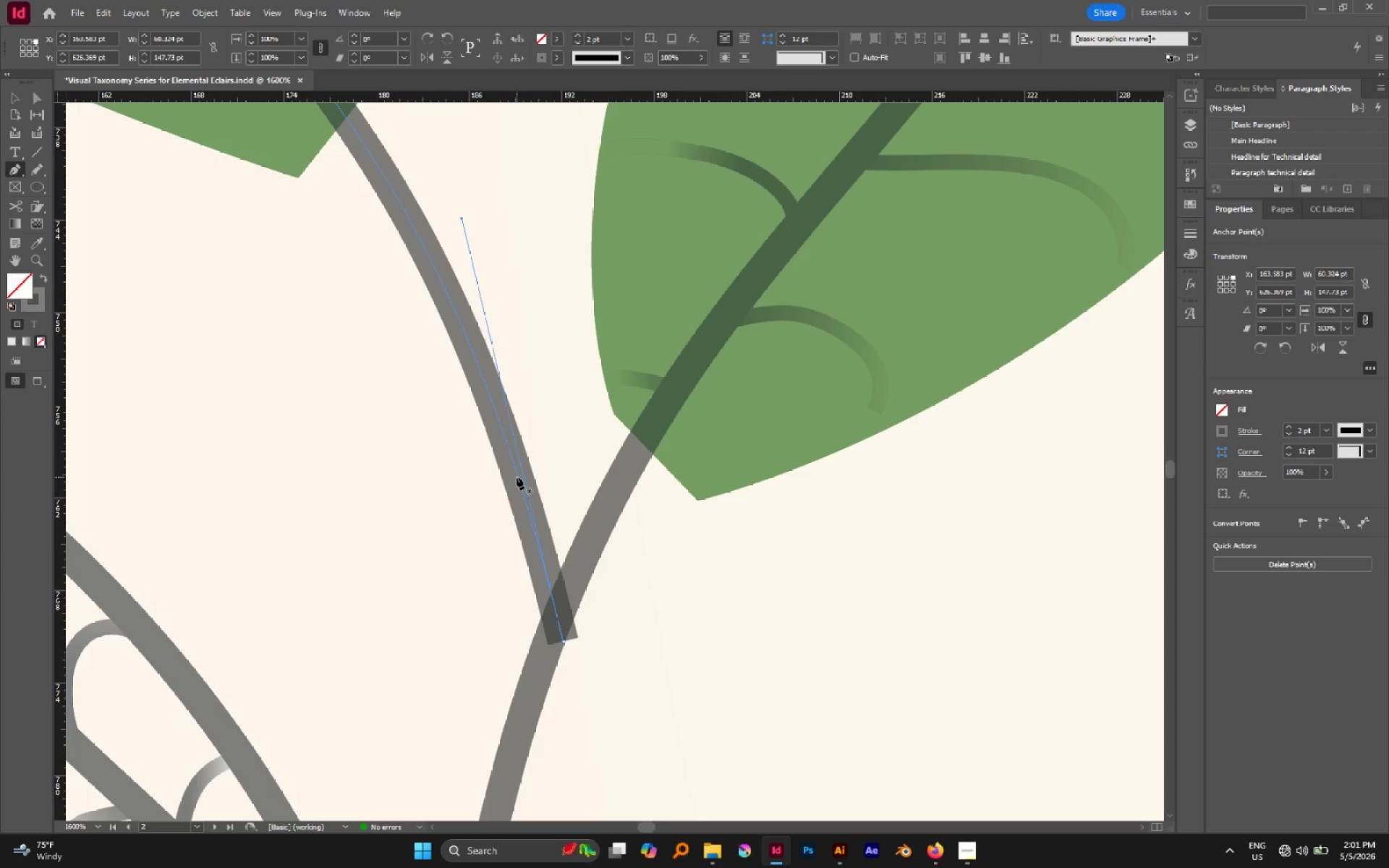 
key(Equal)
 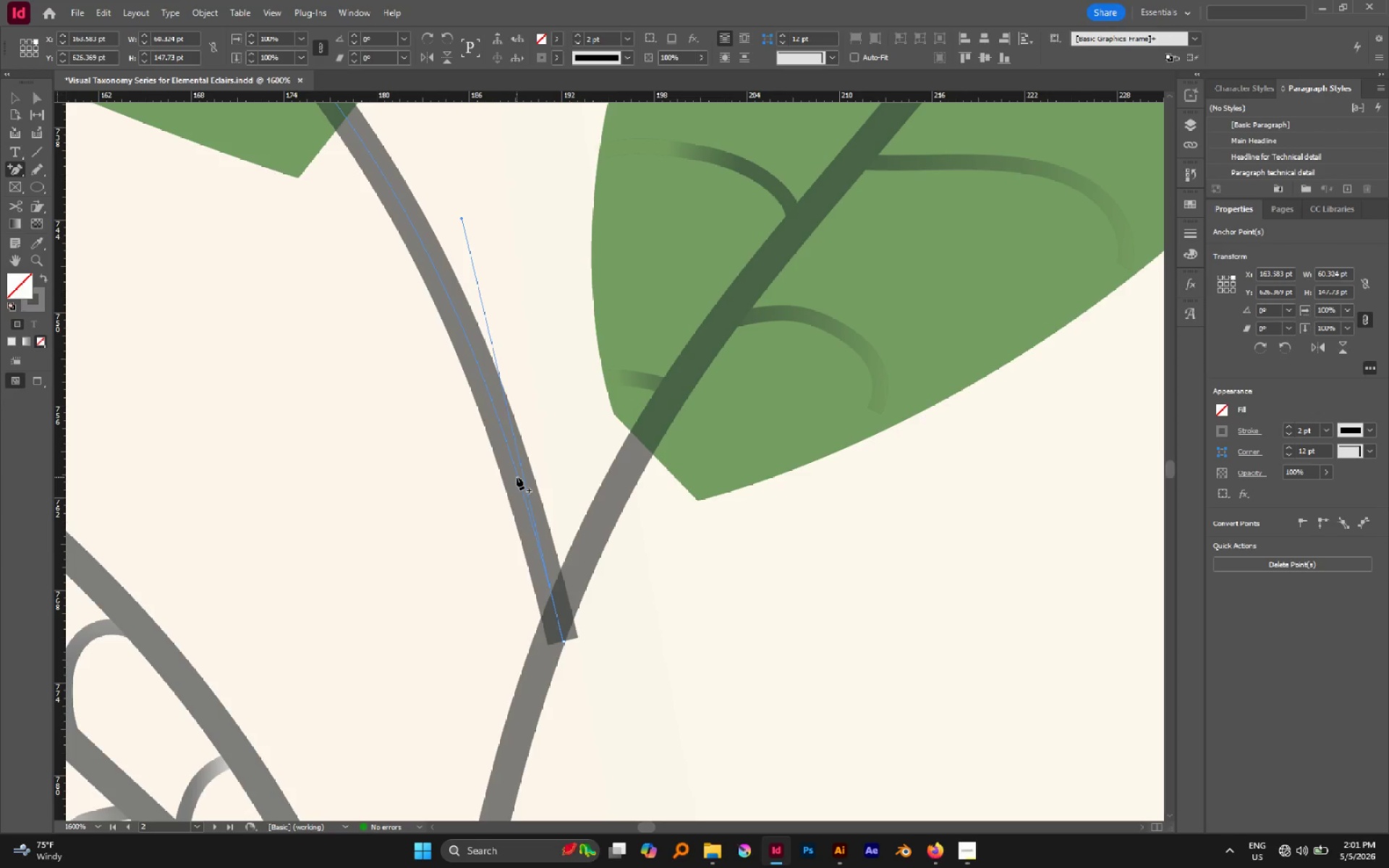 
left_click([517, 477])
 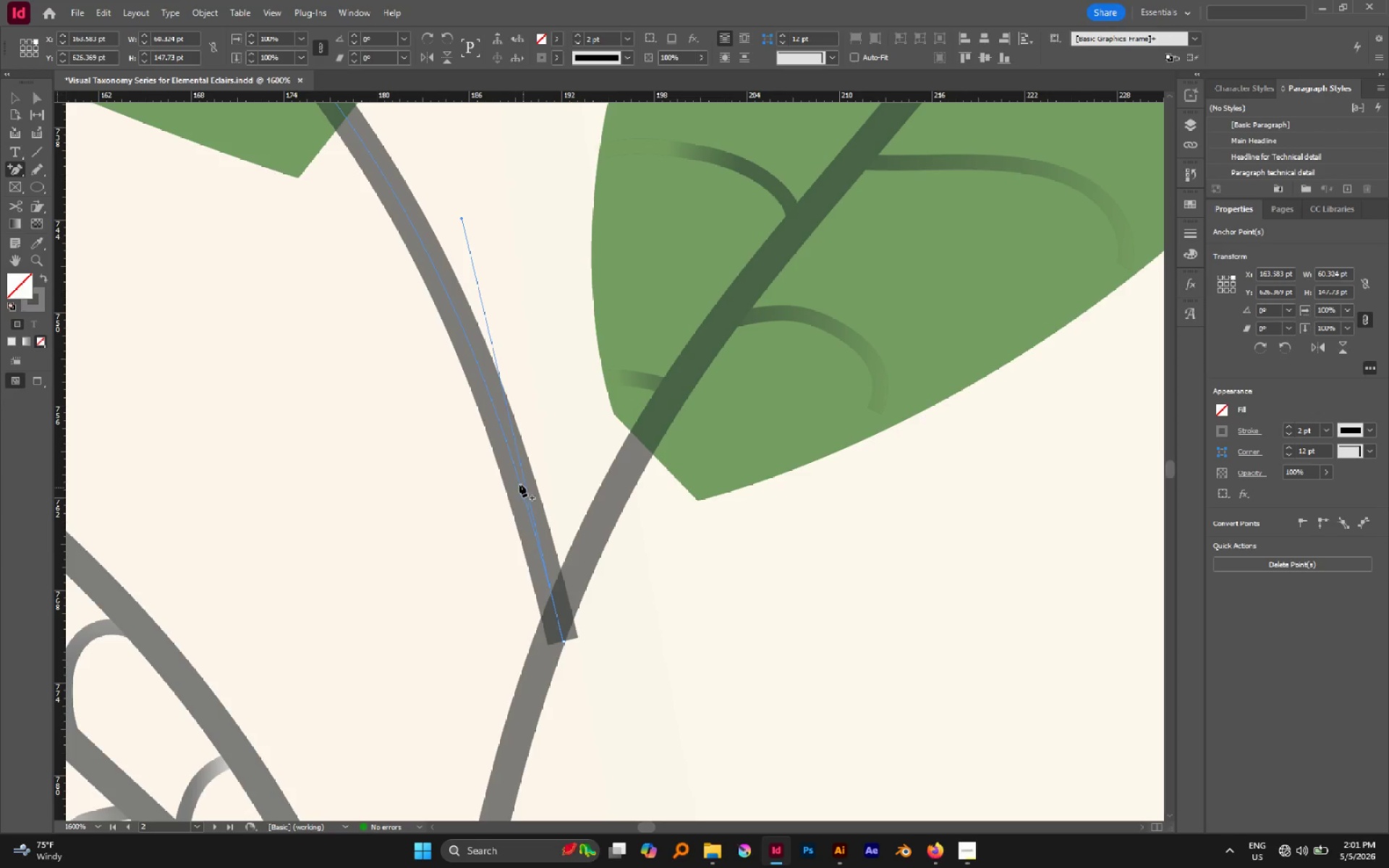 
left_click([517, 478])
 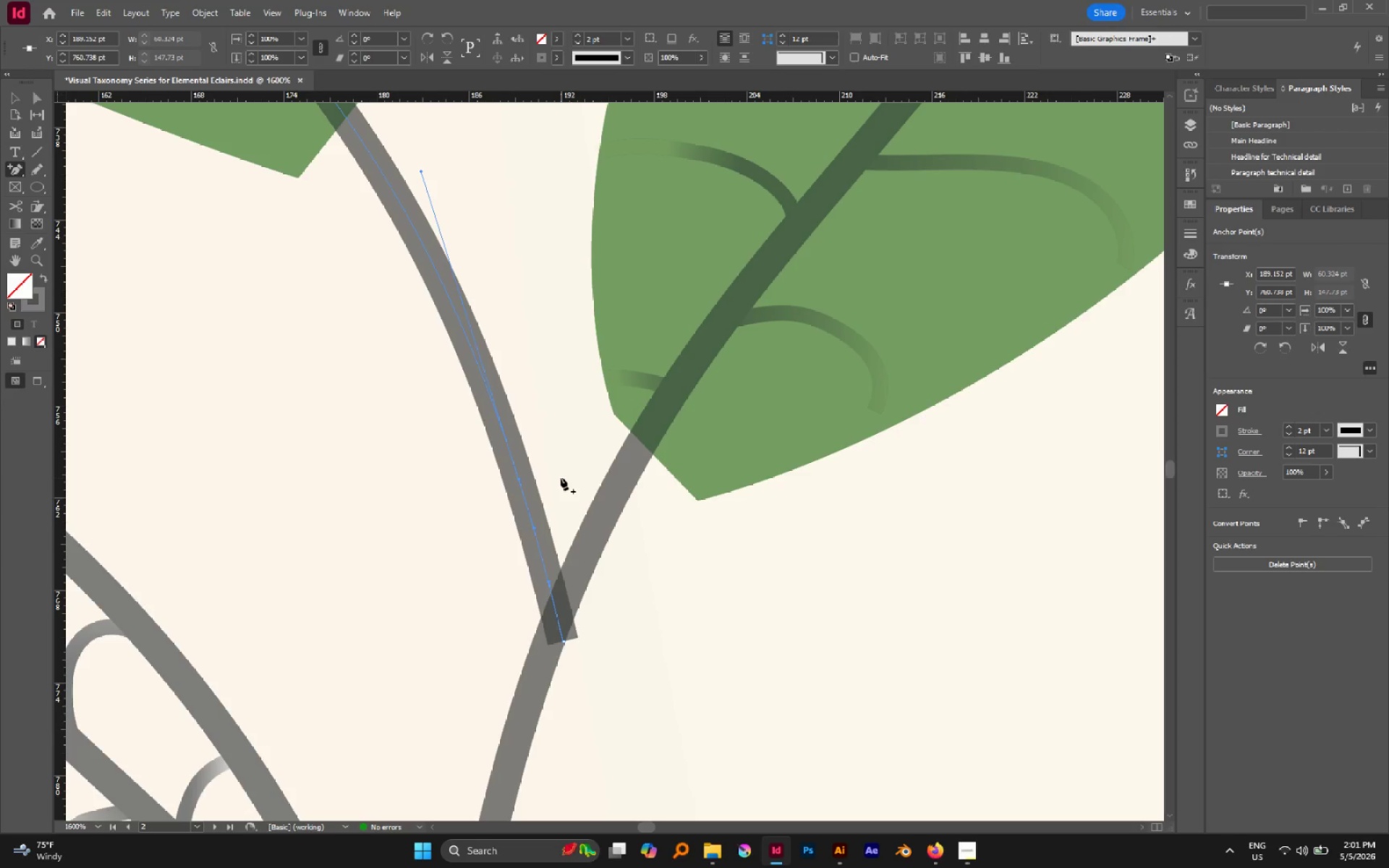 
key(A)
 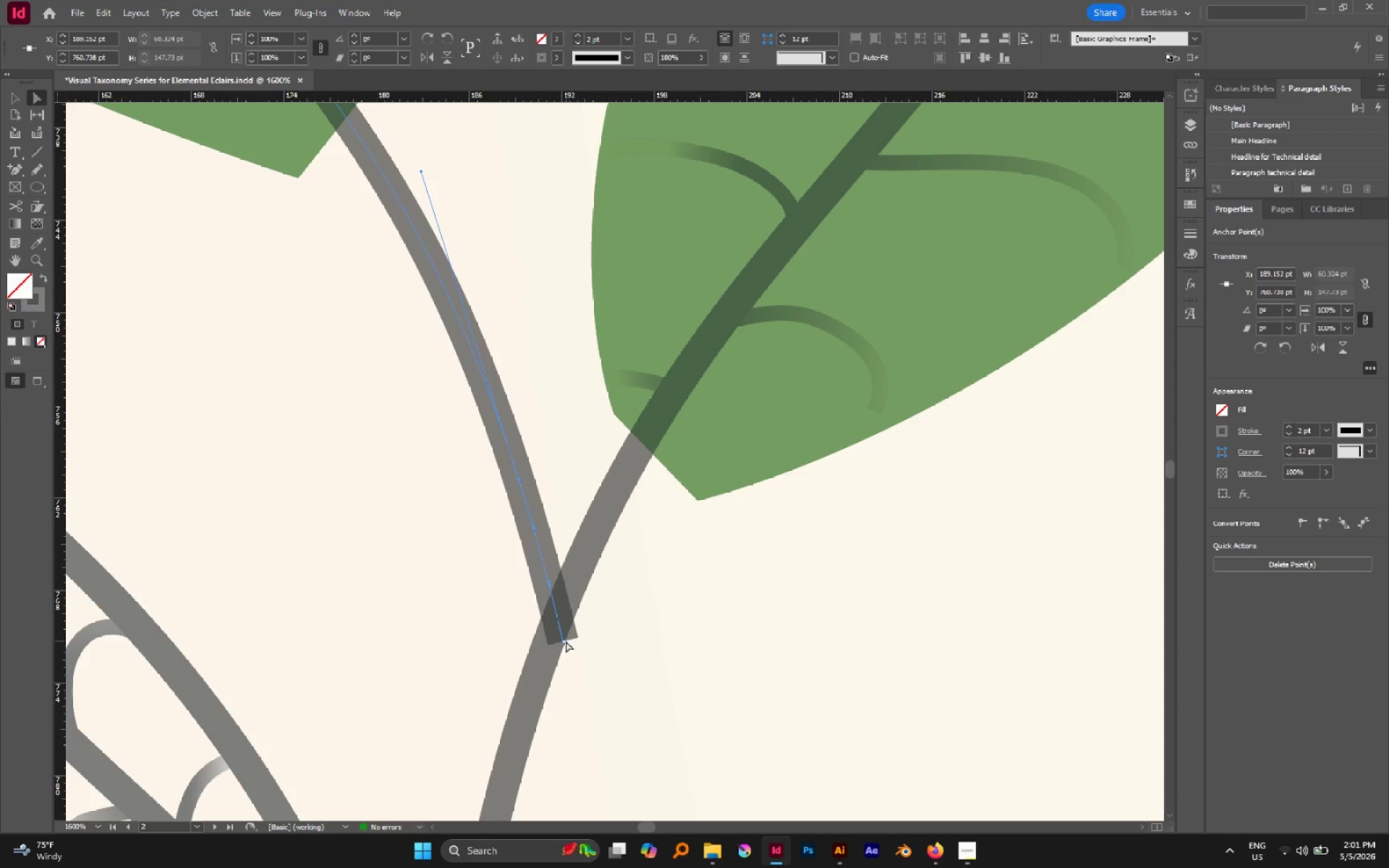 
left_click([564, 641])
 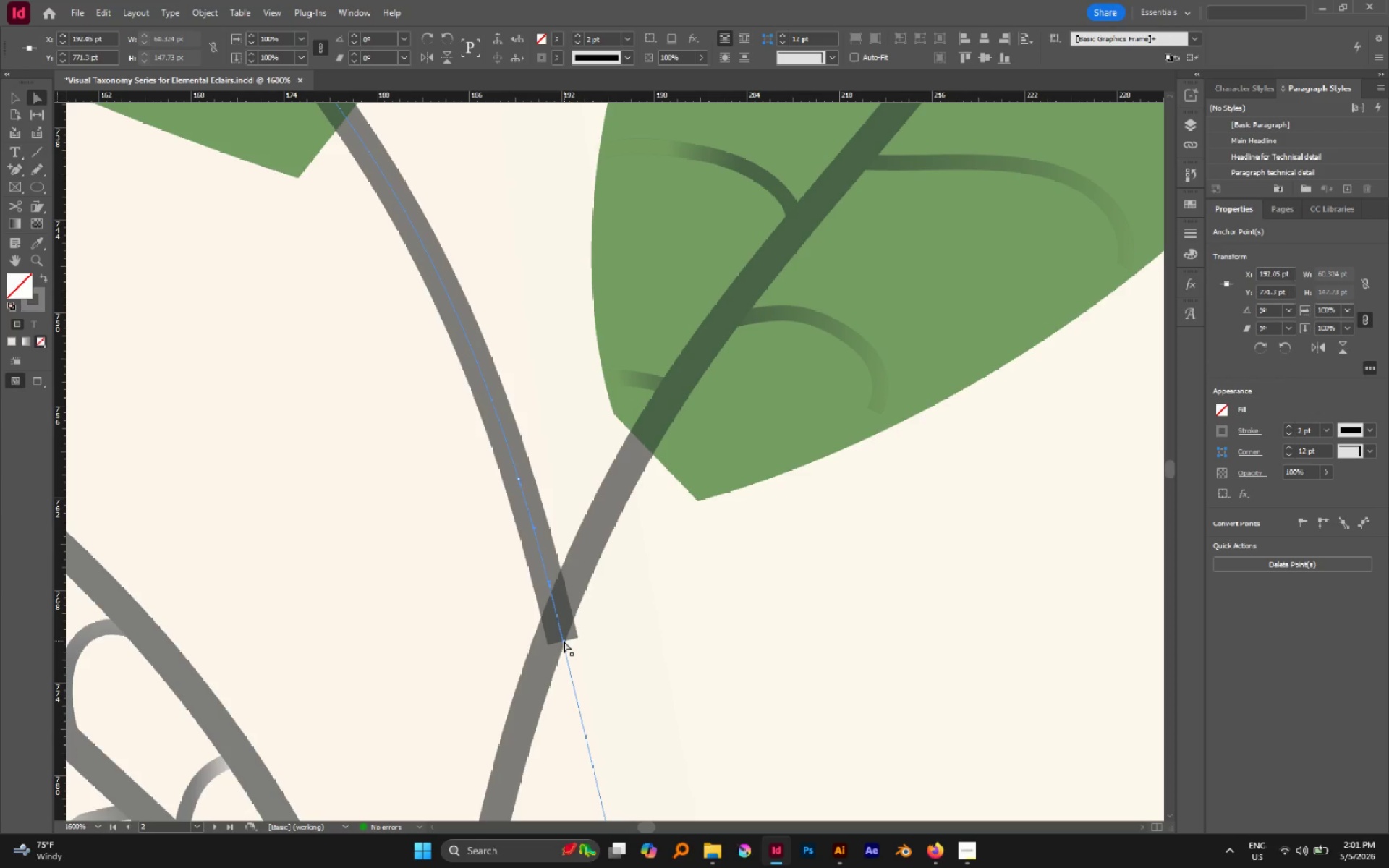 
left_click_drag(start_coordinate=[564, 641], to_coordinate=[560, 467])
 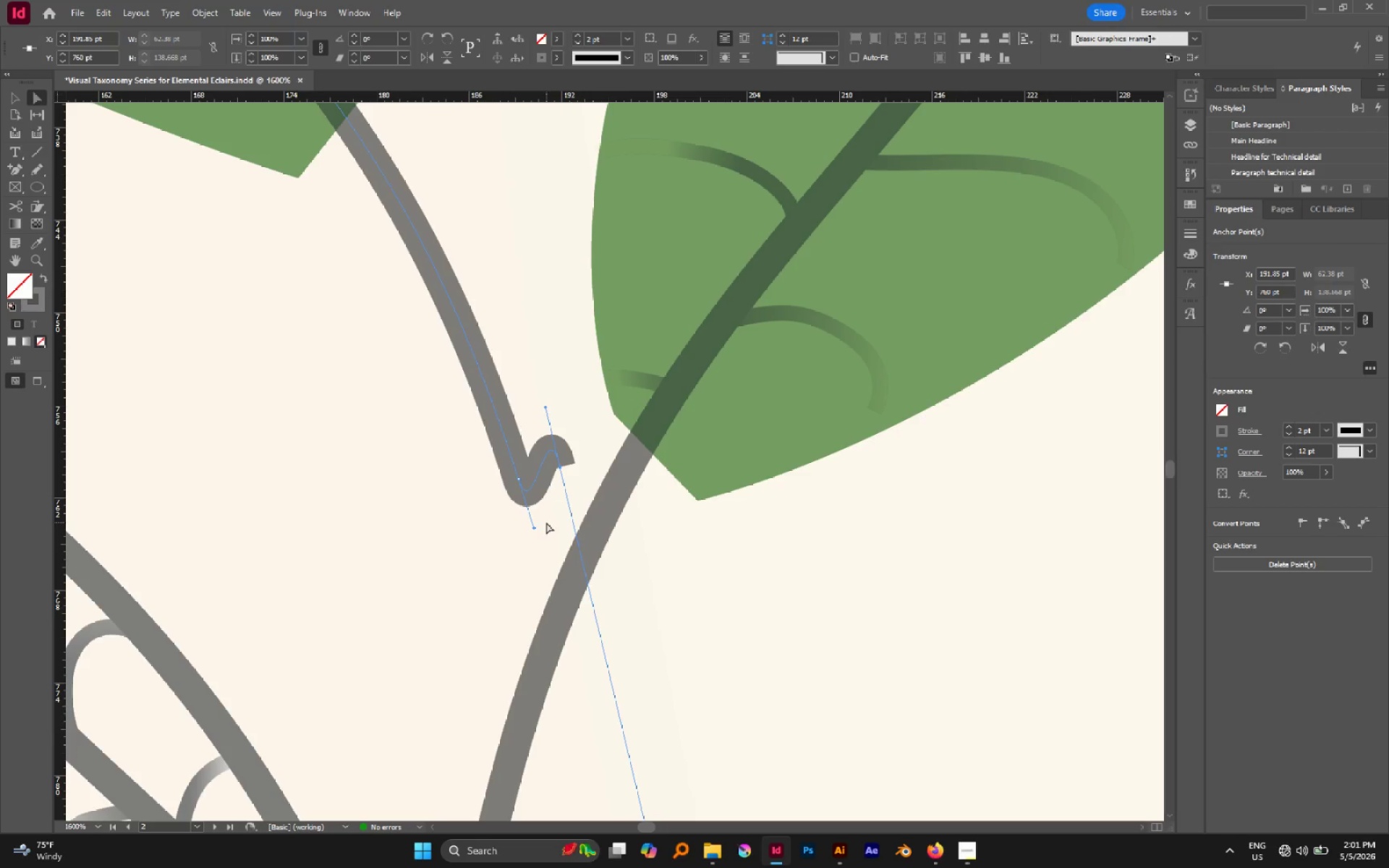 
key(P)
 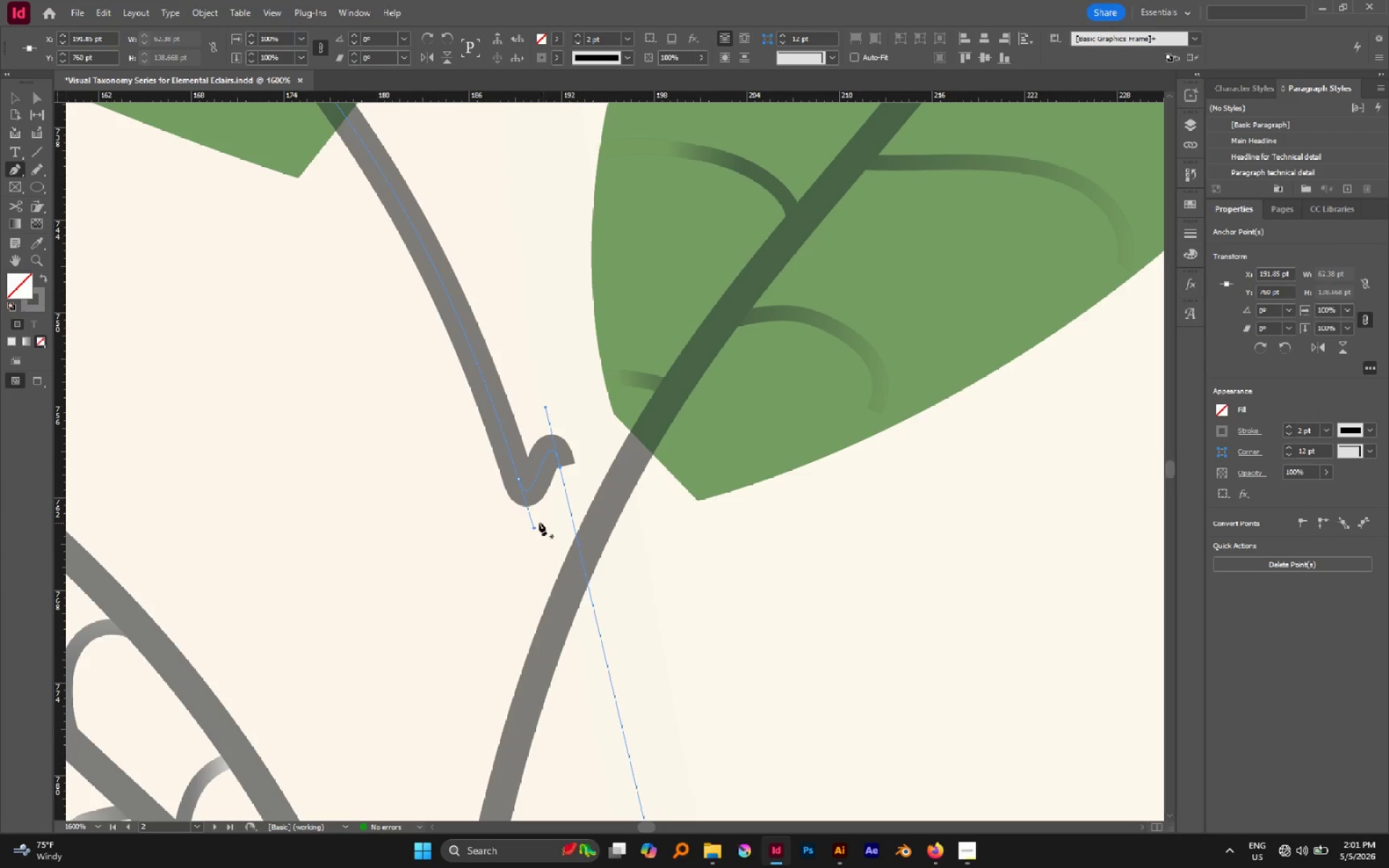 
hold_key(key=AltLeft, duration=3.22)
left_click_drag(start_coordinate=[535, 529], to_coordinate=[519, 479])
 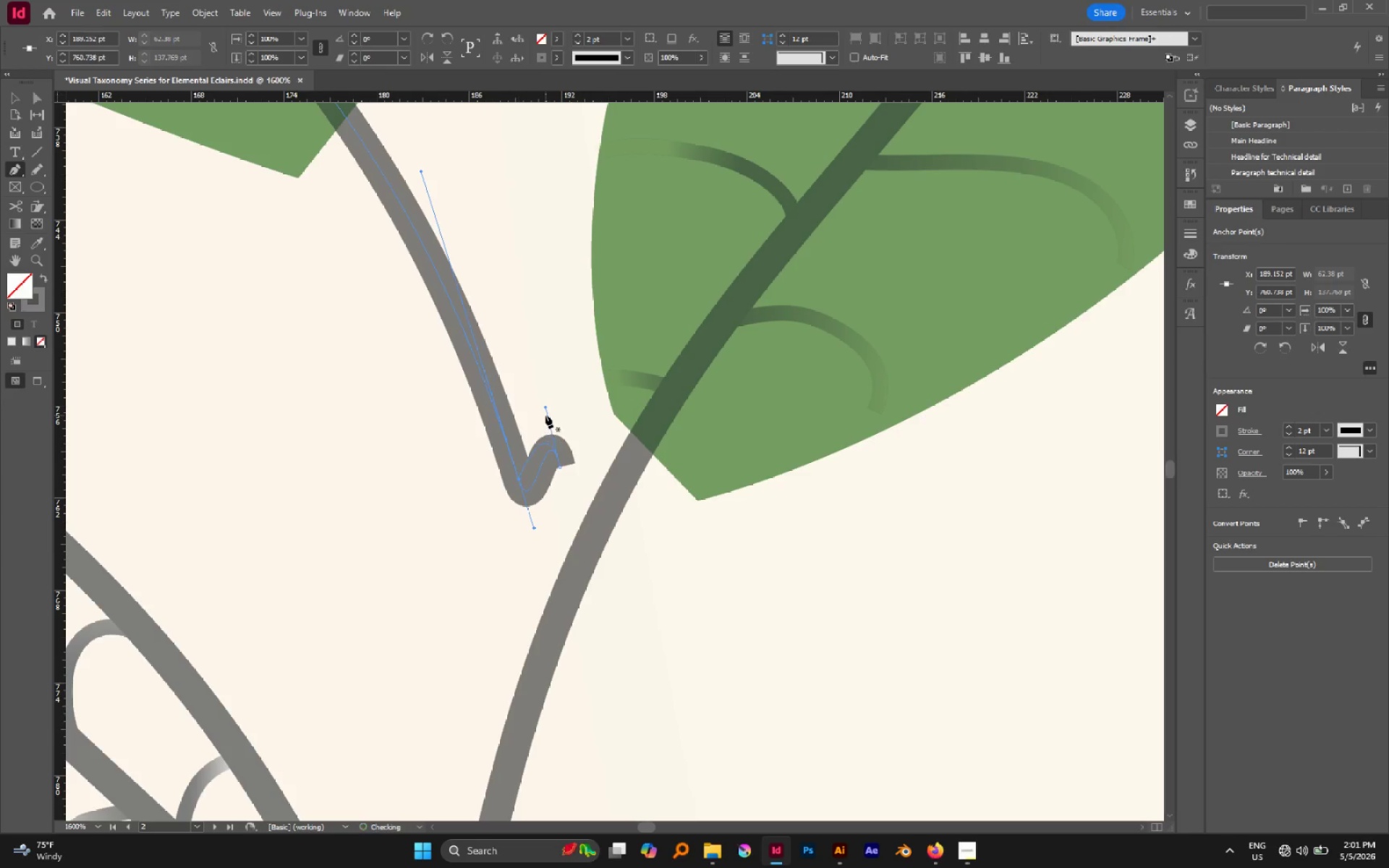 
hold_key(key=AltLeft, duration=2.62)
left_click_drag(start_coordinate=[545, 406], to_coordinate=[560, 467])
 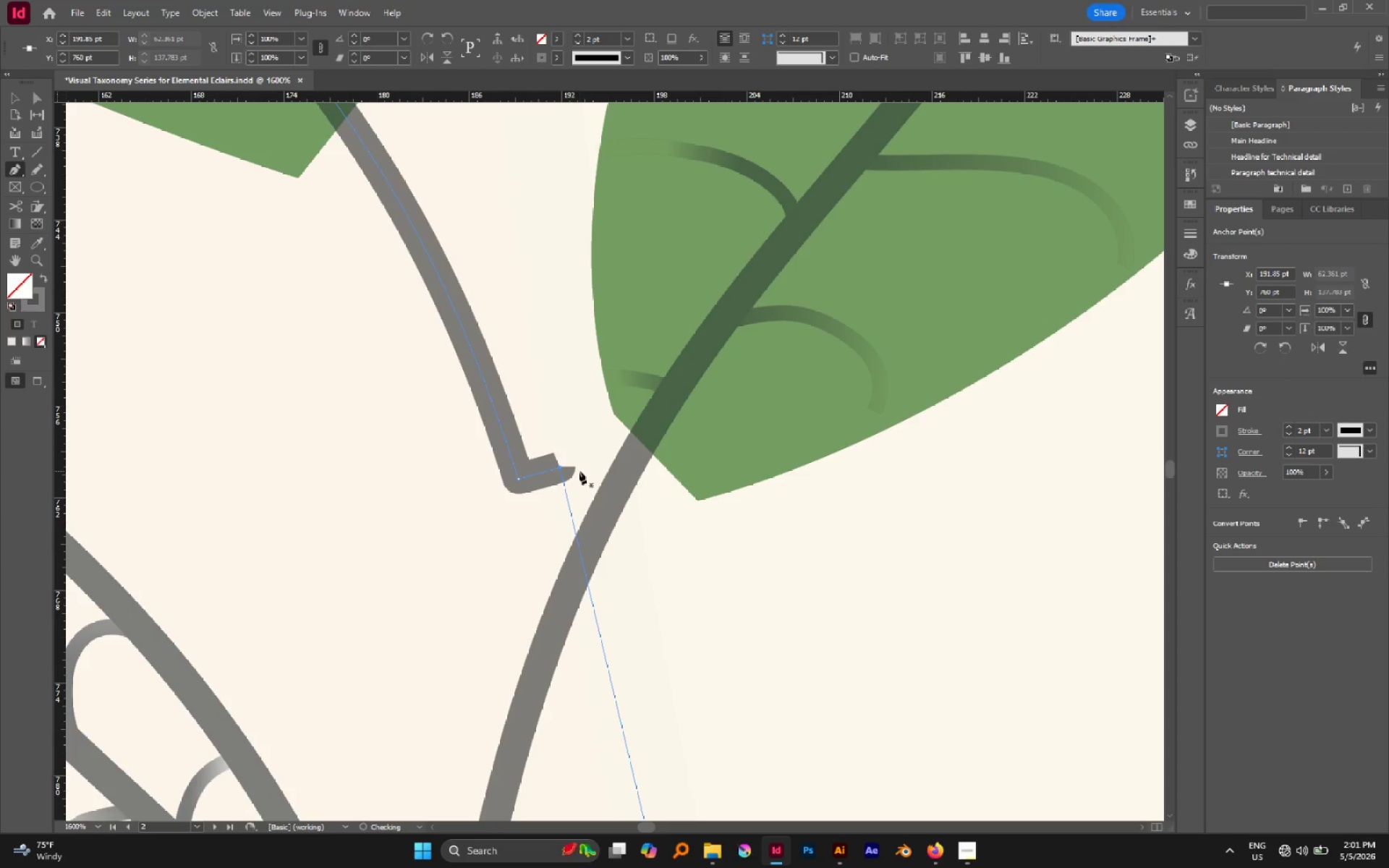 
key(A)
 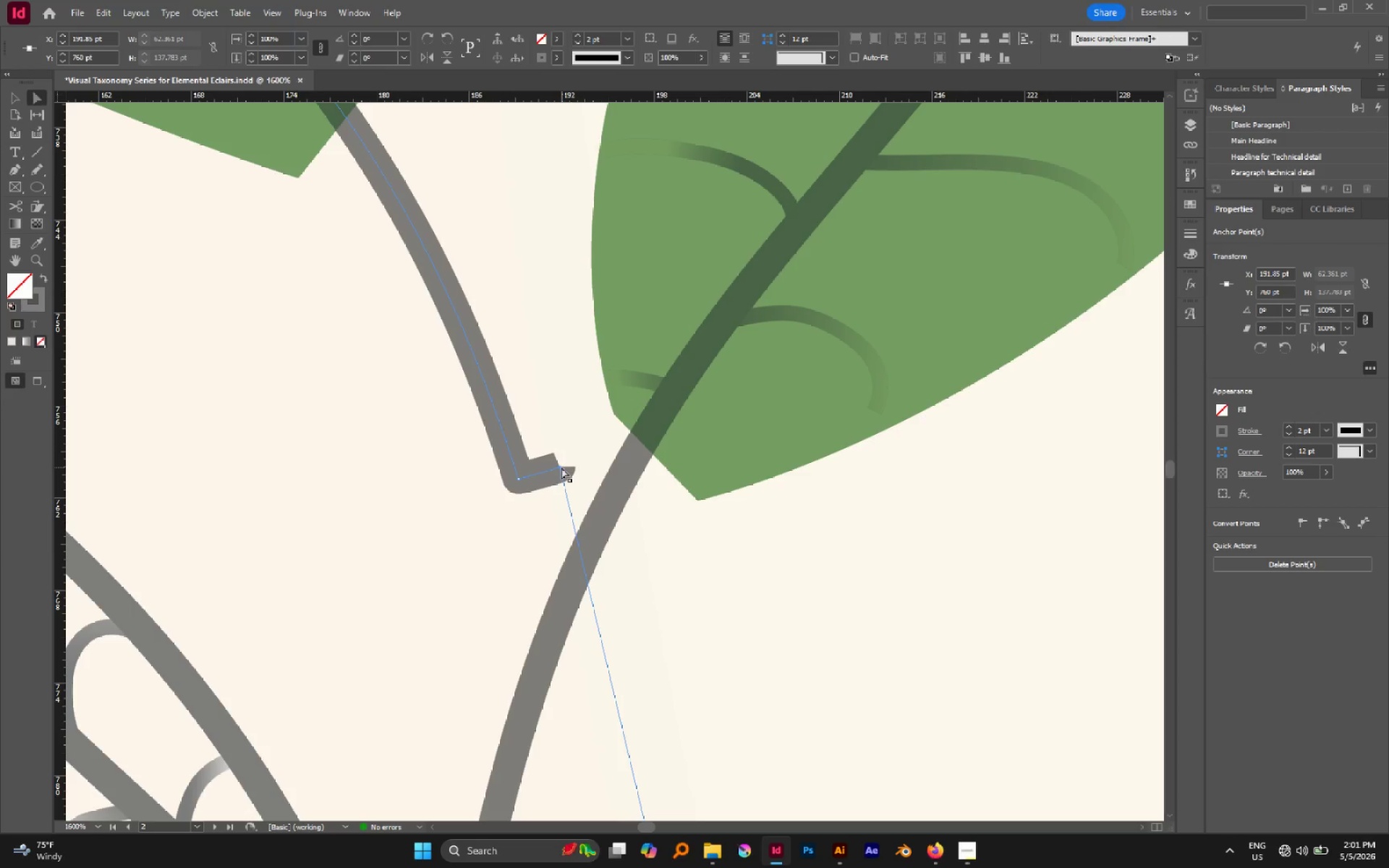 
left_click_drag(start_coordinate=[561, 467], to_coordinate=[527, 511])
 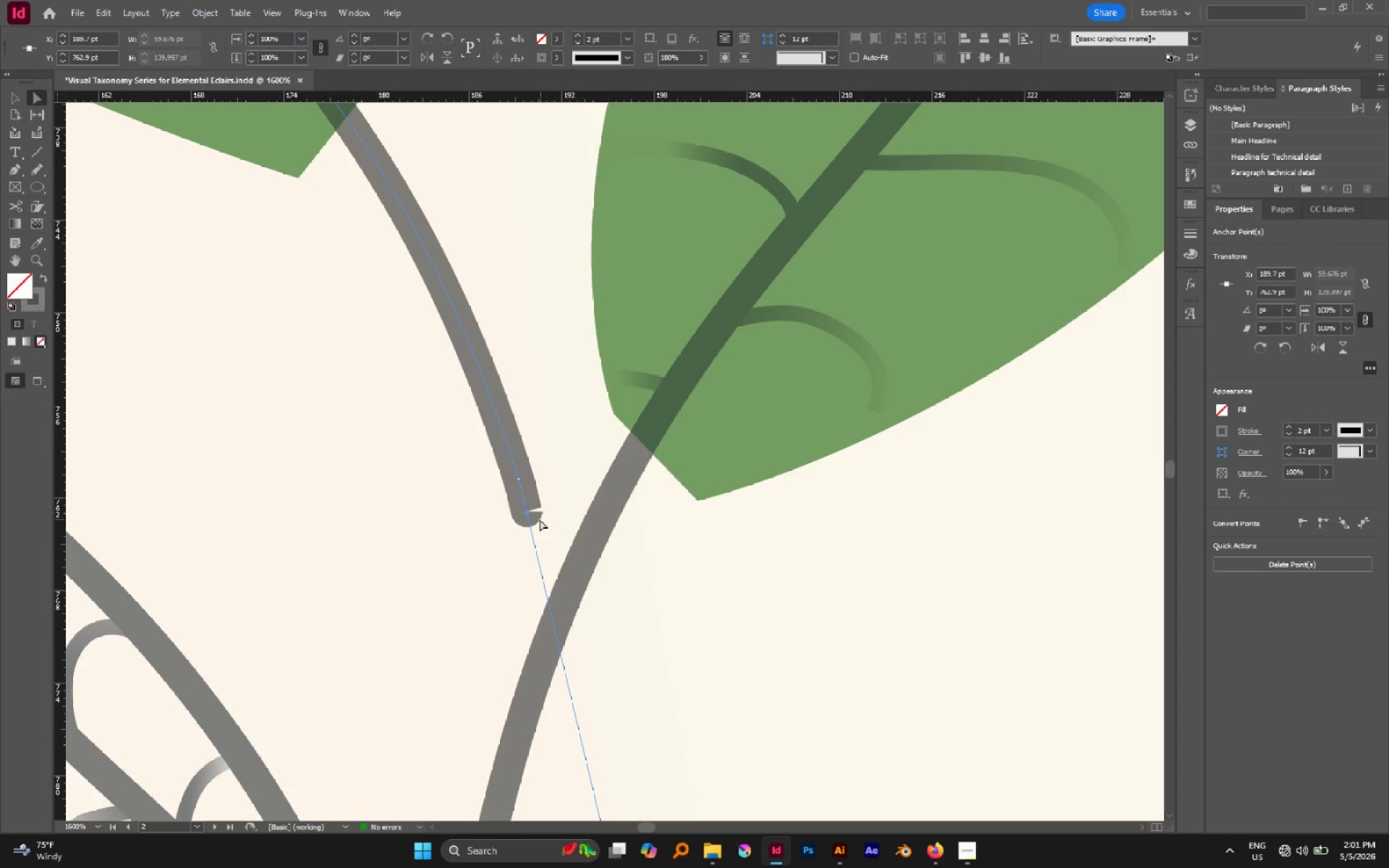 
key(A)
 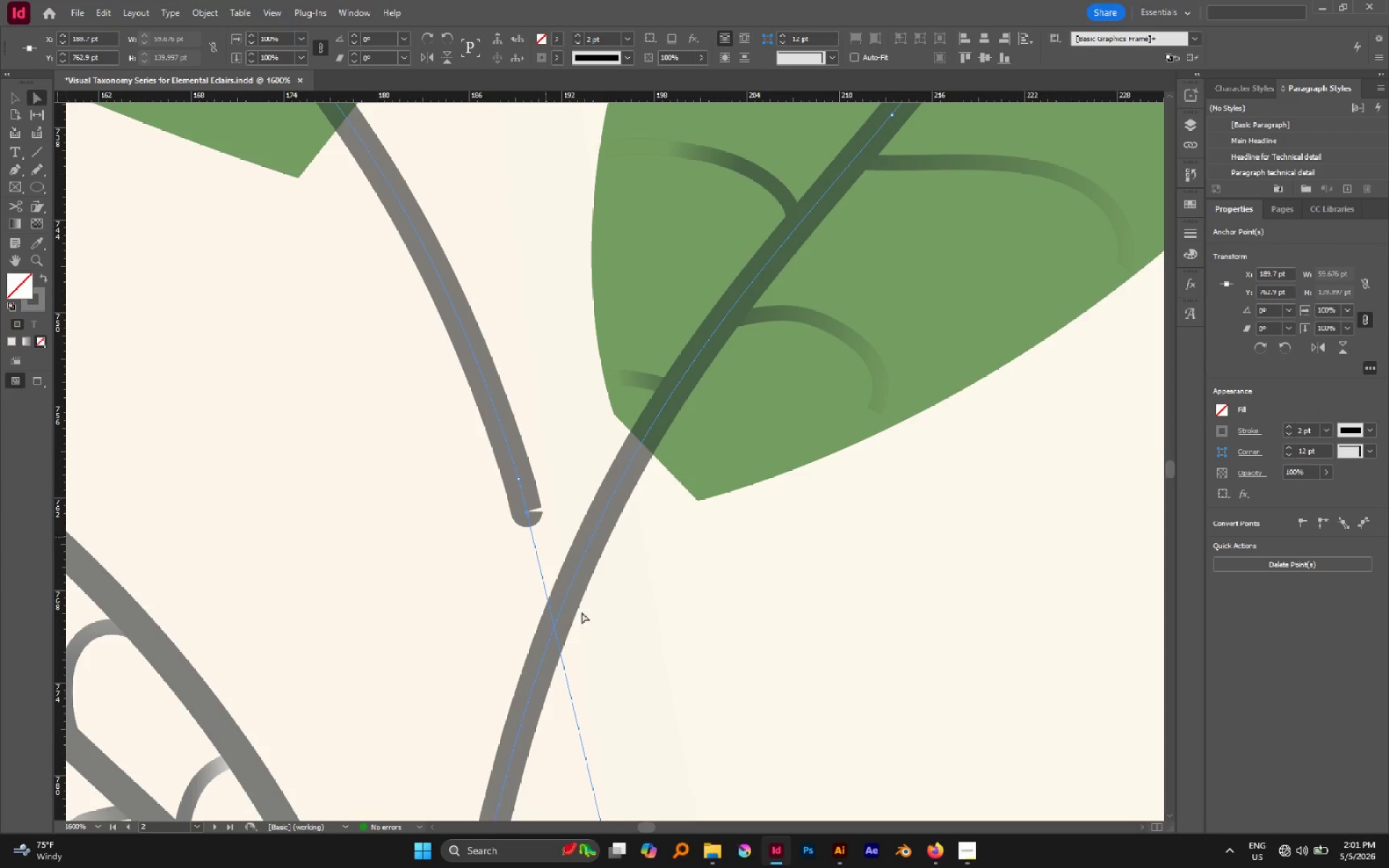 
scroll: coordinate [593, 636], scroll_direction: down, amount: 3.0
 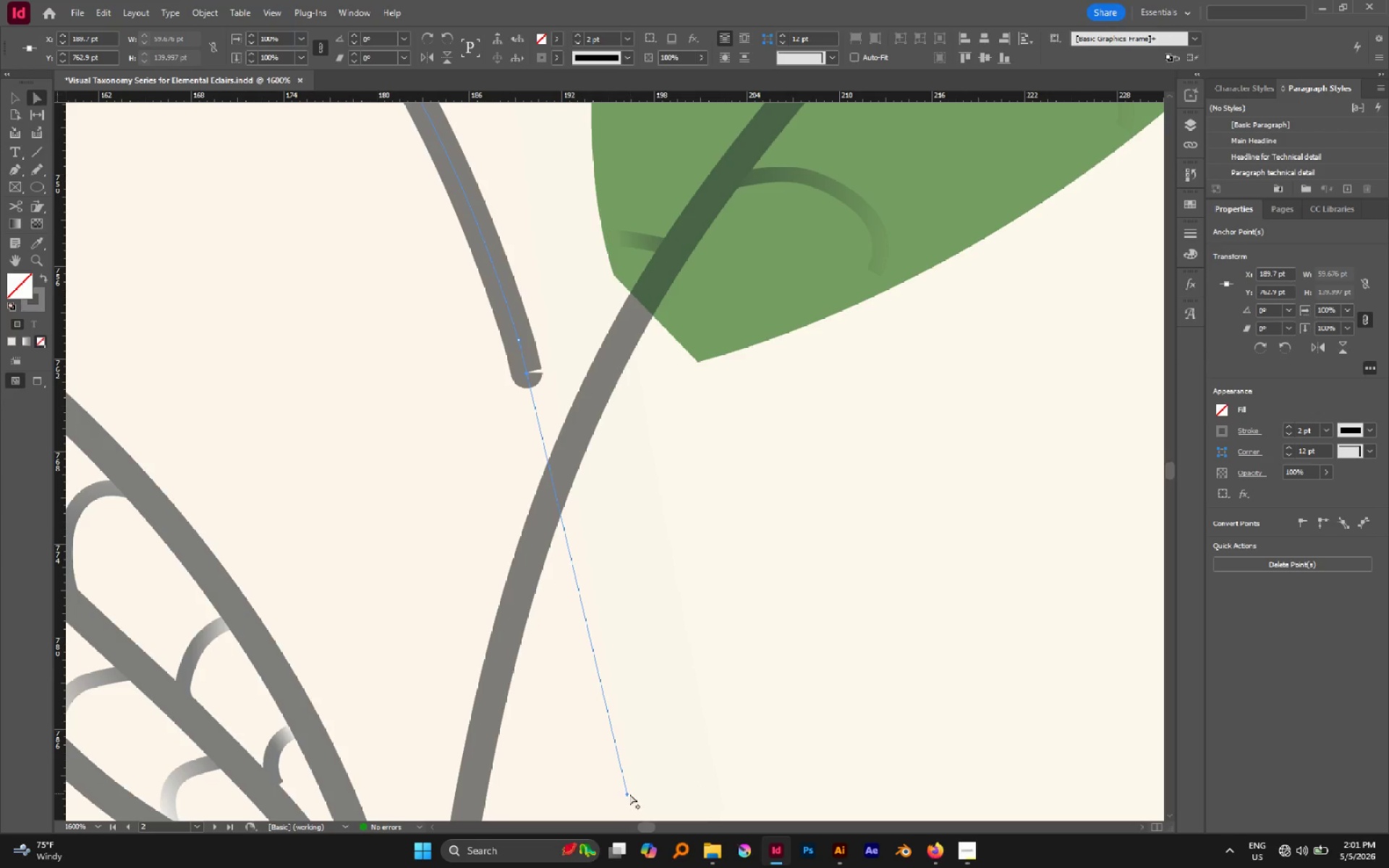 
left_click_drag(start_coordinate=[628, 793], to_coordinate=[477, 388])
 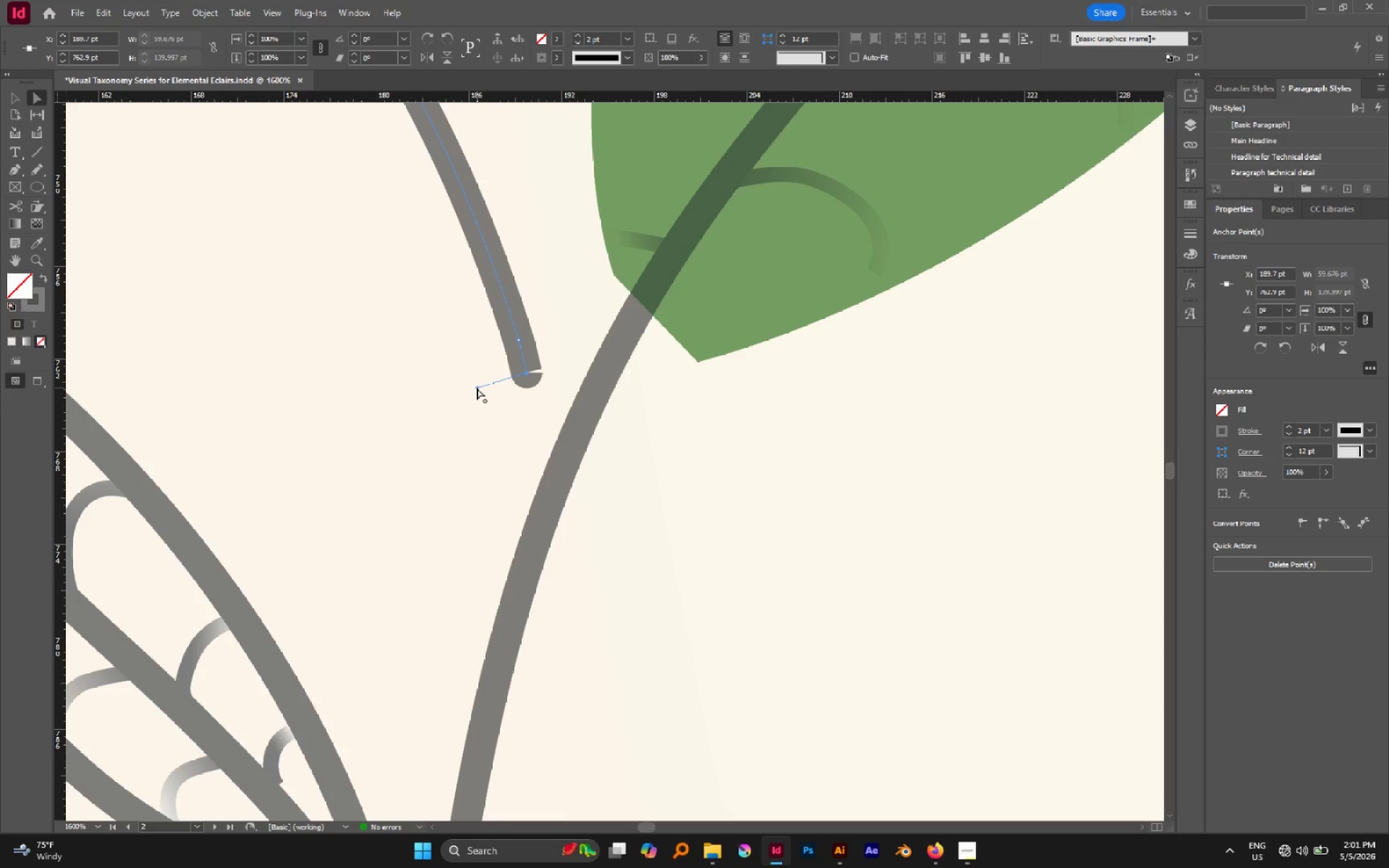 
left_click_drag(start_coordinate=[477, 388], to_coordinate=[517, 350])
 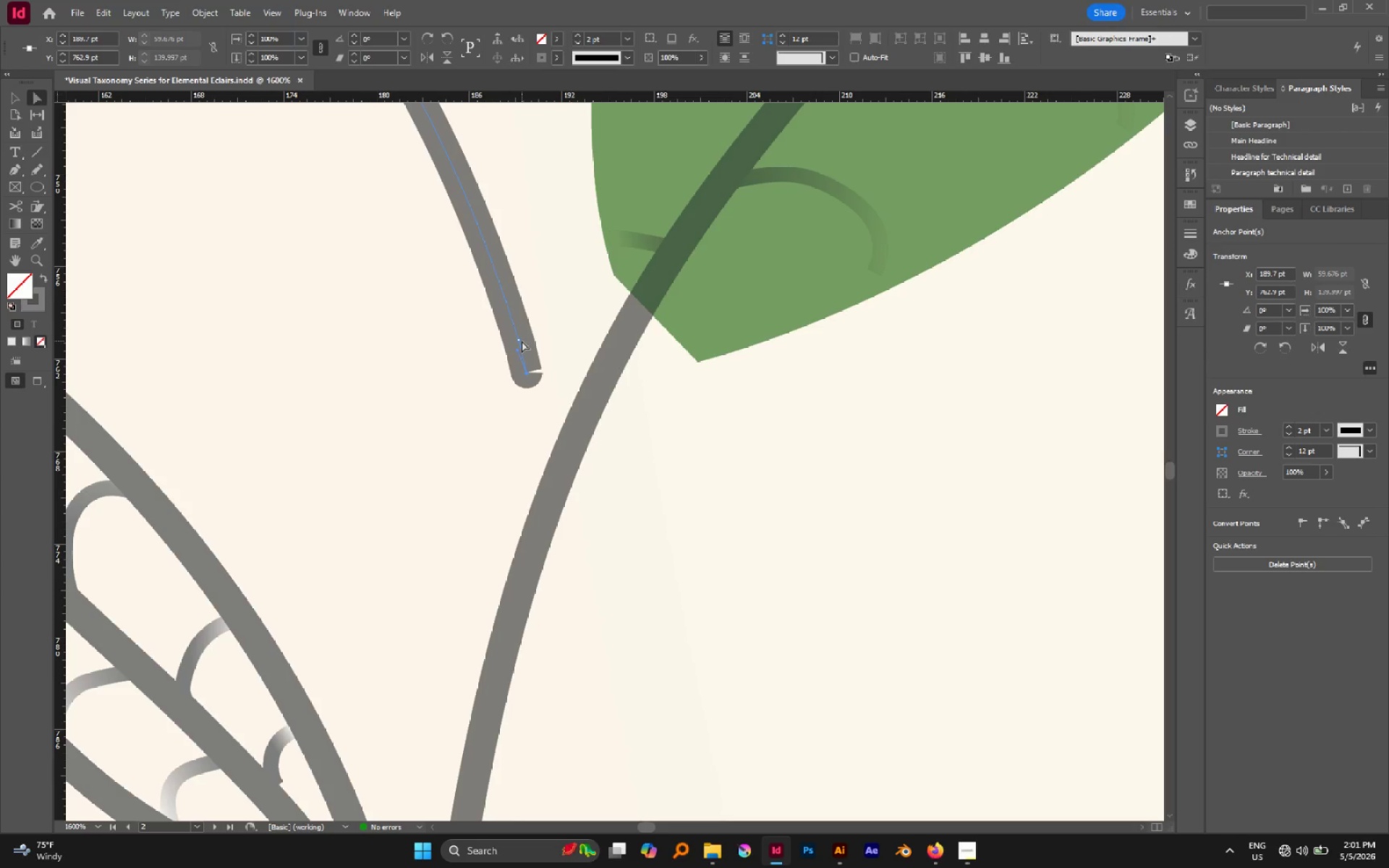 
left_click_drag(start_coordinate=[519, 340], to_coordinate=[543, 367])
 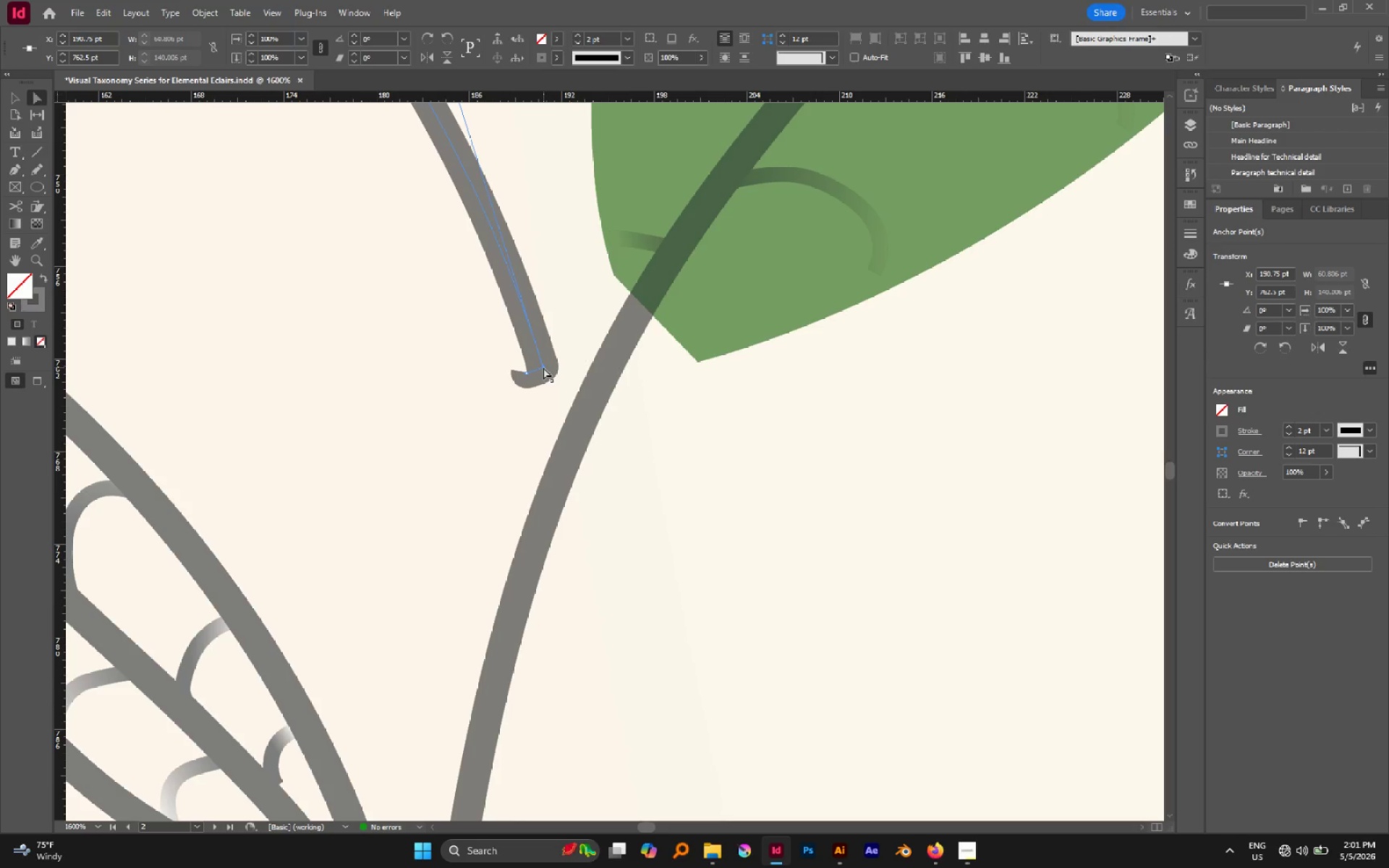 
left_click_drag(start_coordinate=[543, 367], to_coordinate=[516, 328])
 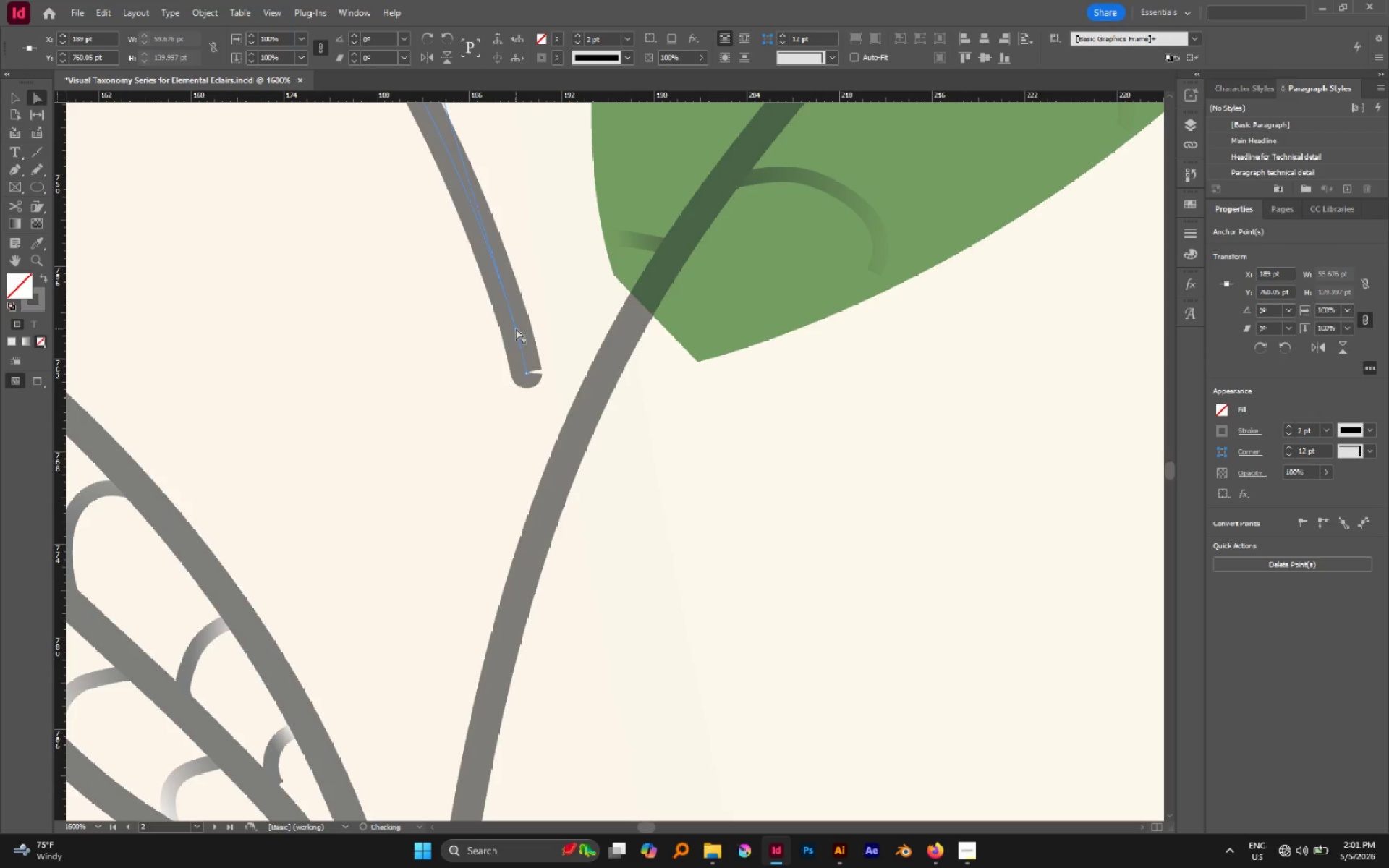 
left_click_drag(start_coordinate=[516, 328], to_coordinate=[519, 338])
 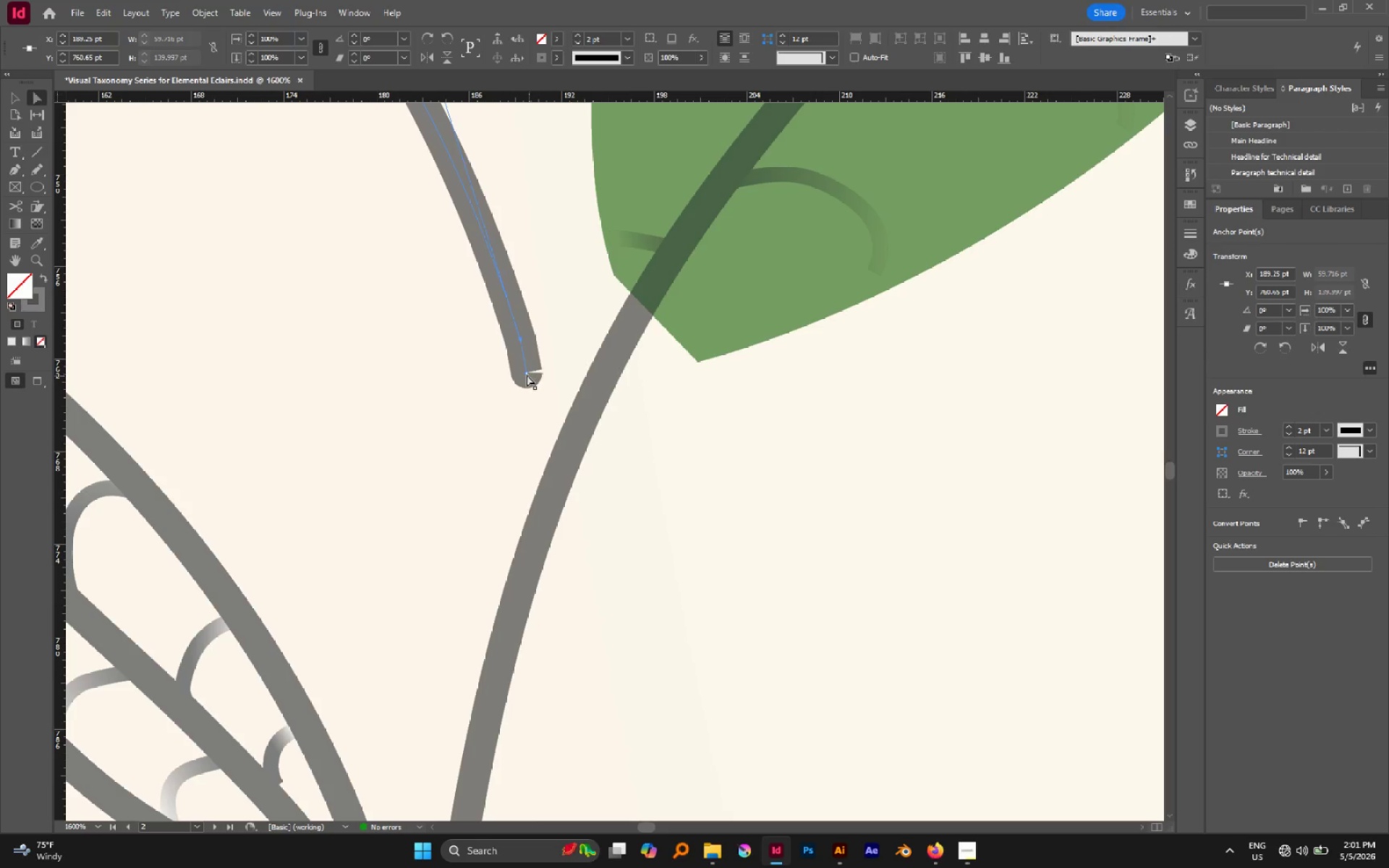 
left_click([525, 374])
 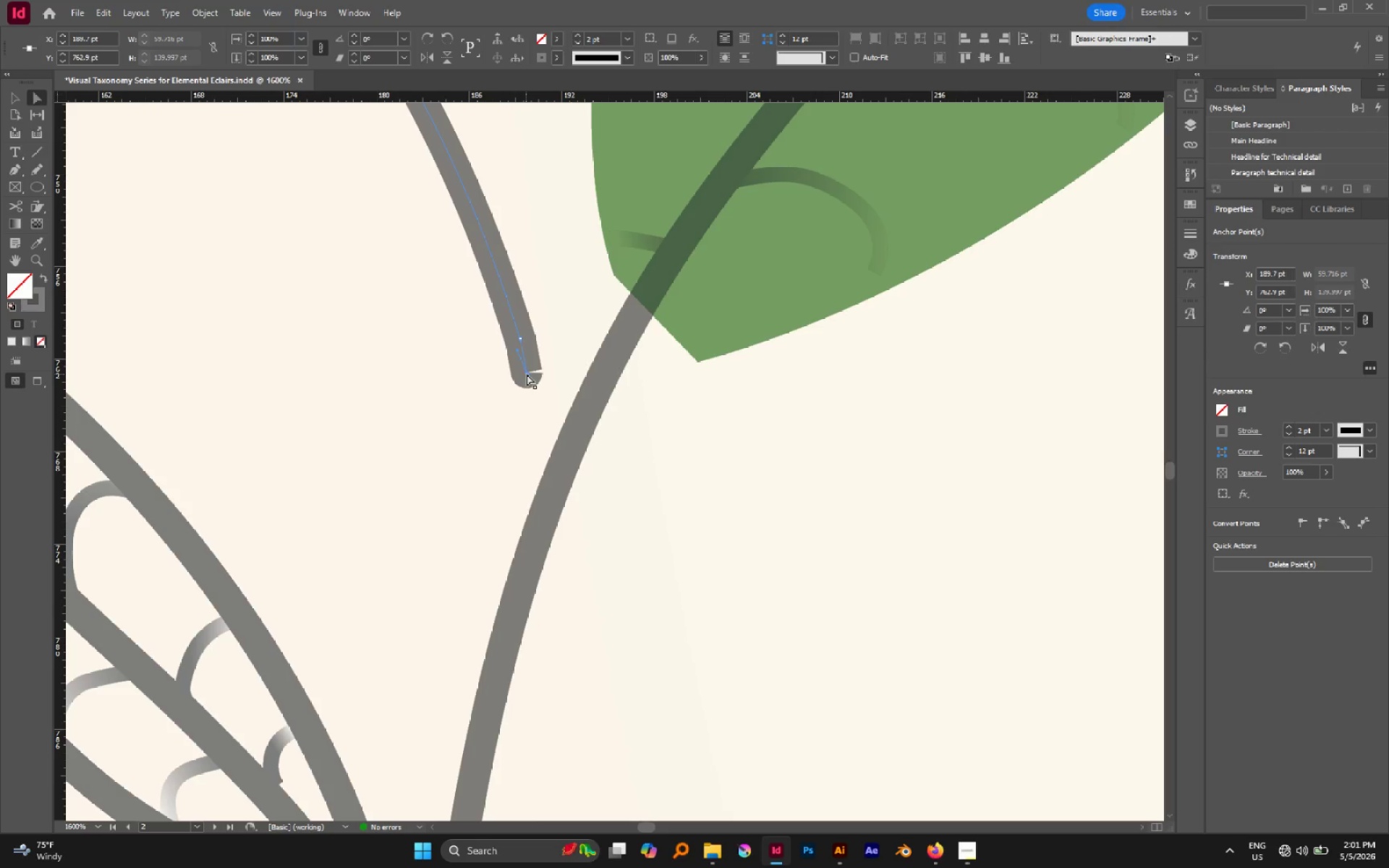 
left_click_drag(start_coordinate=[527, 374], to_coordinate=[531, 381])
 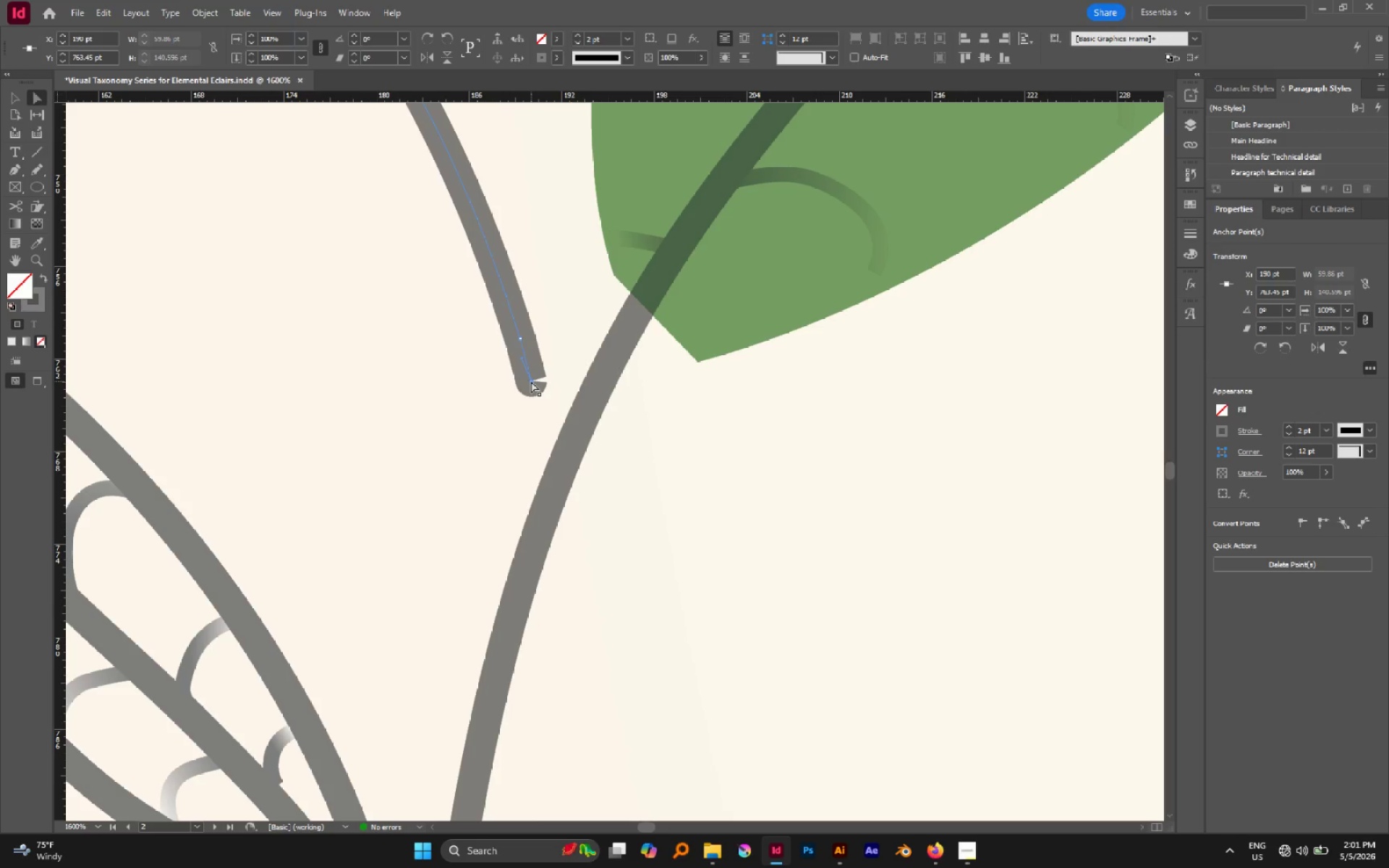 
left_click_drag(start_coordinate=[531, 381], to_coordinate=[524, 366])
 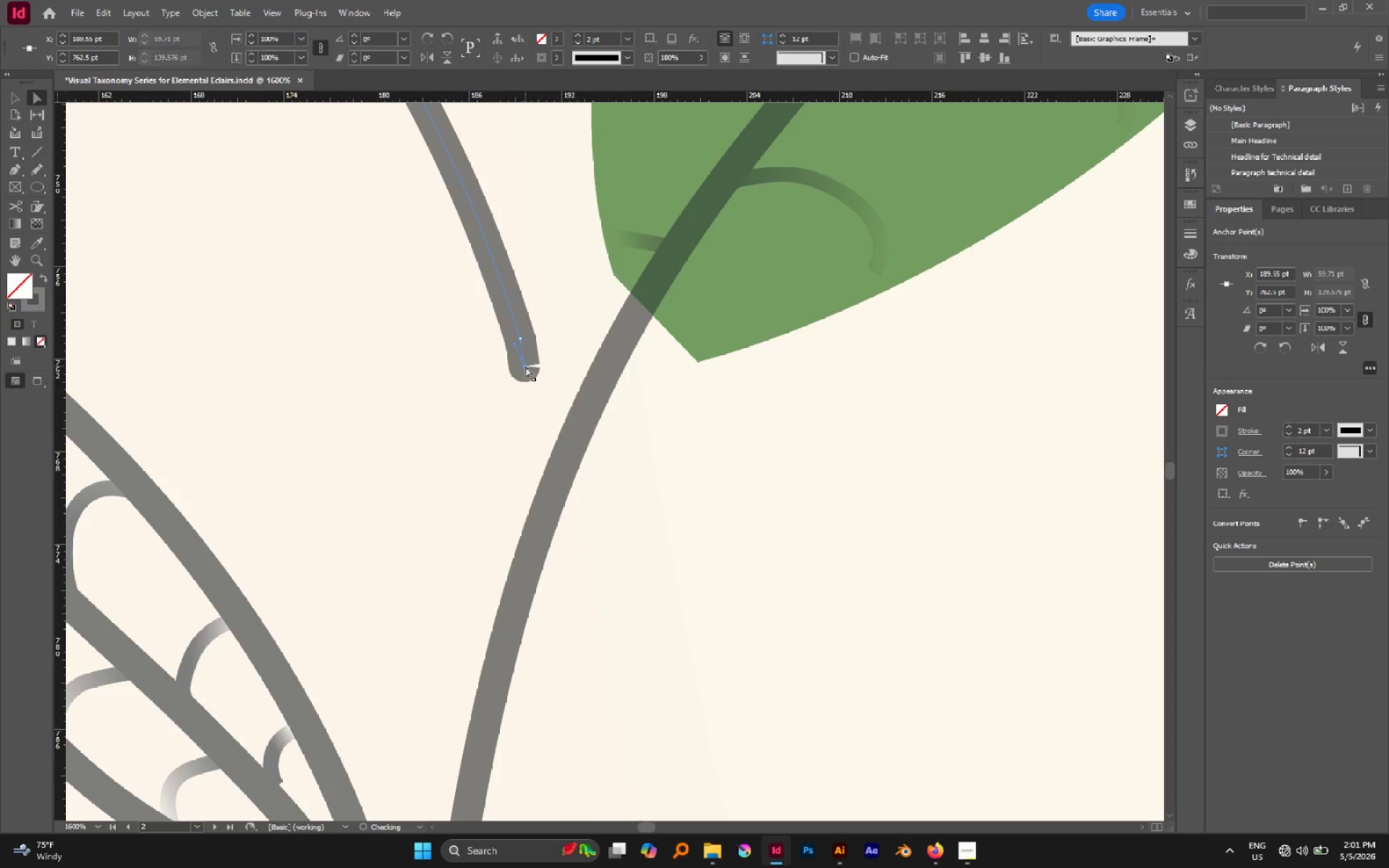 
hold_key(key=AltLeft, duration=0.64)
scroll: coordinate [527, 365], scroll_direction: up, amount: 1.0
 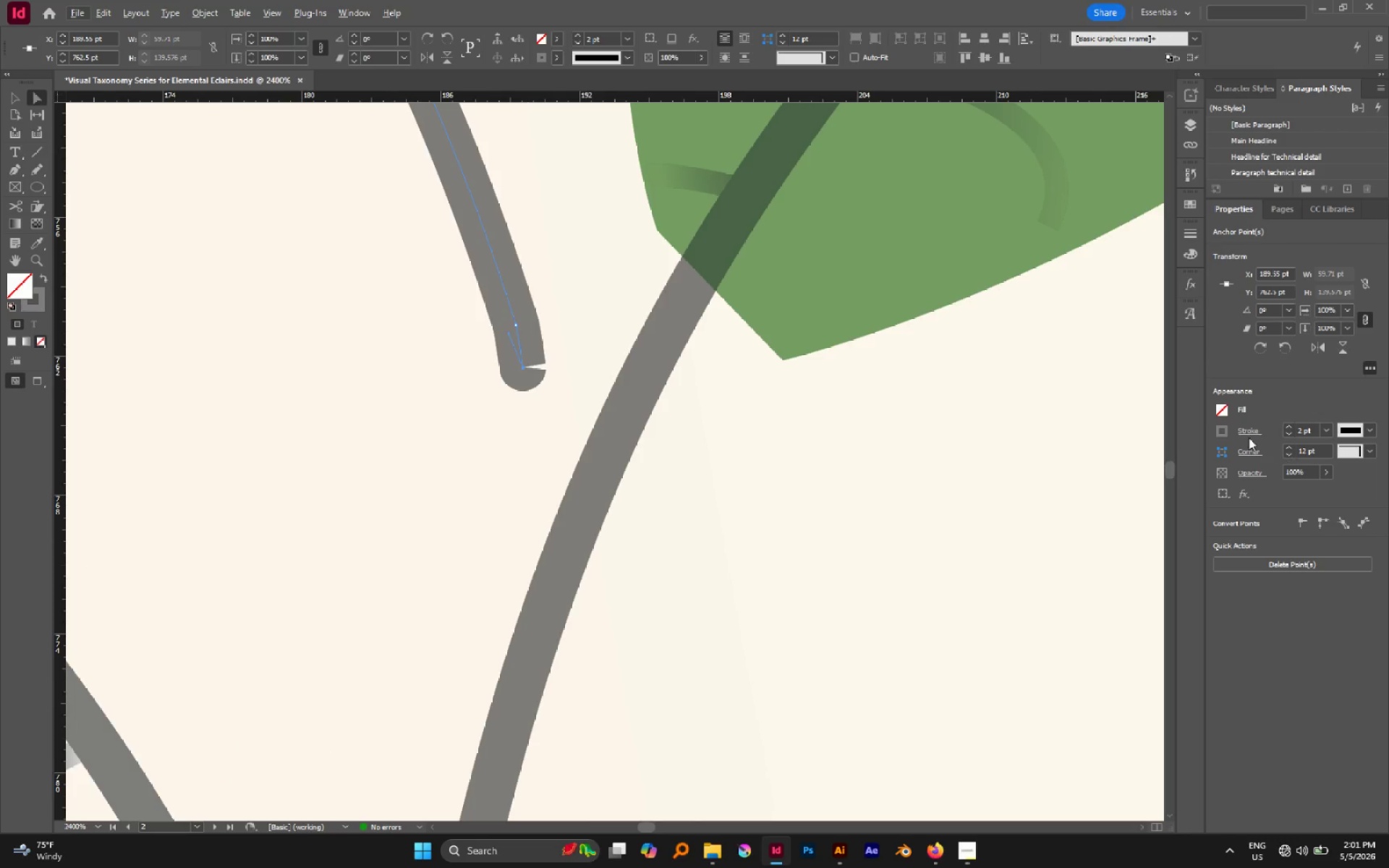 
left_click([1243, 432])
 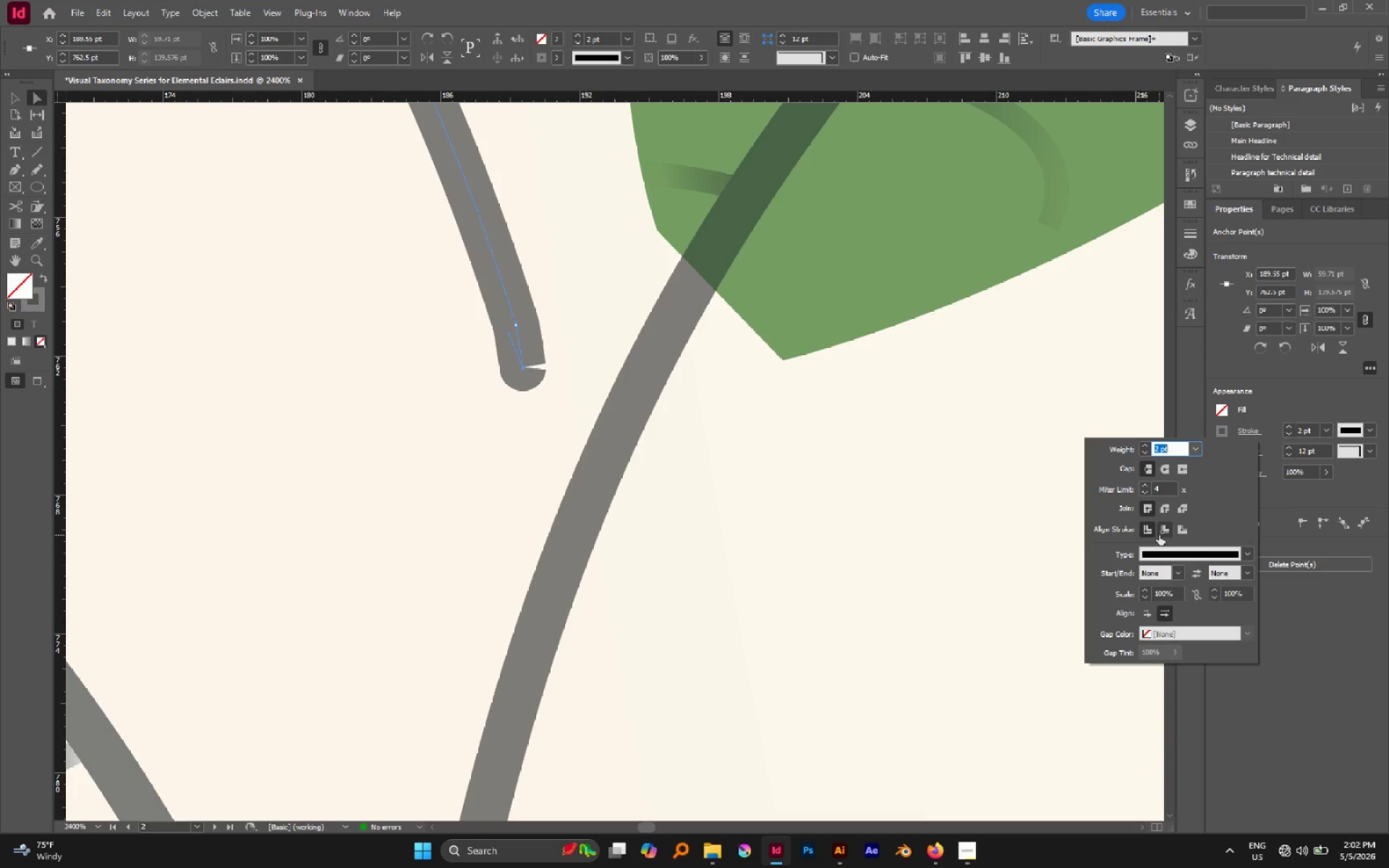 
wait(7.83)
 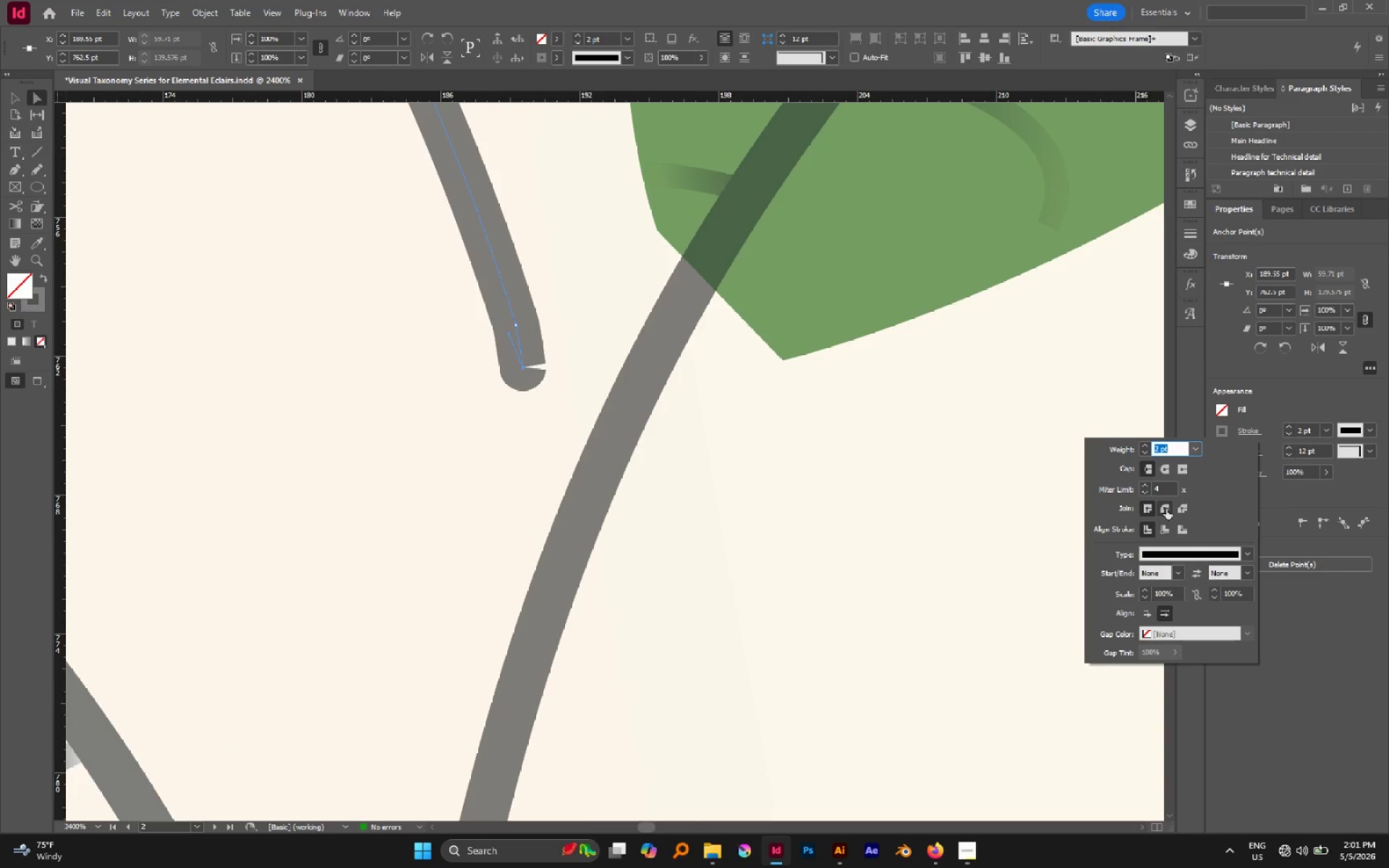 
left_click([1162, 514])
 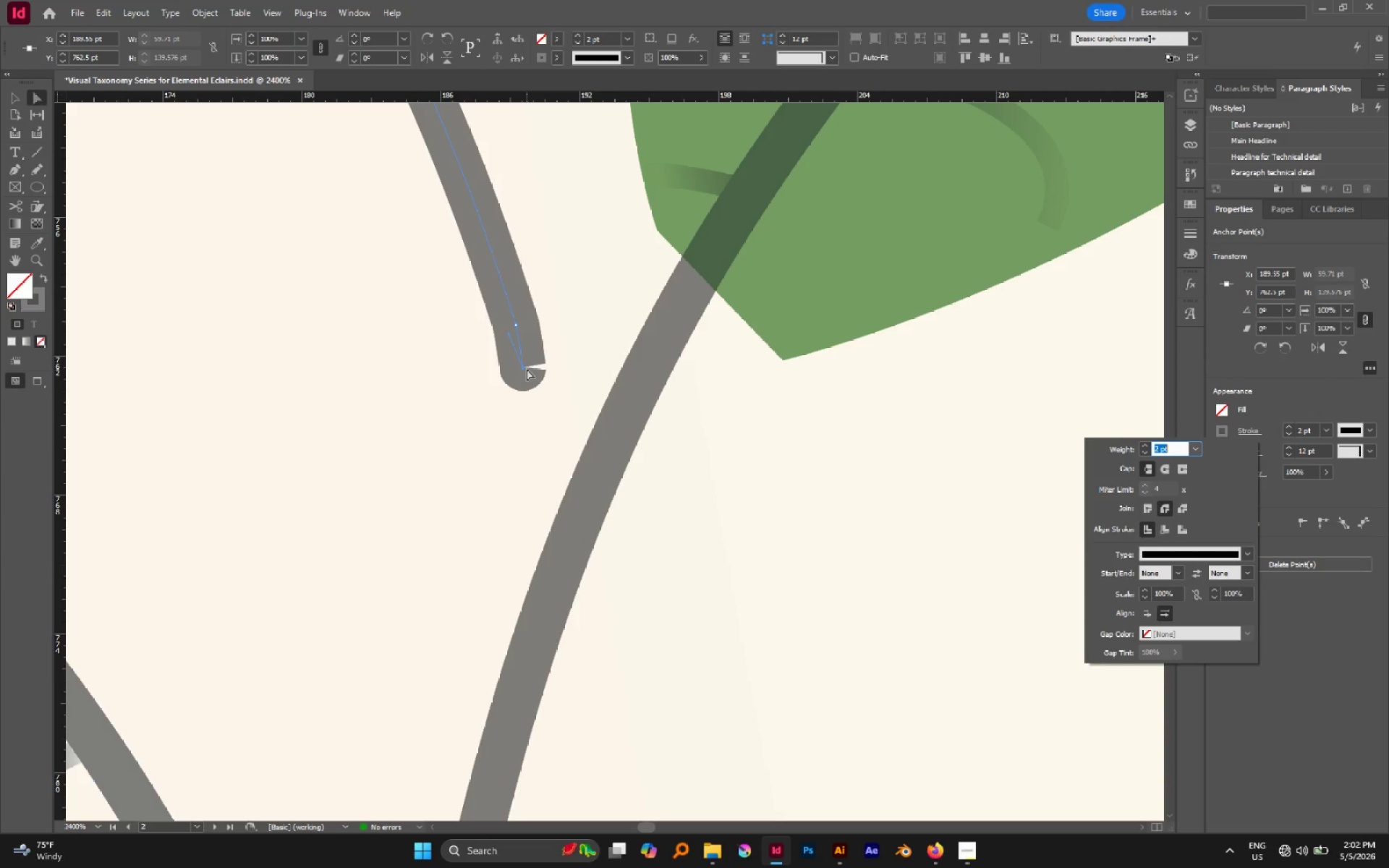 
left_click_drag(start_coordinate=[524, 368], to_coordinate=[564, 385])
 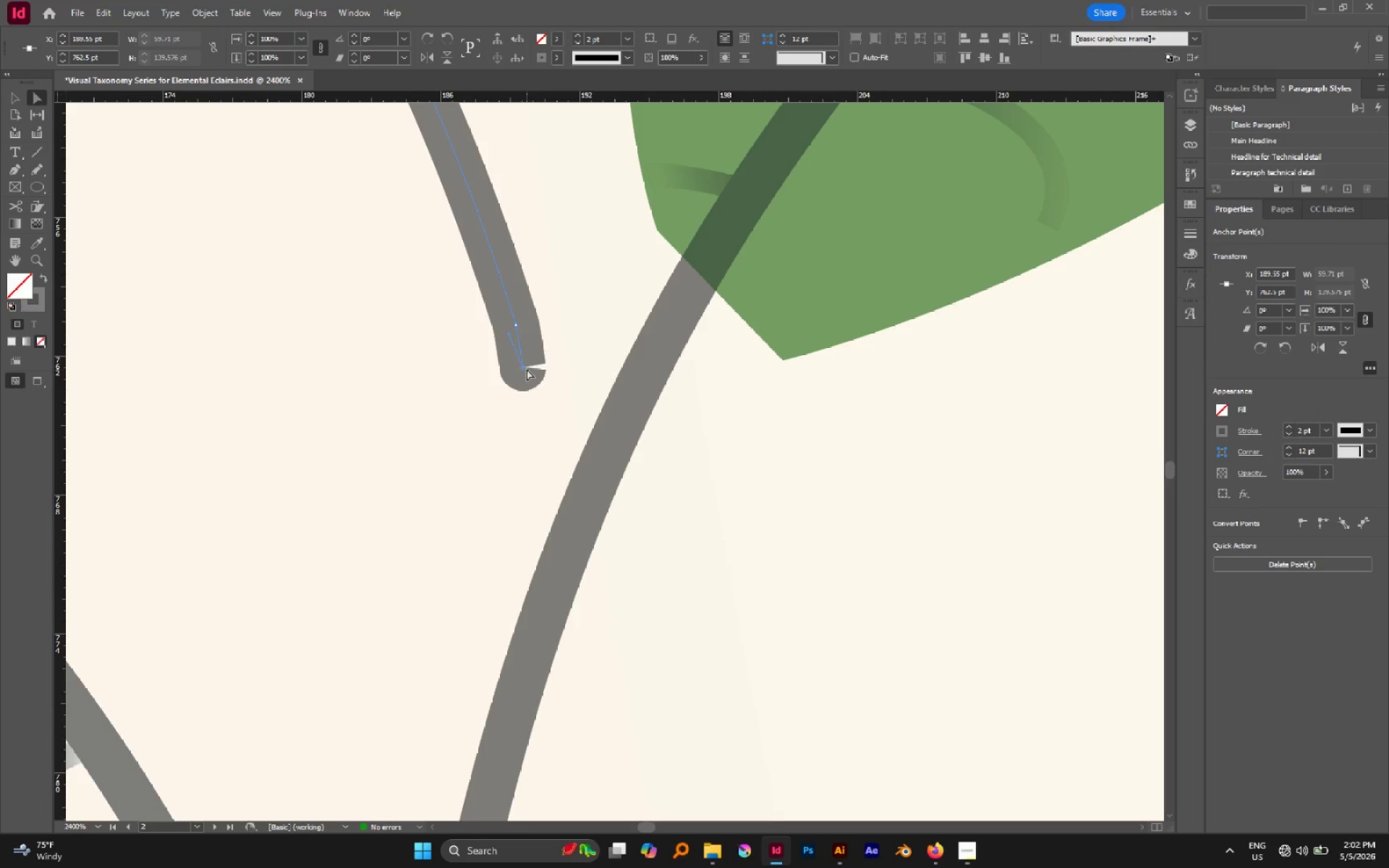 
left_click([525, 369])
 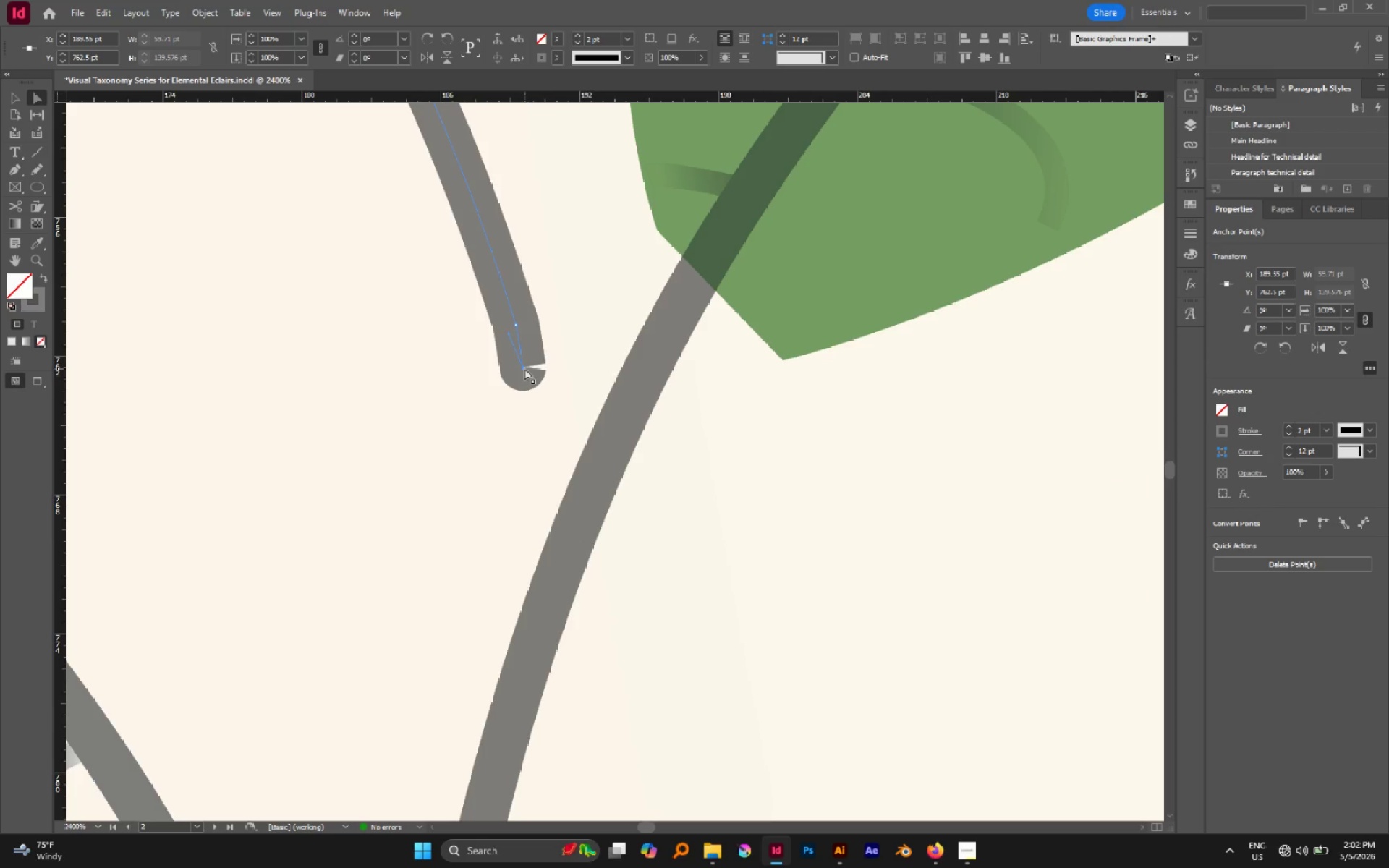 
left_click_drag(start_coordinate=[524, 368], to_coordinate=[563, 403])
 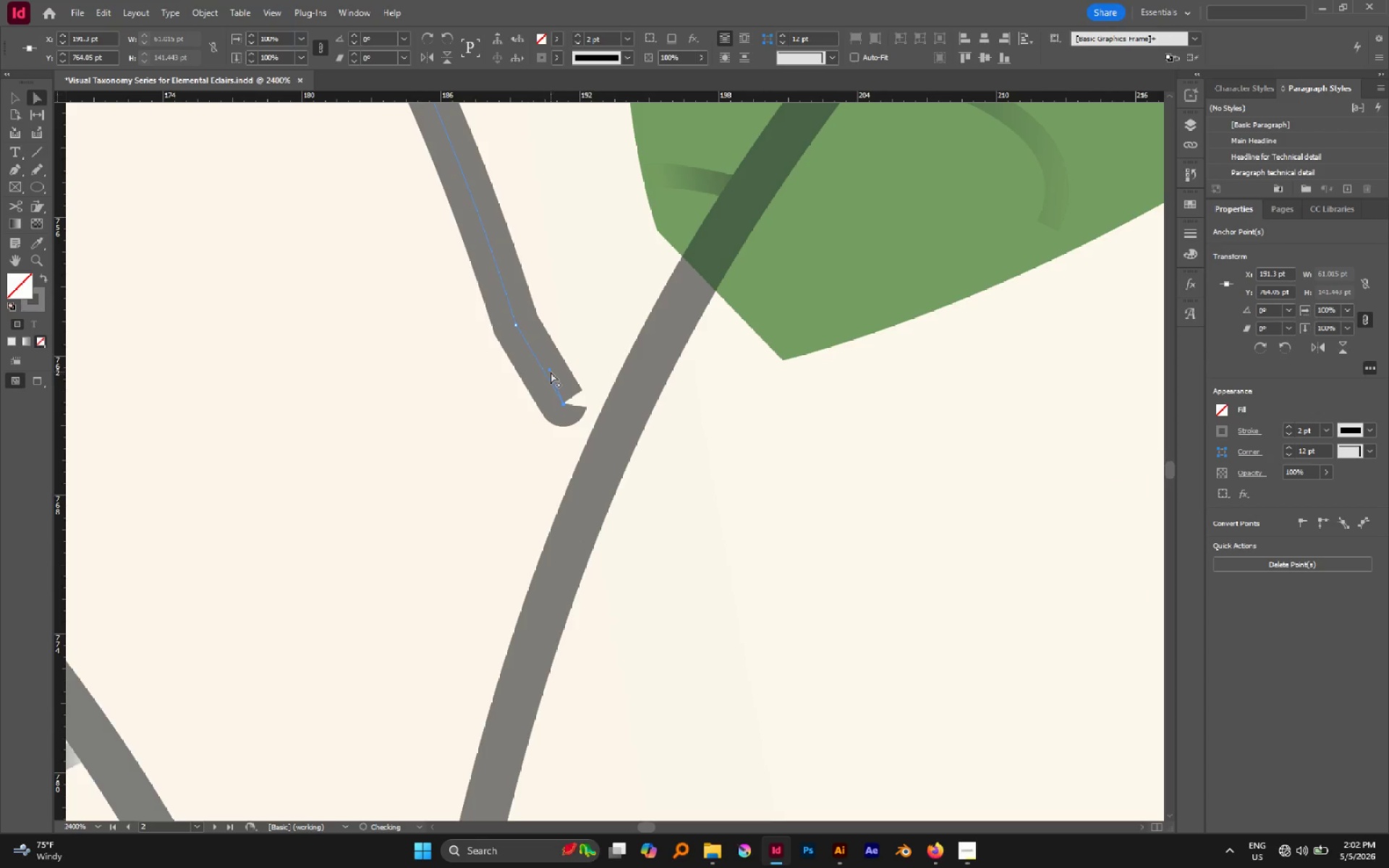 
left_click_drag(start_coordinate=[550, 371], to_coordinate=[534, 393])
 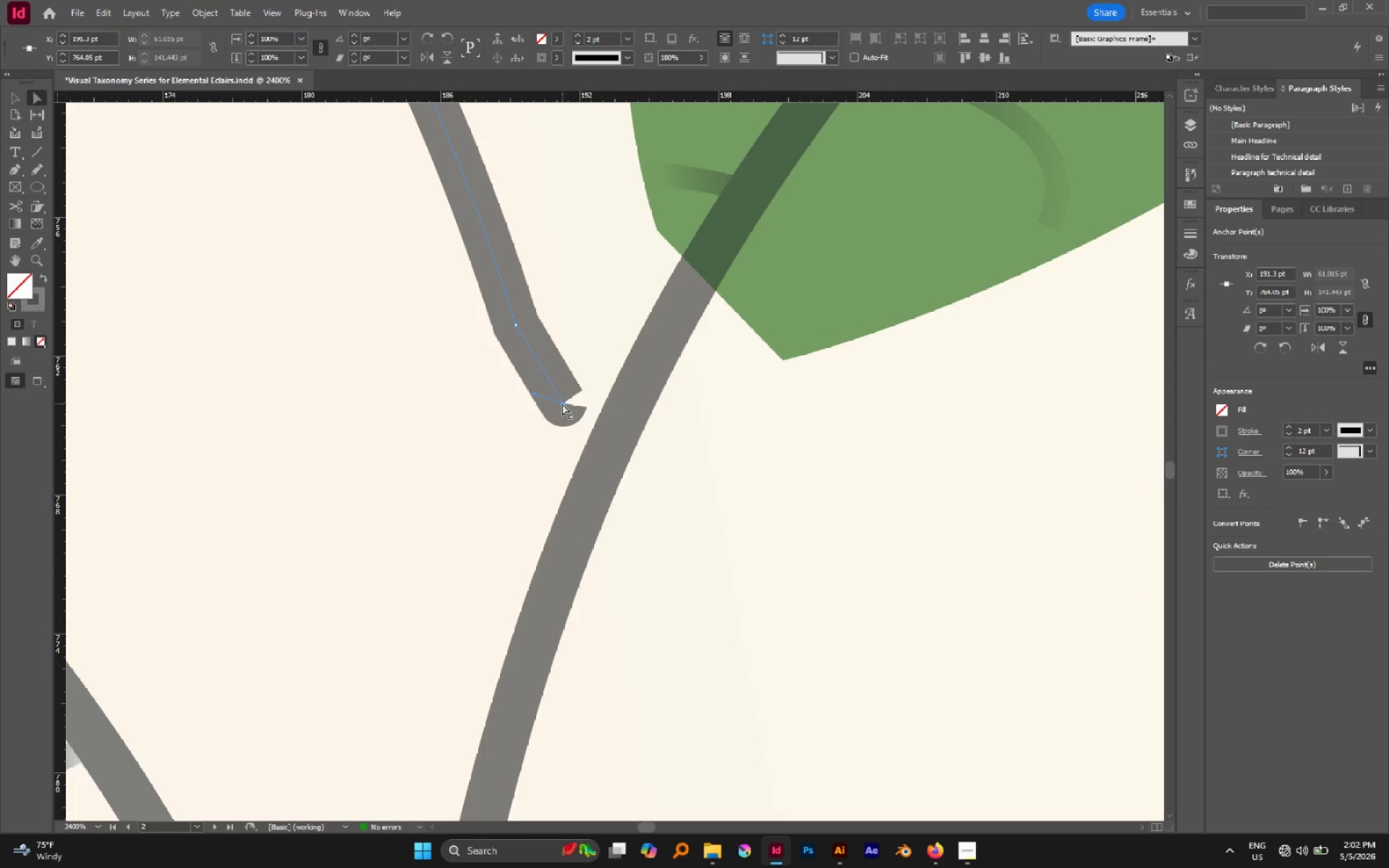 
left_click_drag(start_coordinate=[563, 404], to_coordinate=[567, 424])
 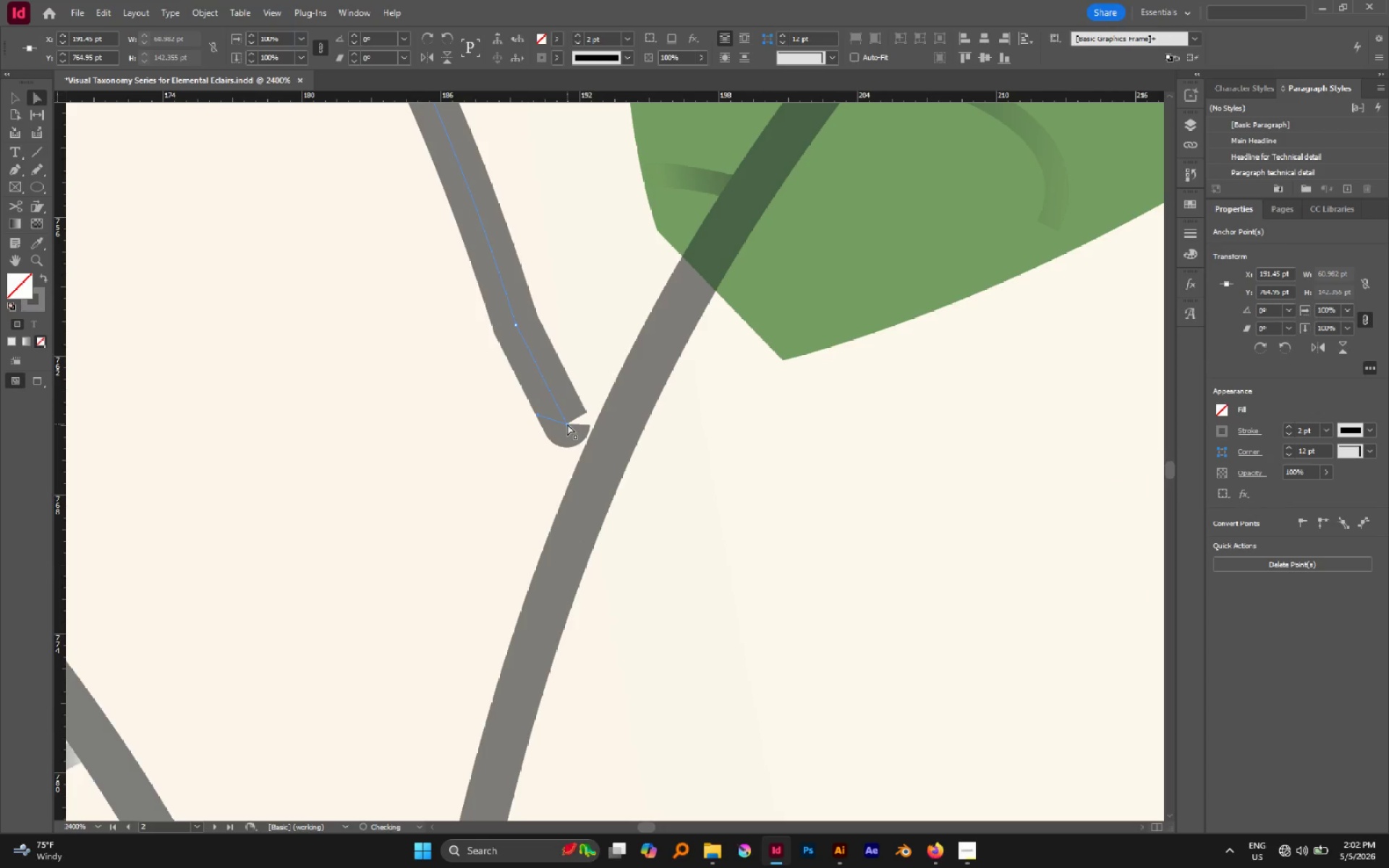 
left_click_drag(start_coordinate=[567, 424], to_coordinate=[574, 438])
 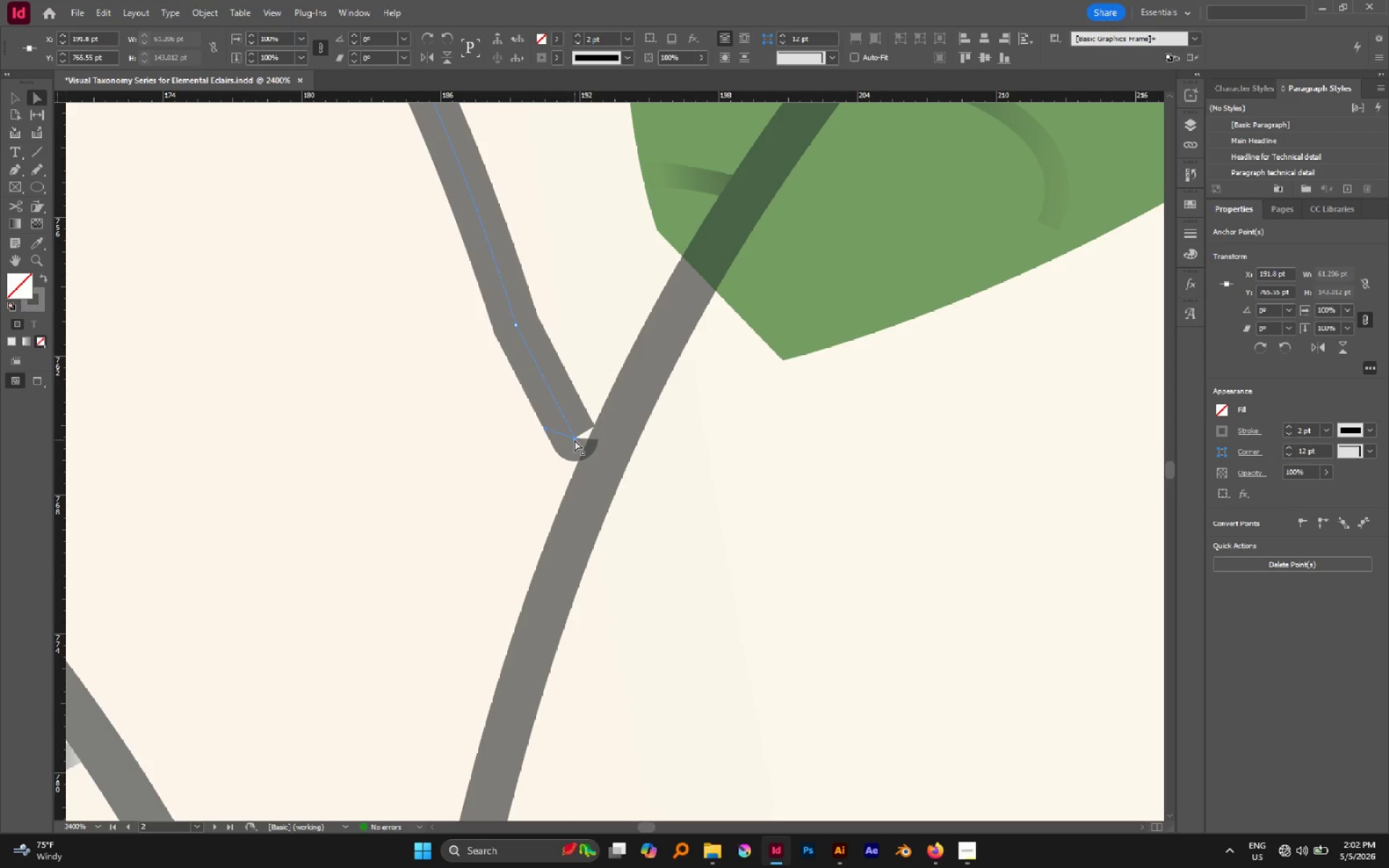 
left_click_drag(start_coordinate=[574, 438], to_coordinate=[565, 427])
 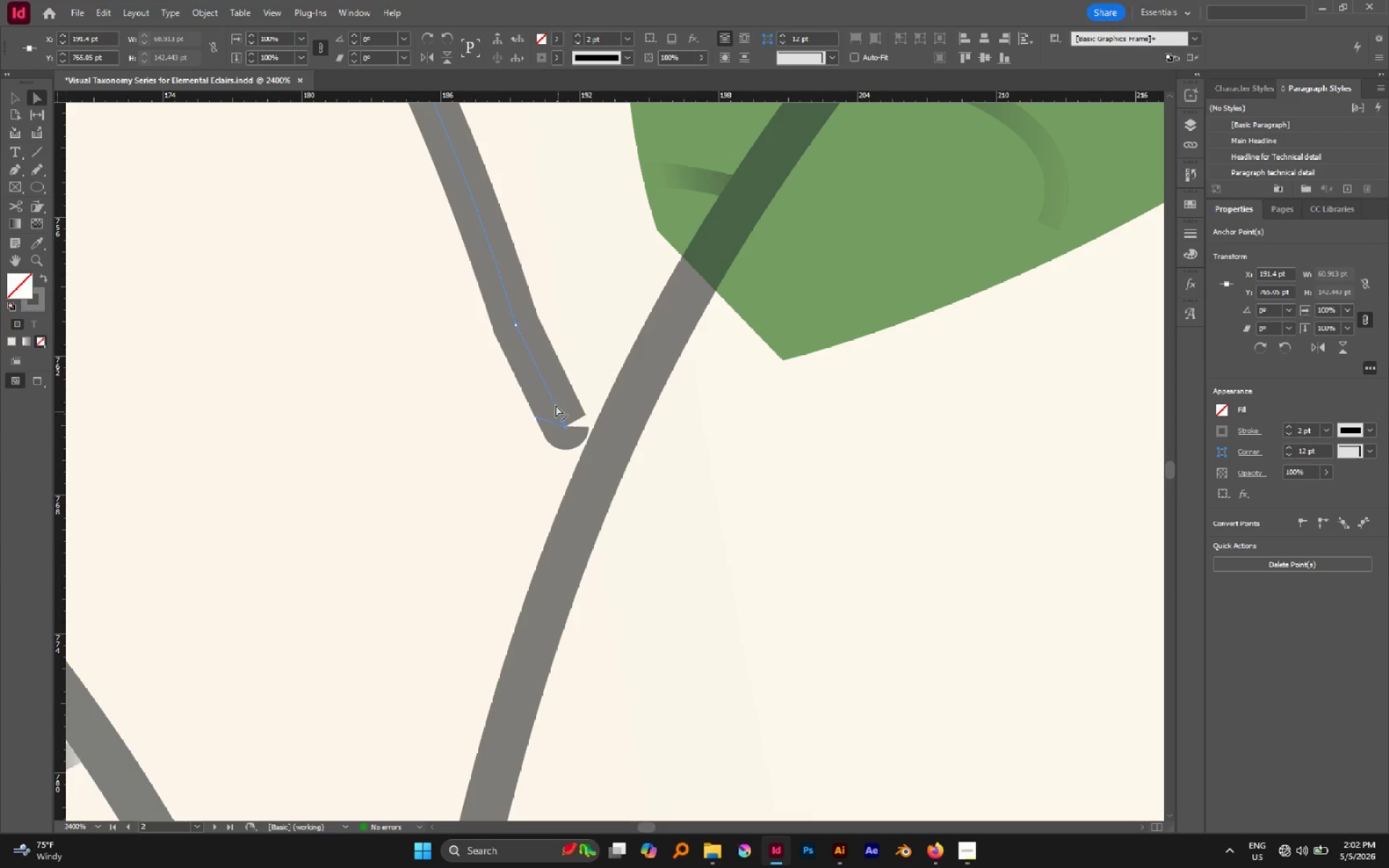 
left_click([608, 343])
 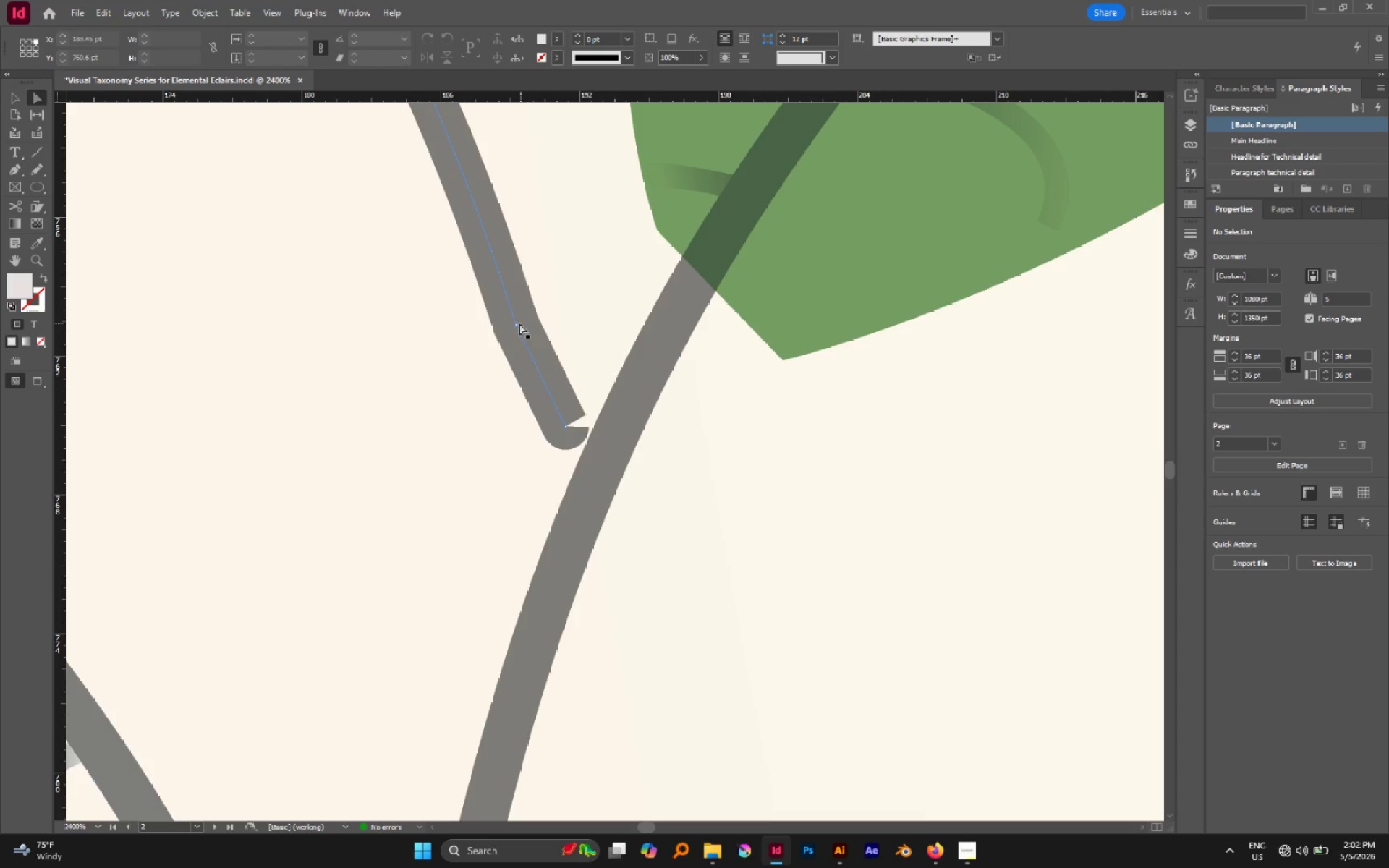 
left_click([517, 323])
 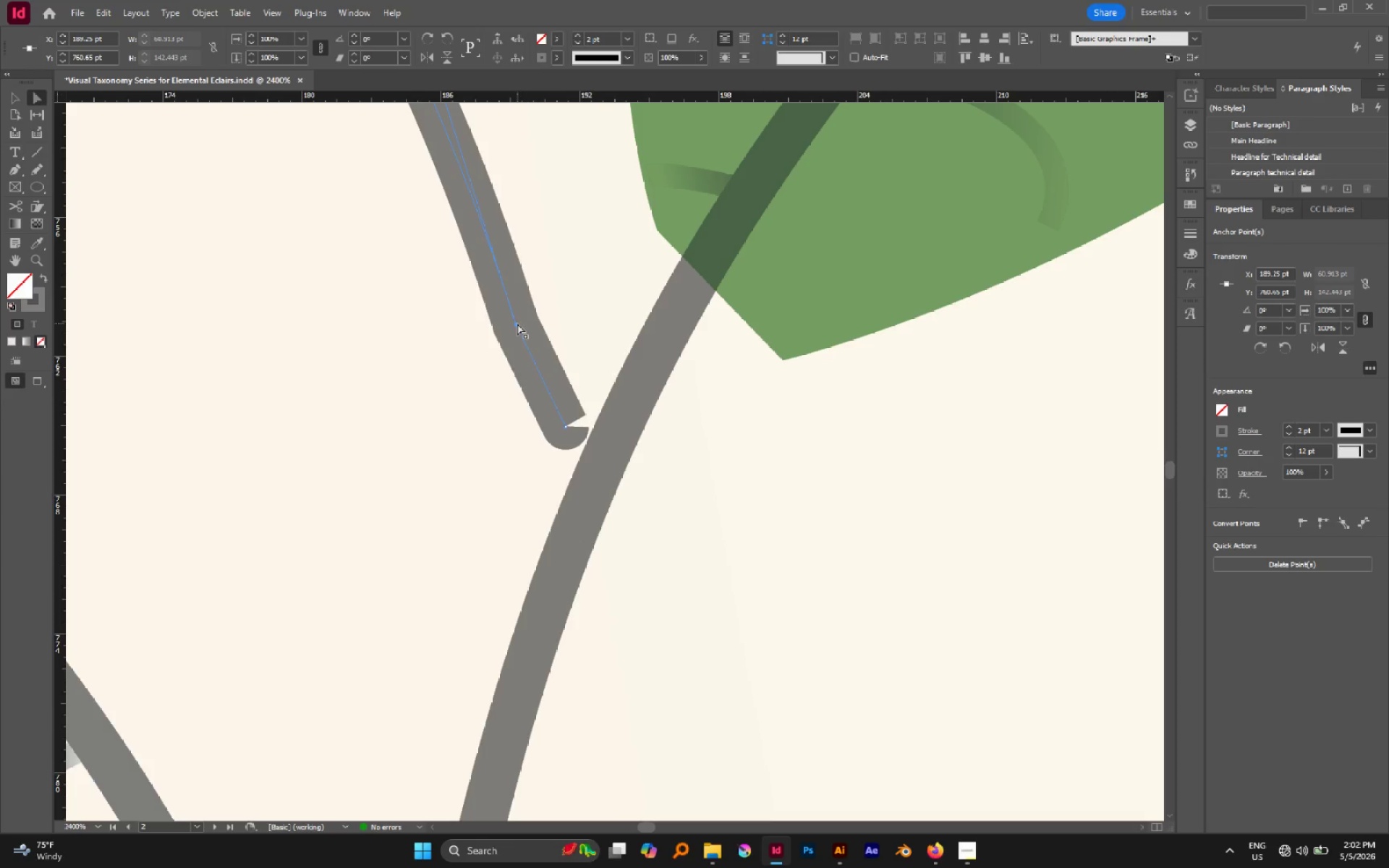 
key(P)
 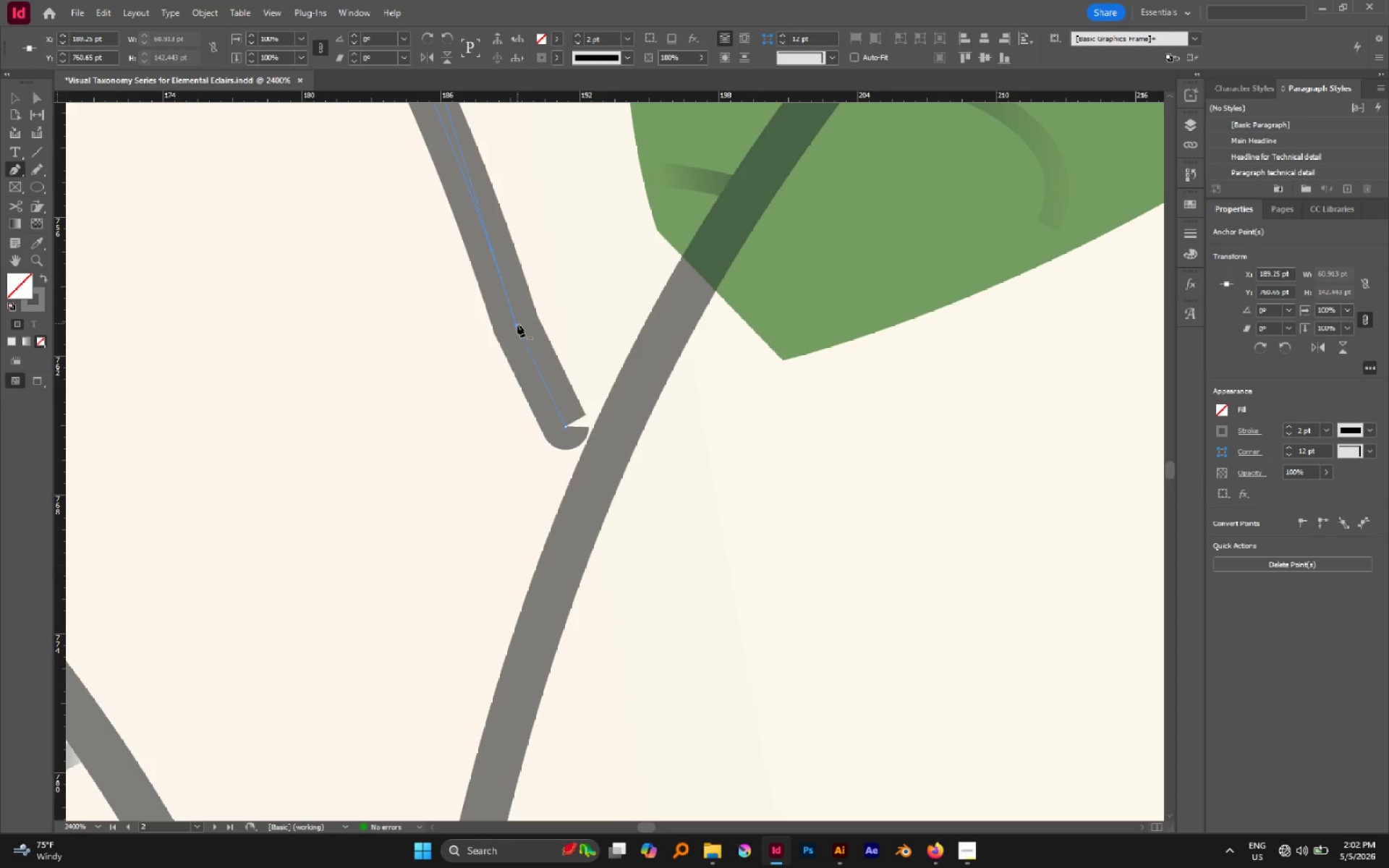 
hold_key(key=AltLeft, duration=2.34)
left_click_drag(start_coordinate=[516, 326], to_coordinate=[490, 270])
 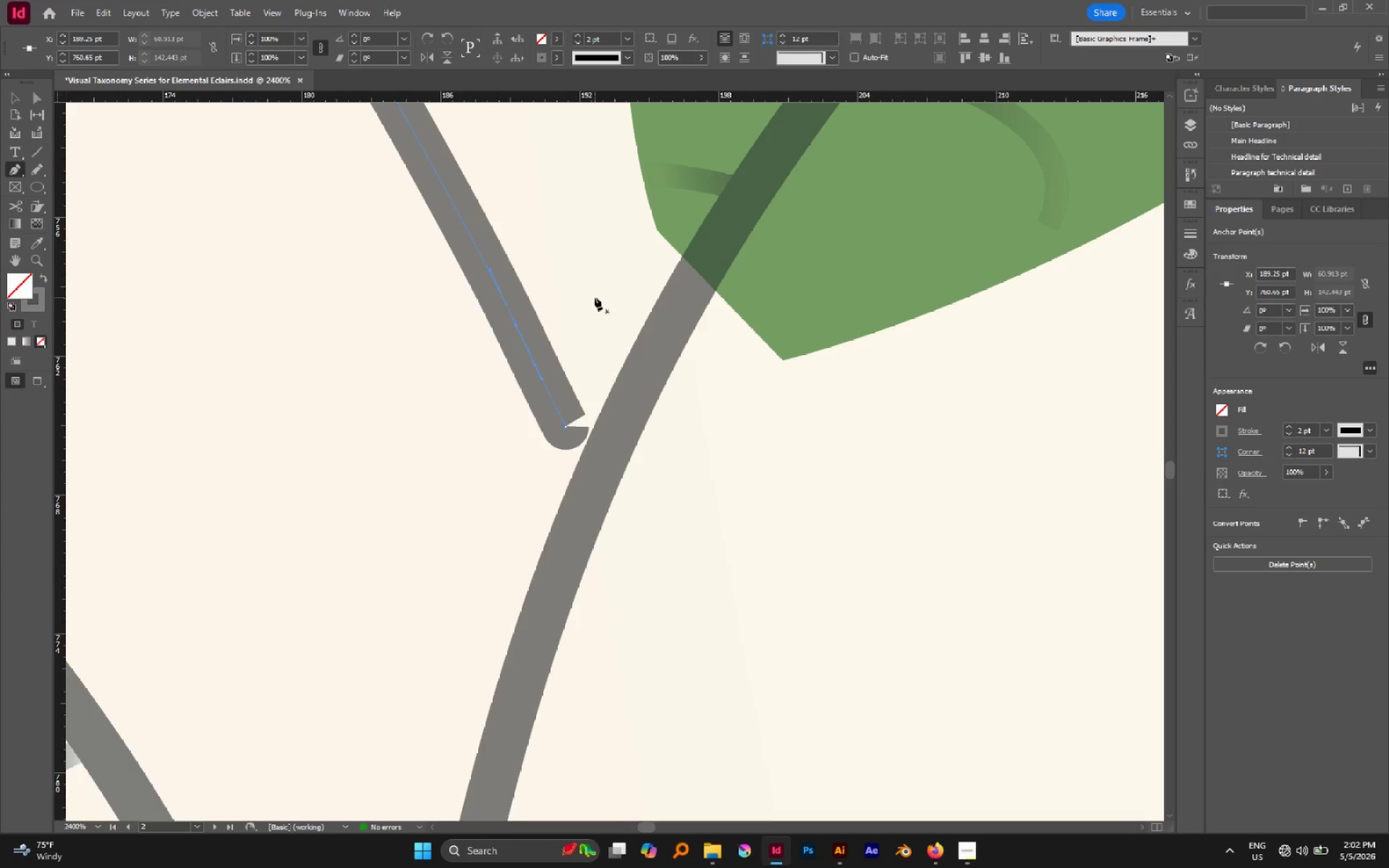 
key(A)
 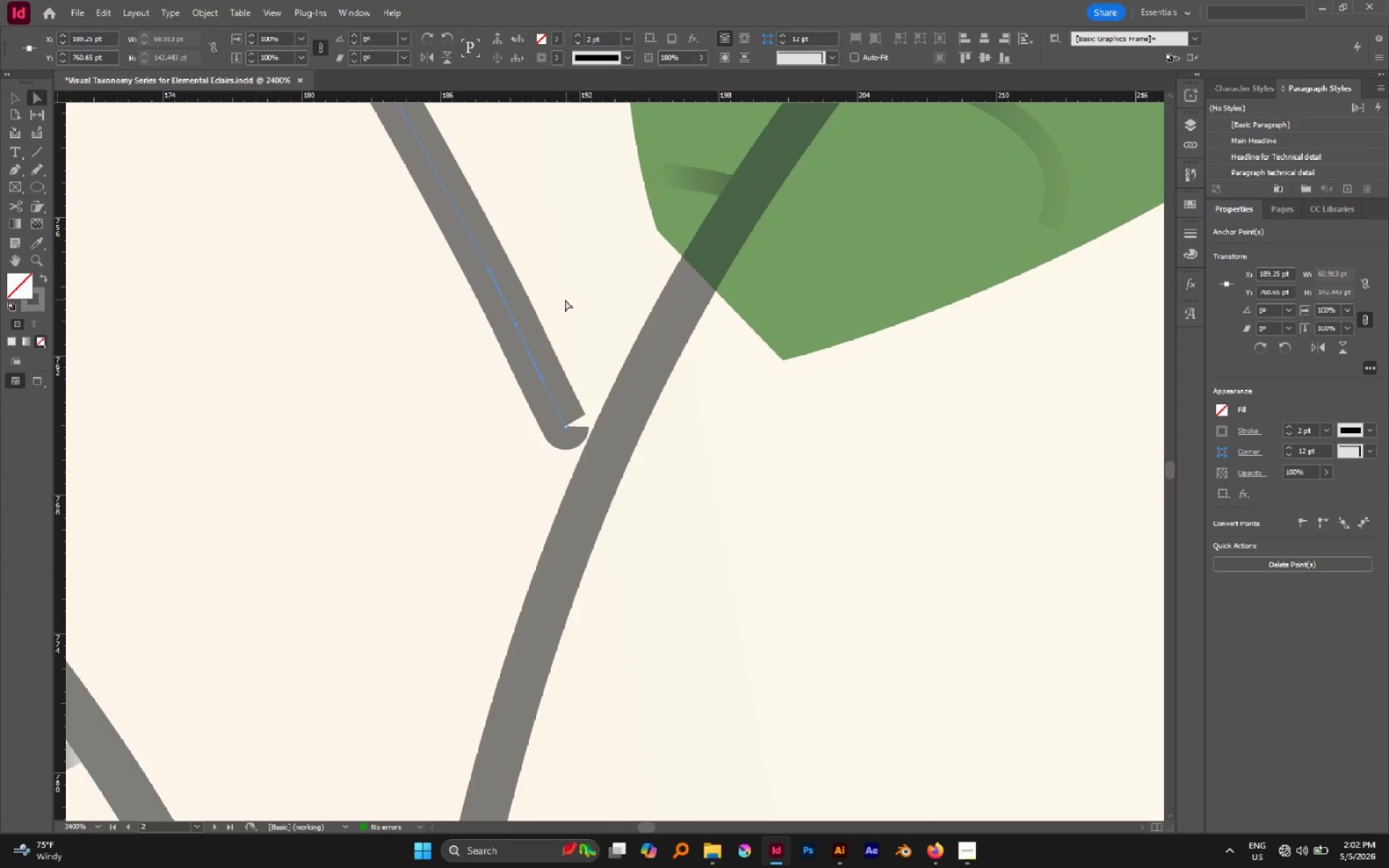 
left_click([565, 299])
 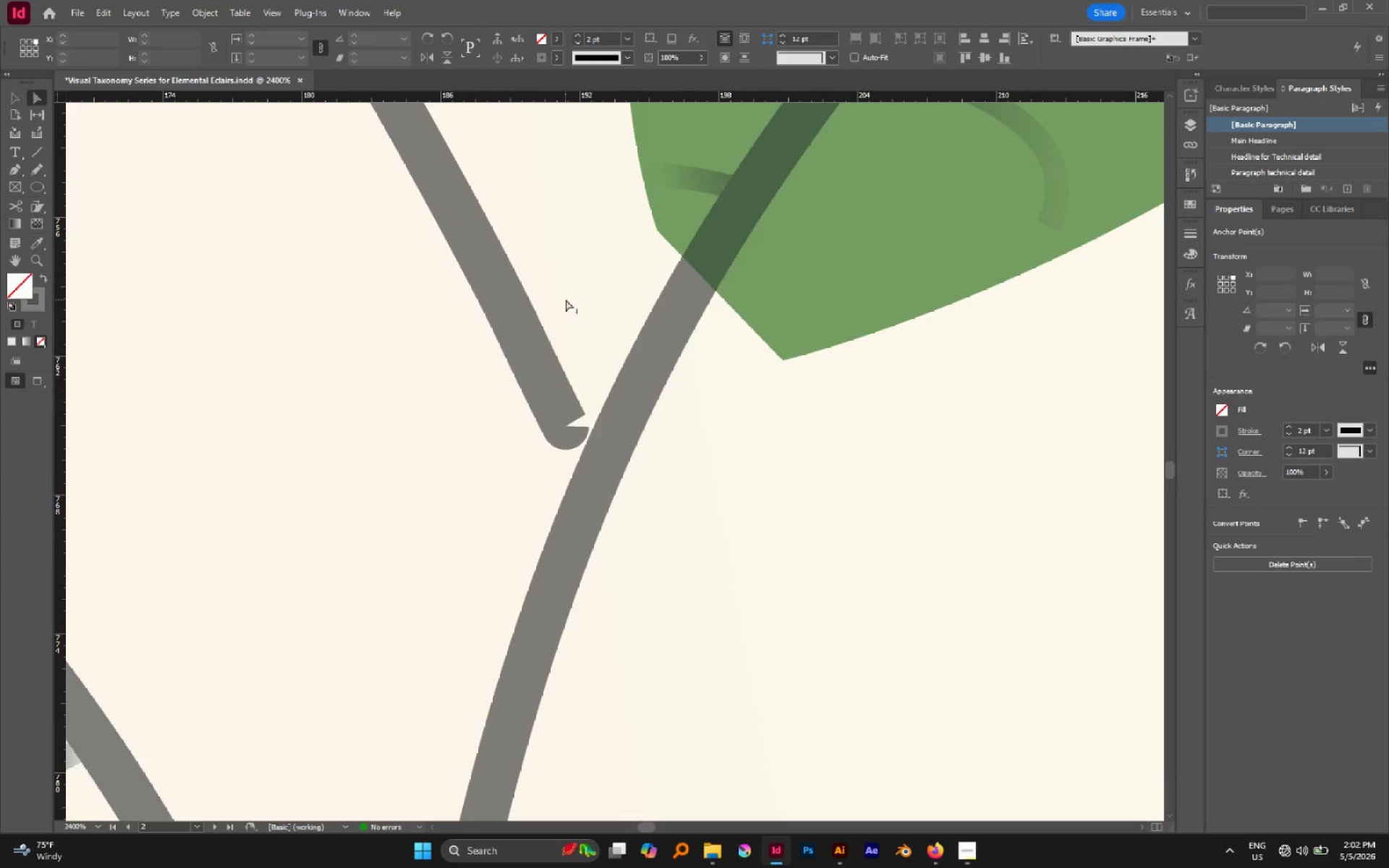 
hold_key(key=AltLeft, duration=0.7)
scroll: coordinate [570, 306], scroll_direction: down, amount: 4.0
 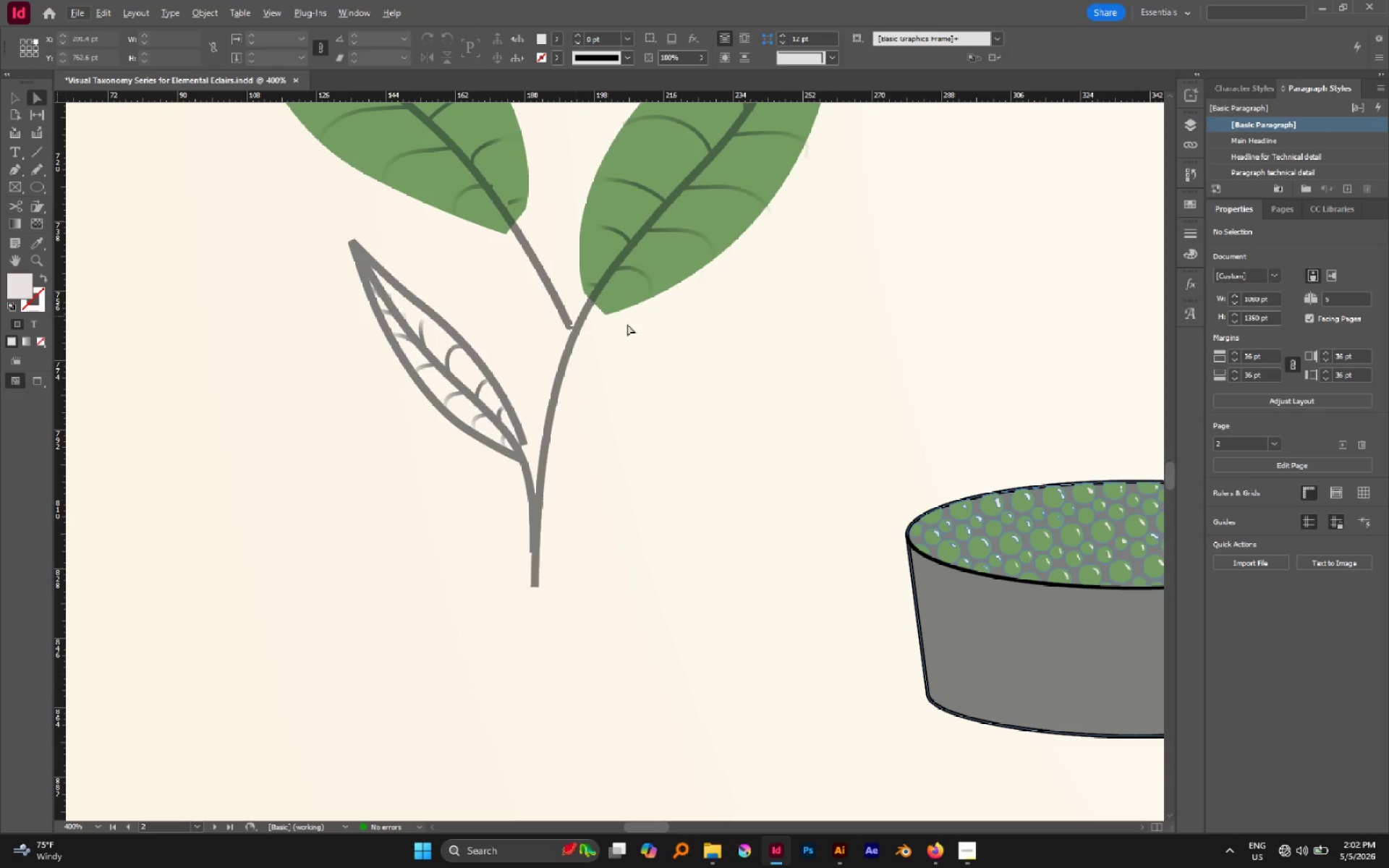 
hold_key(key=AltLeft, duration=0.42)
 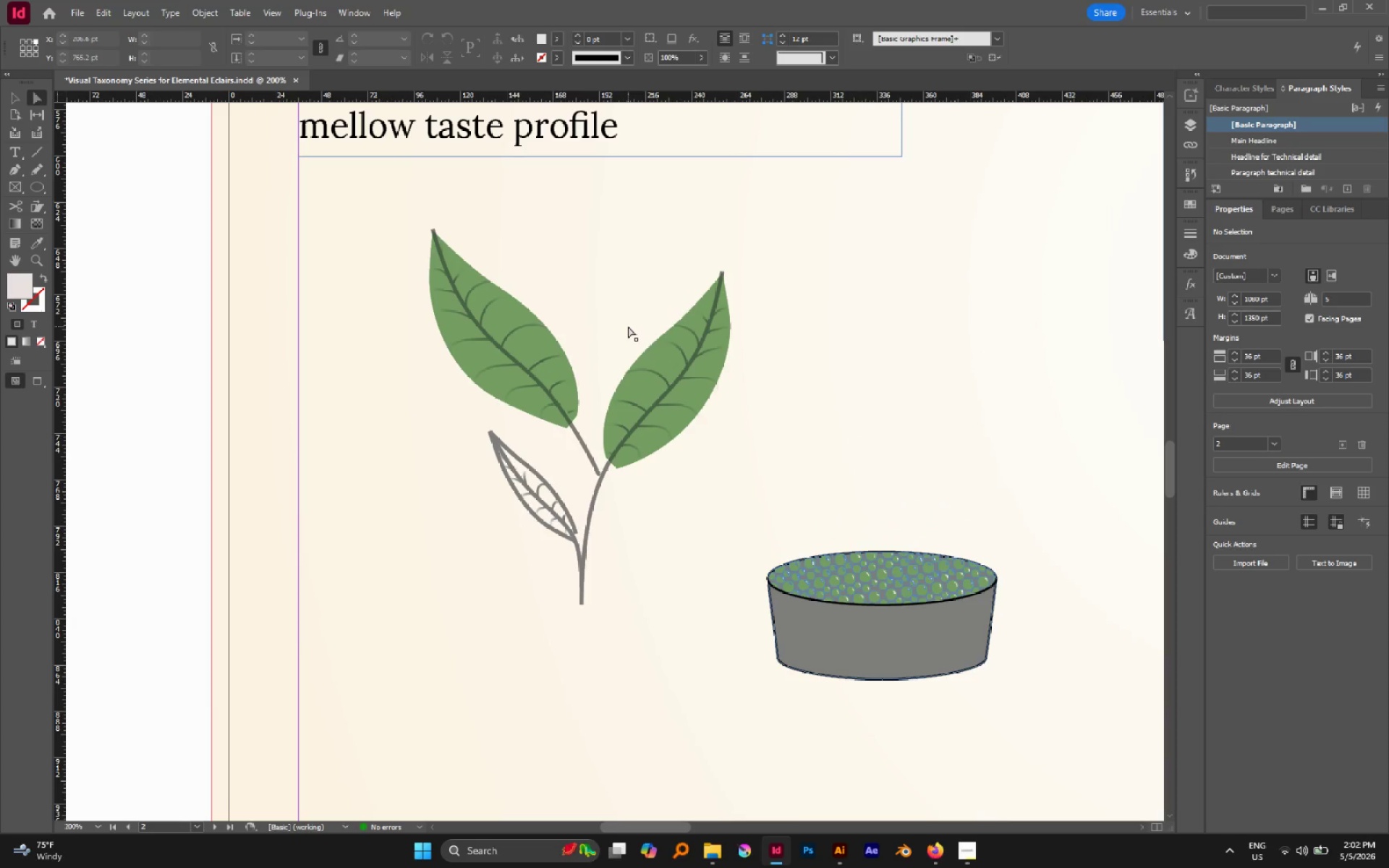 
scroll: coordinate [628, 326], scroll_direction: up, amount: 1.0
 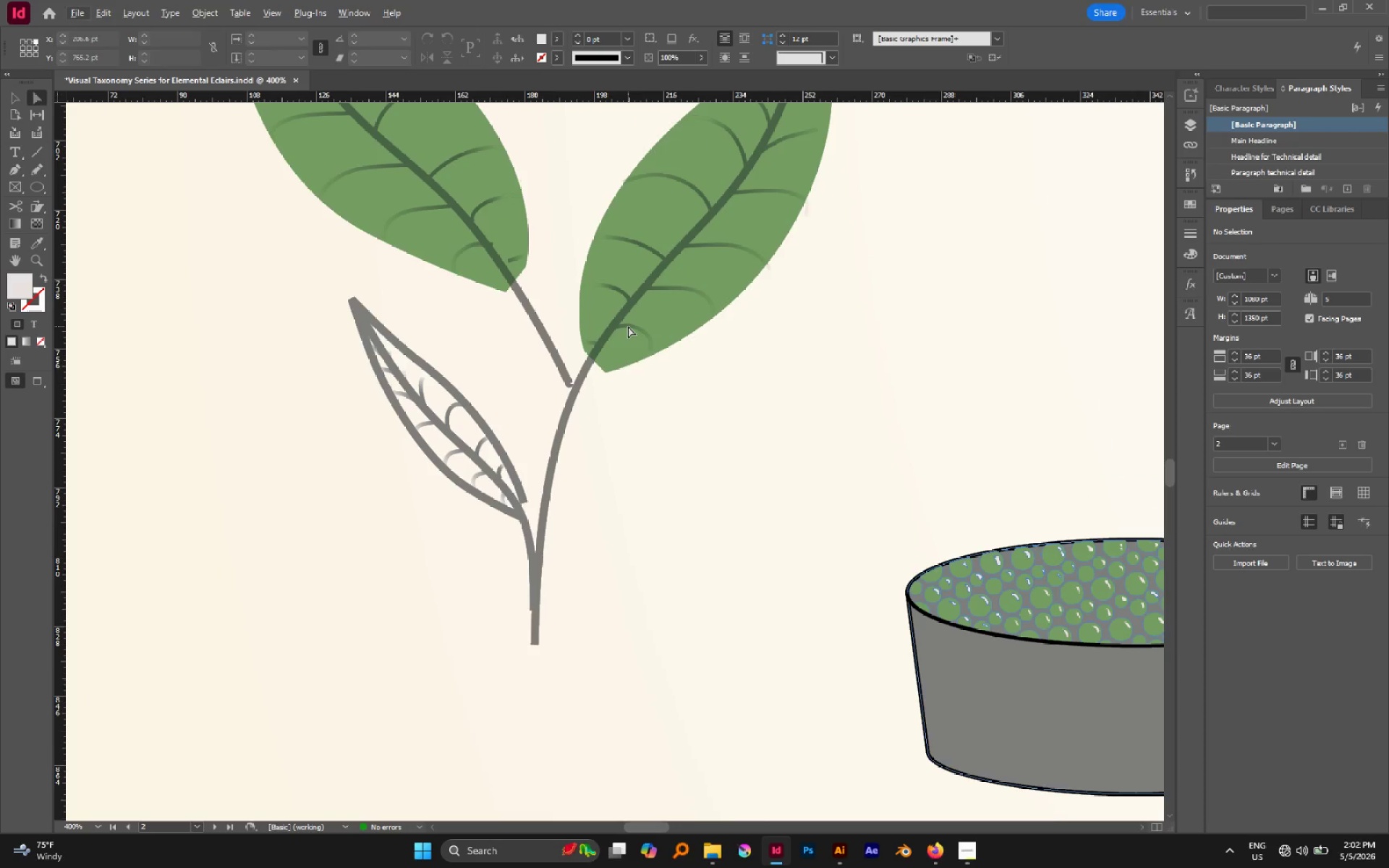 
scroll: coordinate [628, 326], scroll_direction: down, amount: 2.0
 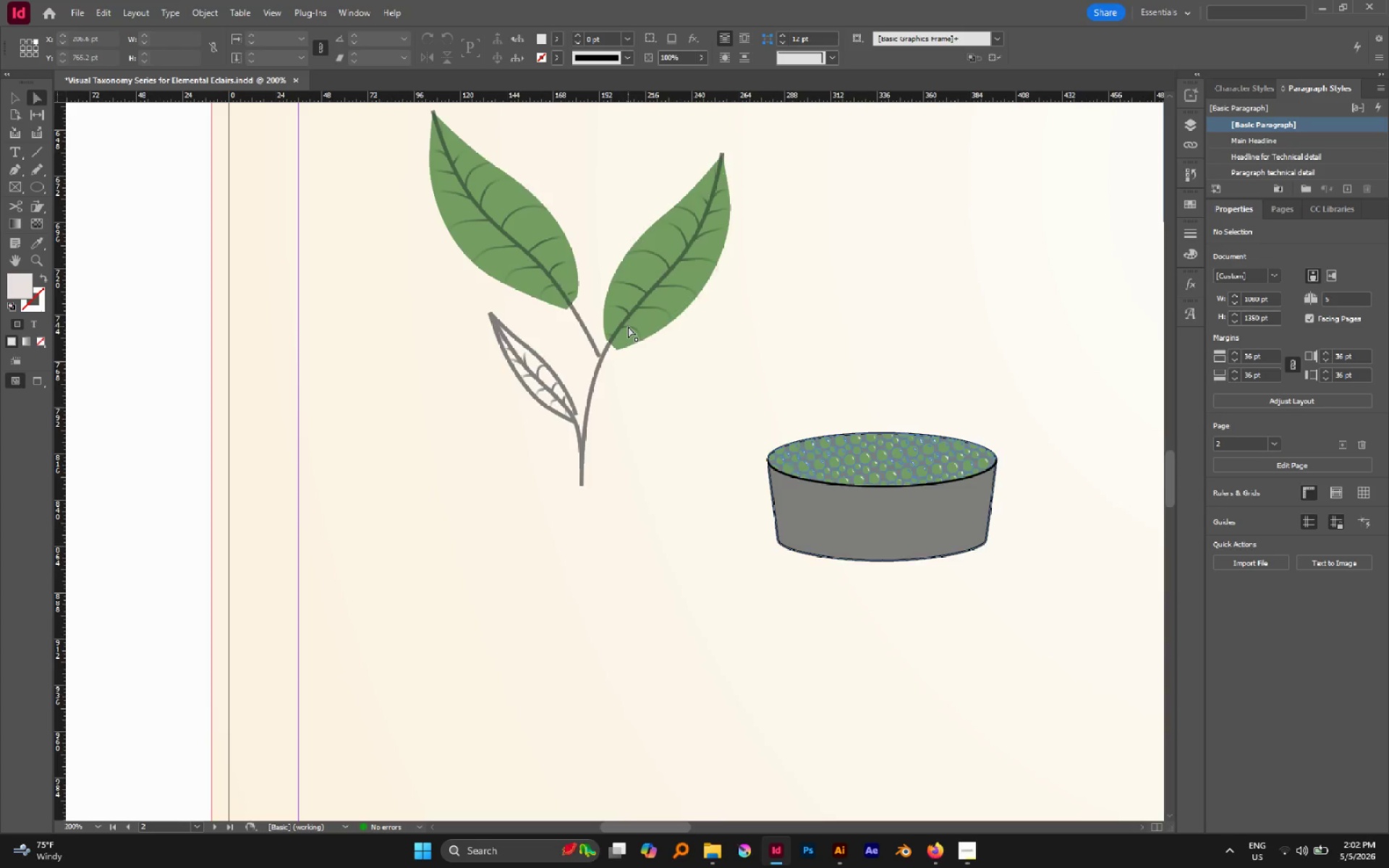 
scroll: coordinate [628, 326], scroll_direction: up, amount: 2.0
 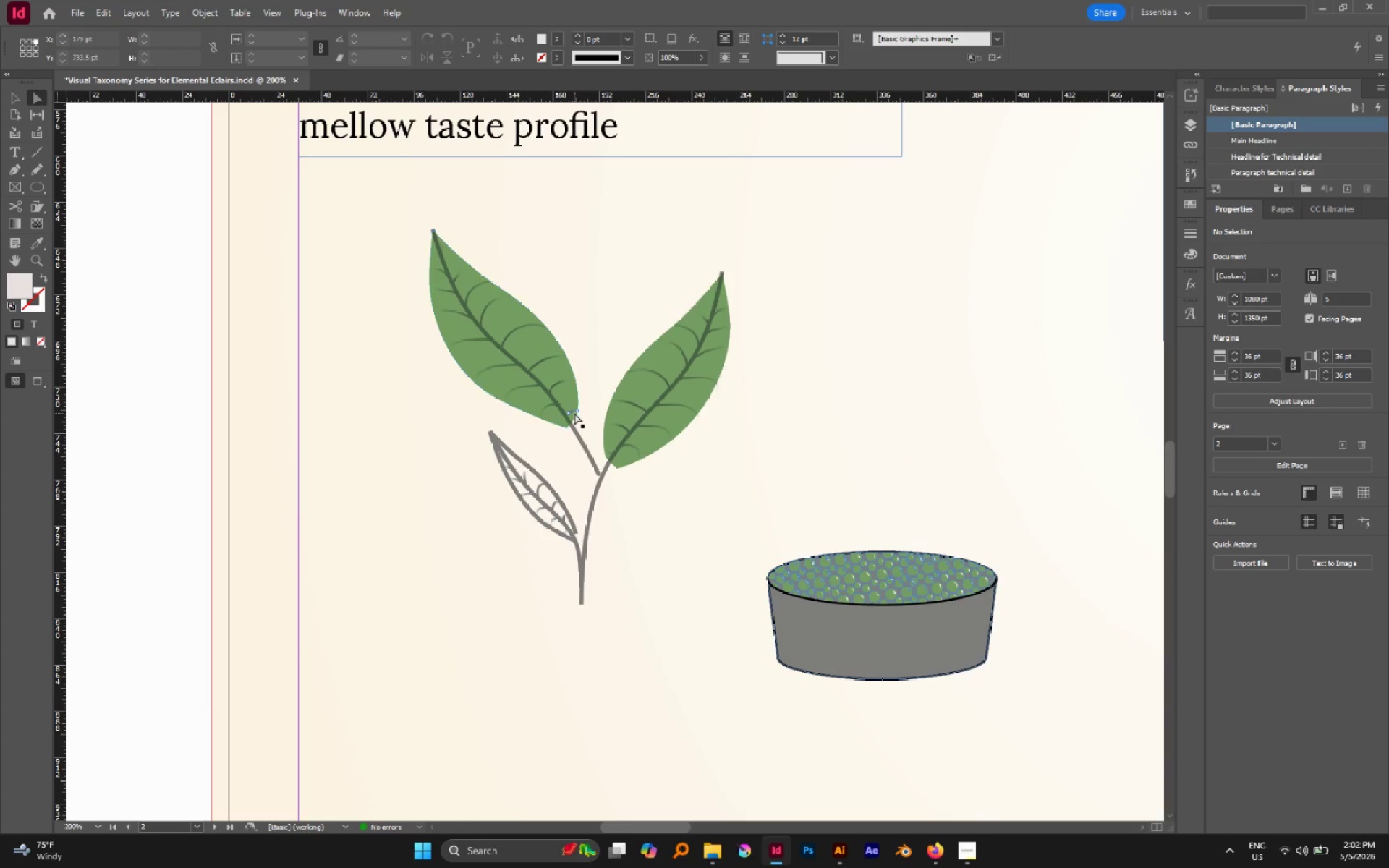 
hold_key(key=AltLeft, duration=1.48)
scroll: coordinate [557, 409], scroll_direction: up, amount: 9.0
 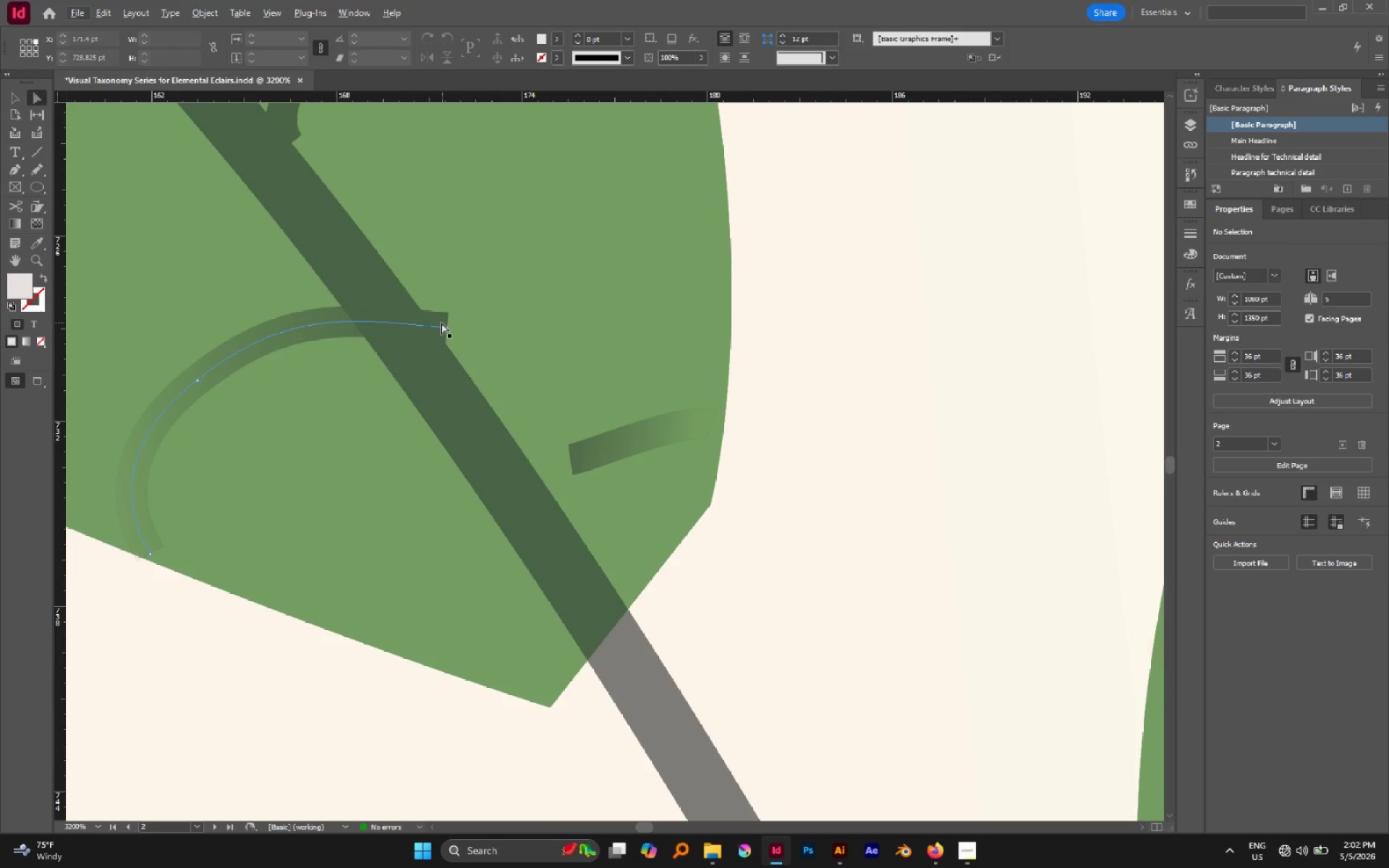 
left_click([444, 326])
 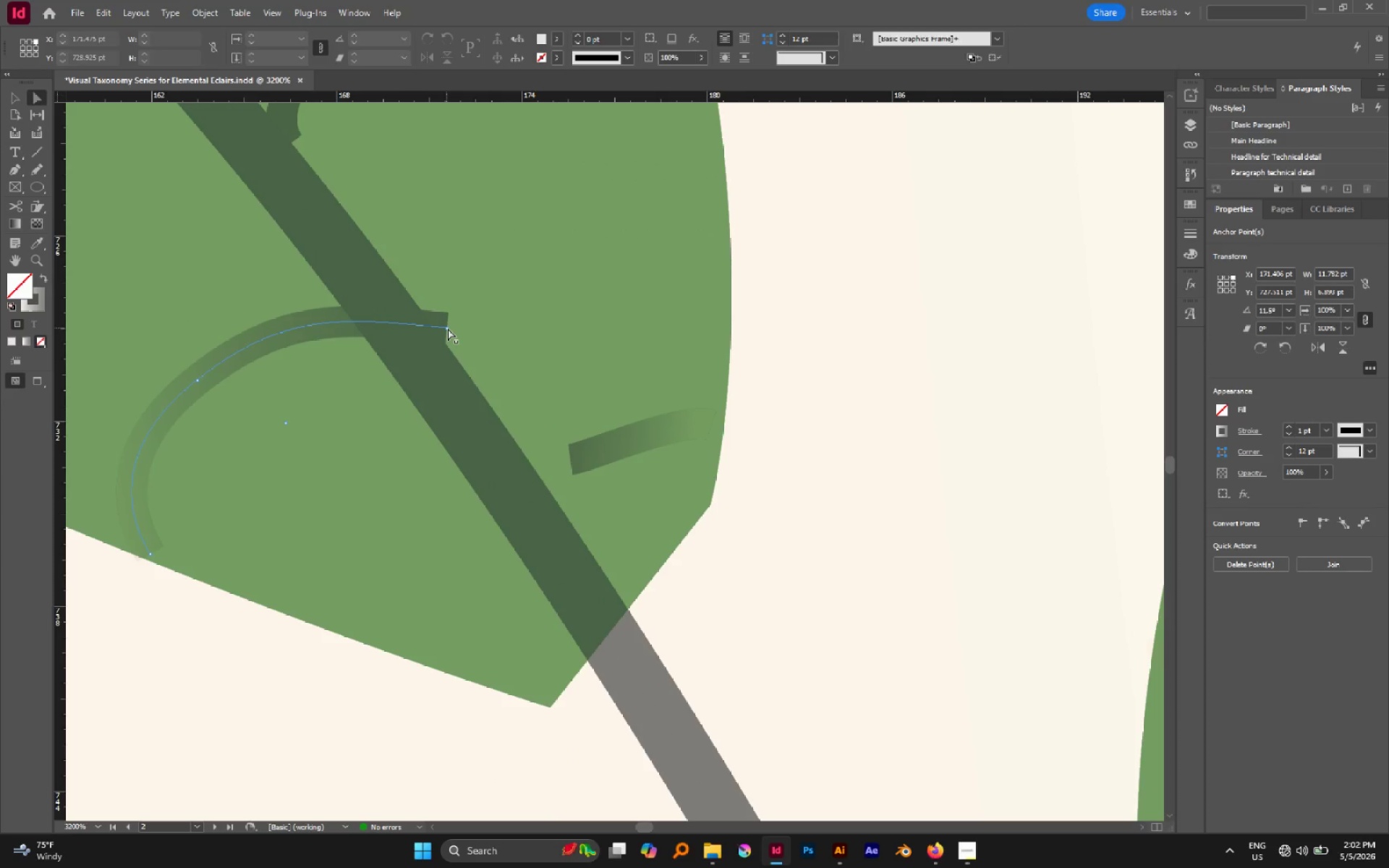 
left_click([448, 328])
 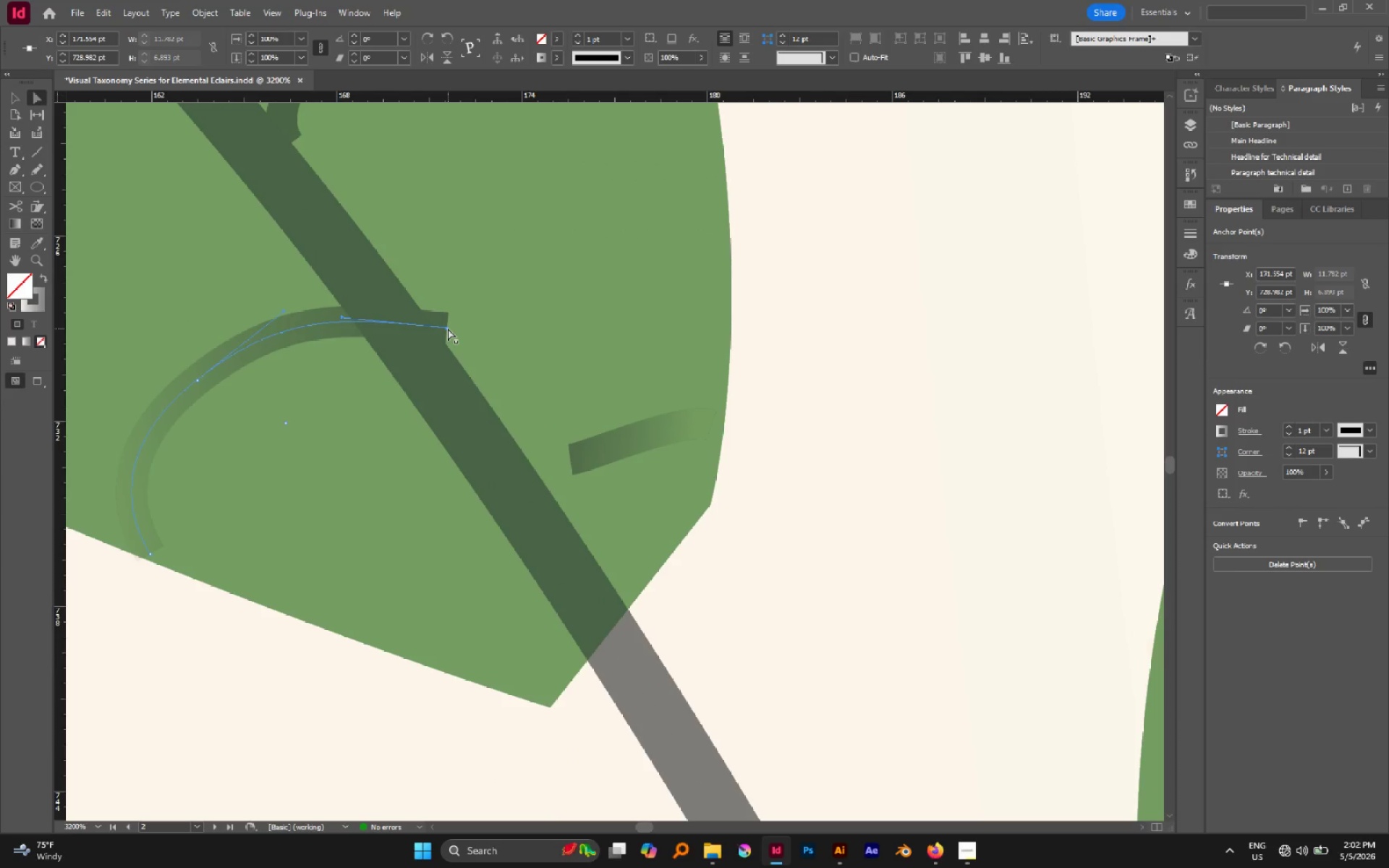 
left_click_drag(start_coordinate=[448, 328], to_coordinate=[413, 340])
 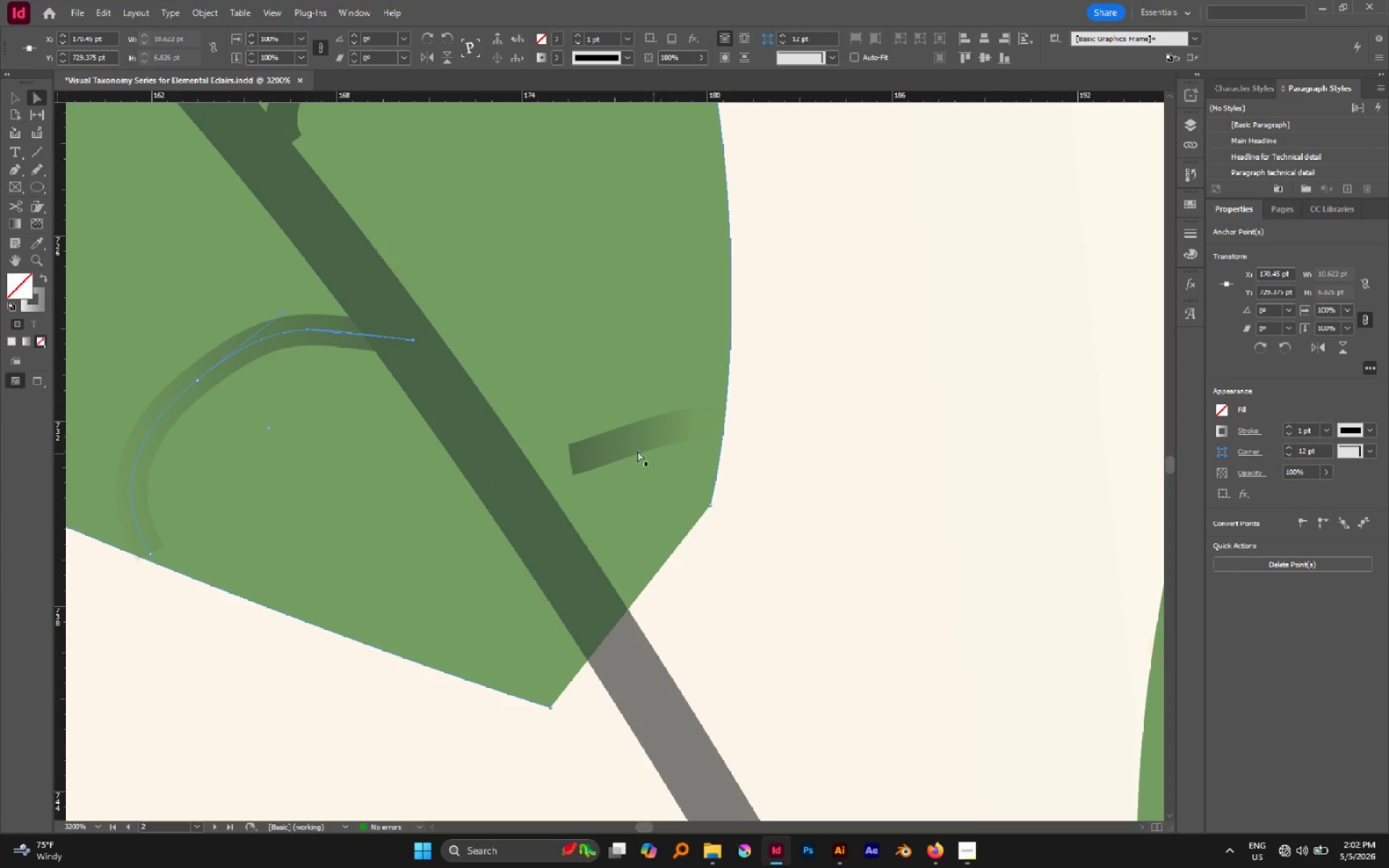 
left_click([590, 446])
 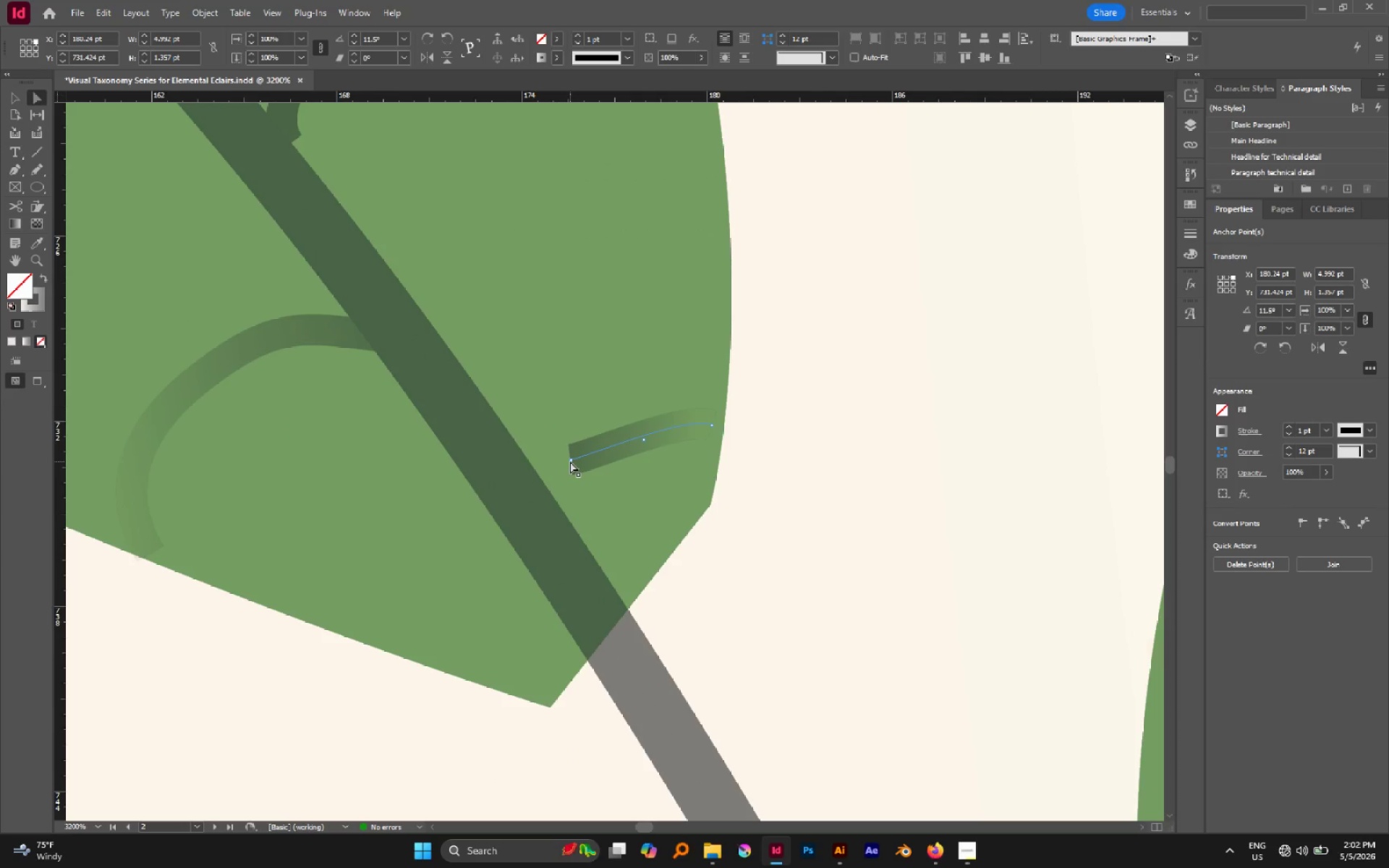 
left_click([573, 458])
 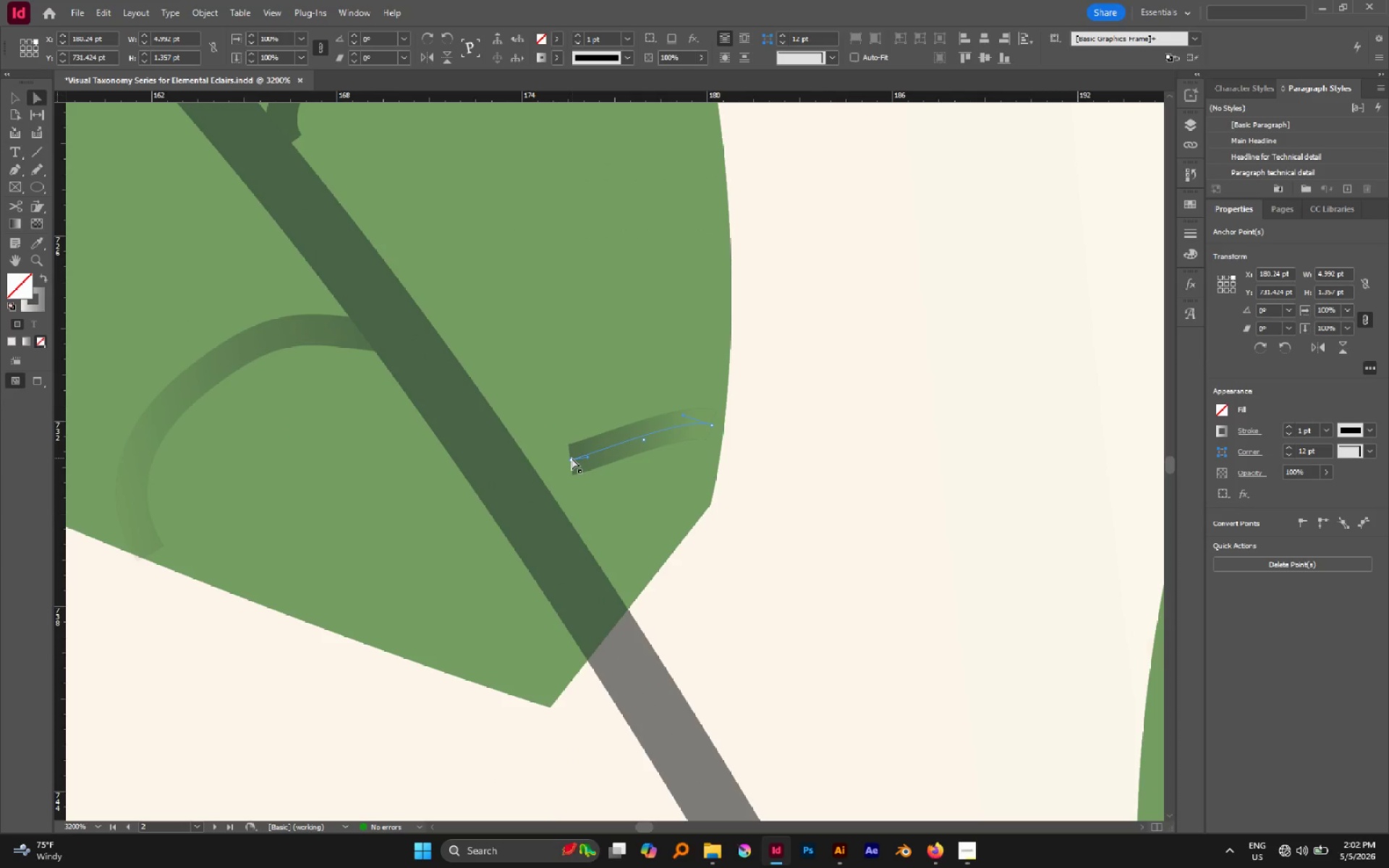 
left_click_drag(start_coordinate=[572, 458], to_coordinate=[525, 480])
 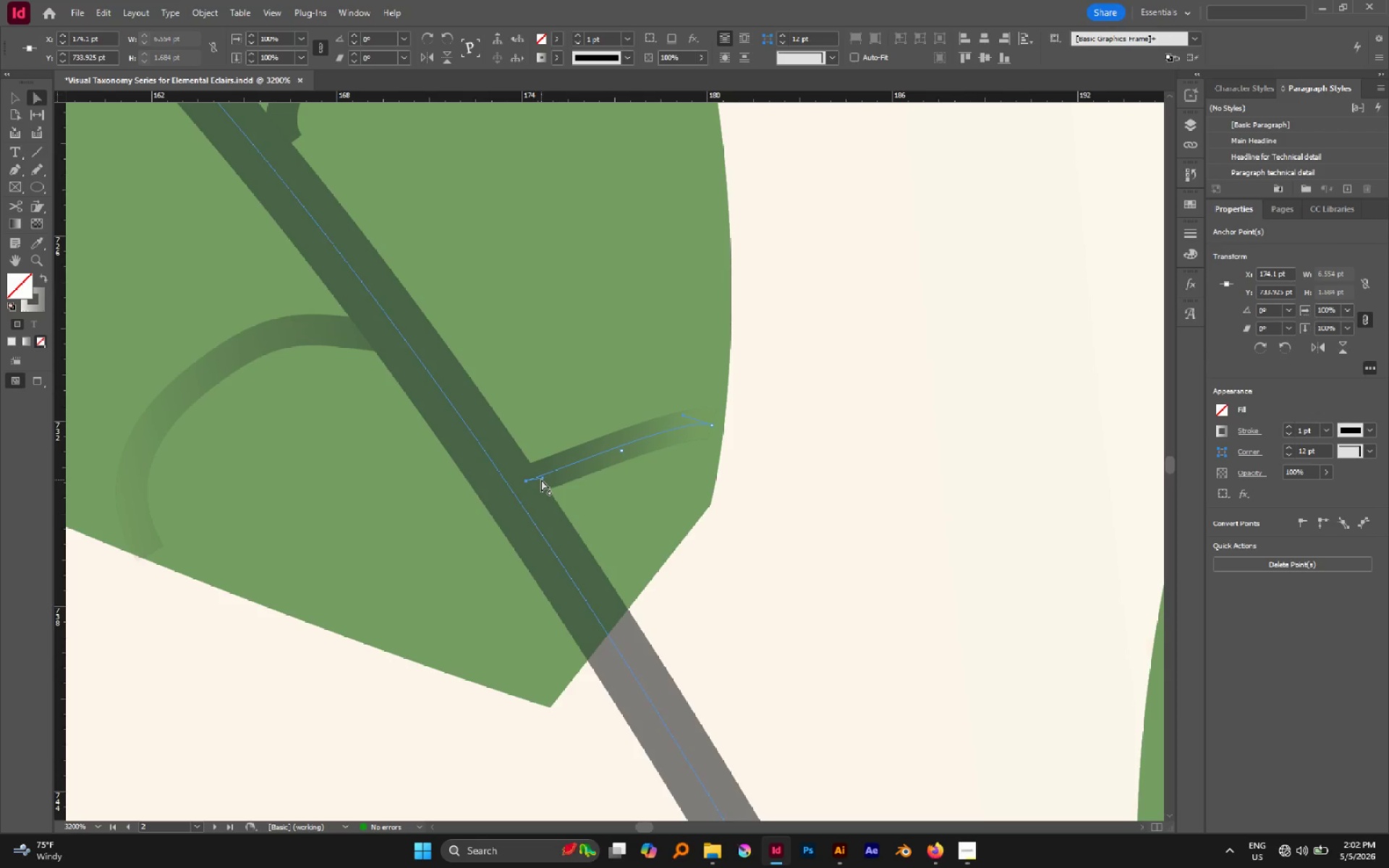 
left_click_drag(start_coordinate=[541, 479], to_coordinate=[552, 419])
 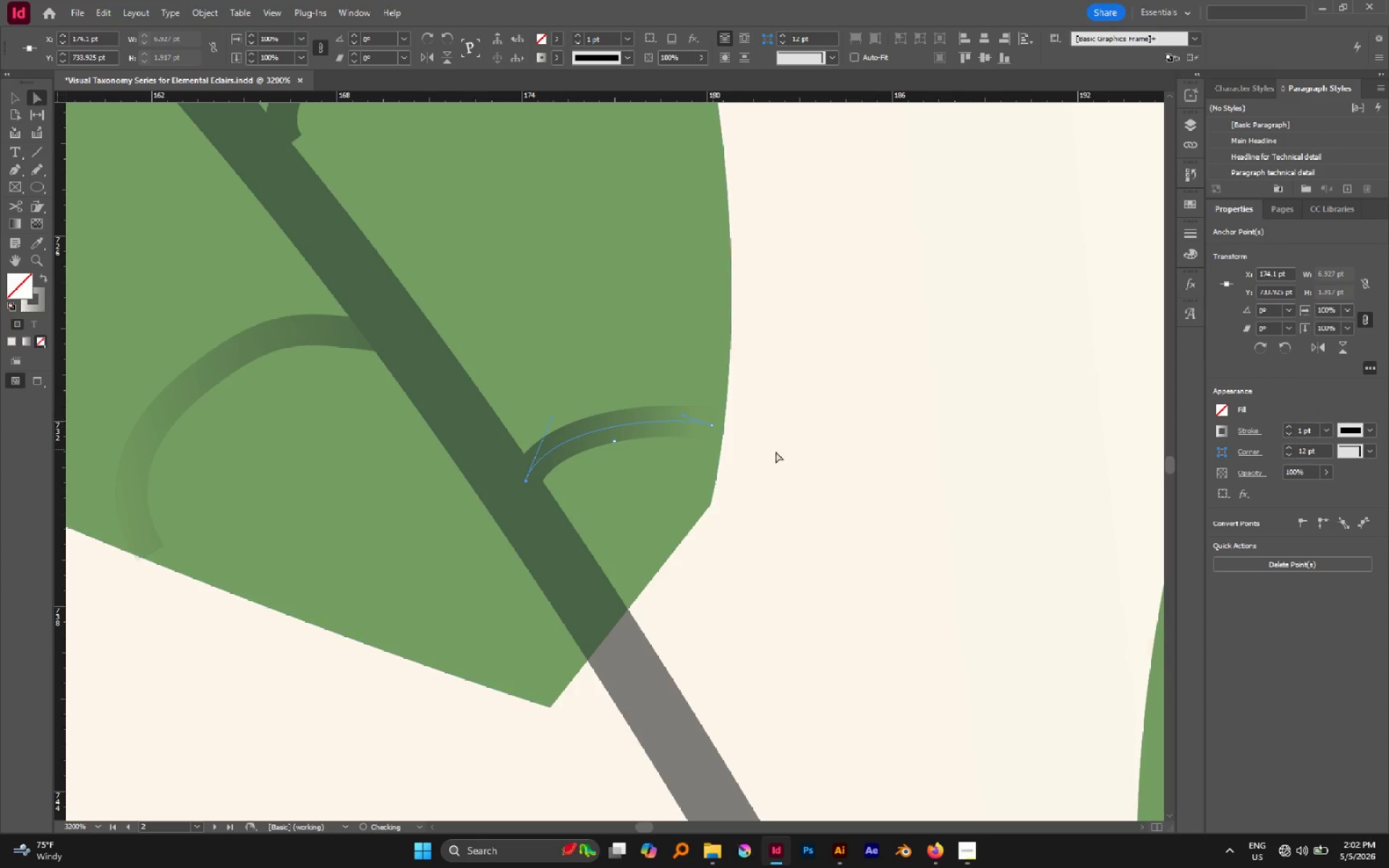 
left_click([791, 447])
 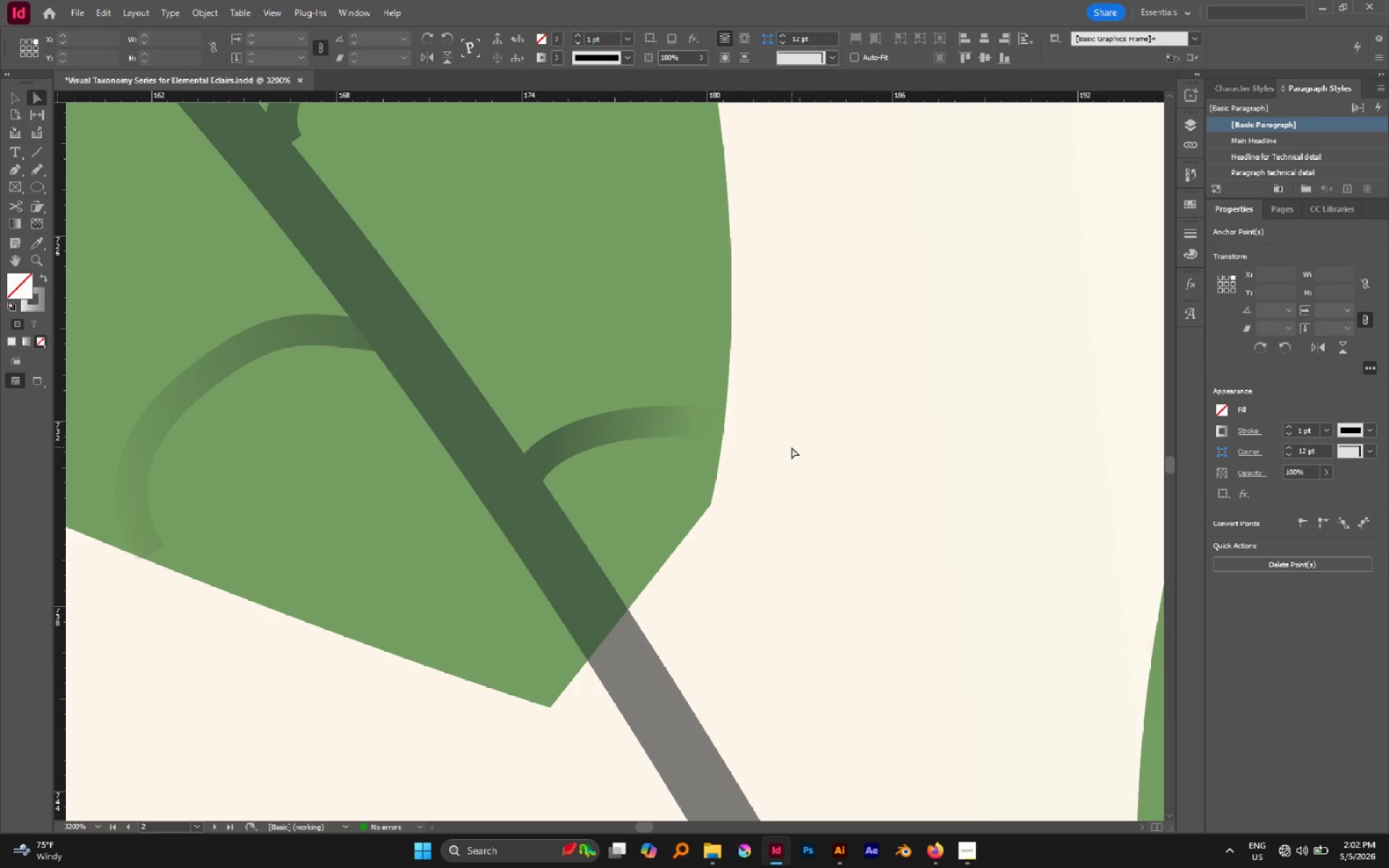 
hold_key(key=AltLeft, duration=0.36)
scroll: coordinate [786, 440], scroll_direction: down, amount: 4.0
 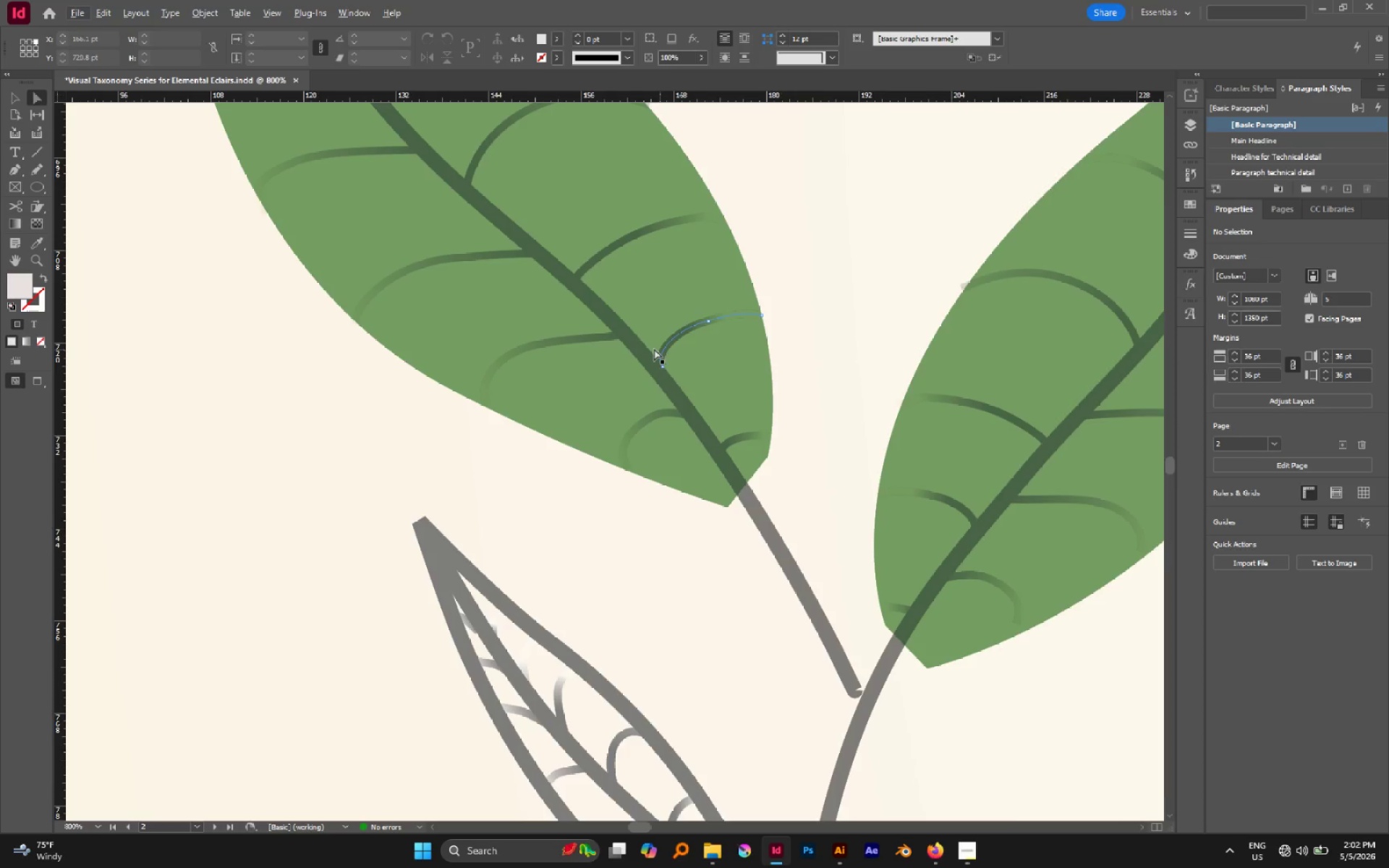 
hold_key(key=AltLeft, duration=0.62)
scroll: coordinate [664, 355], scroll_direction: up, amount: 7.0
 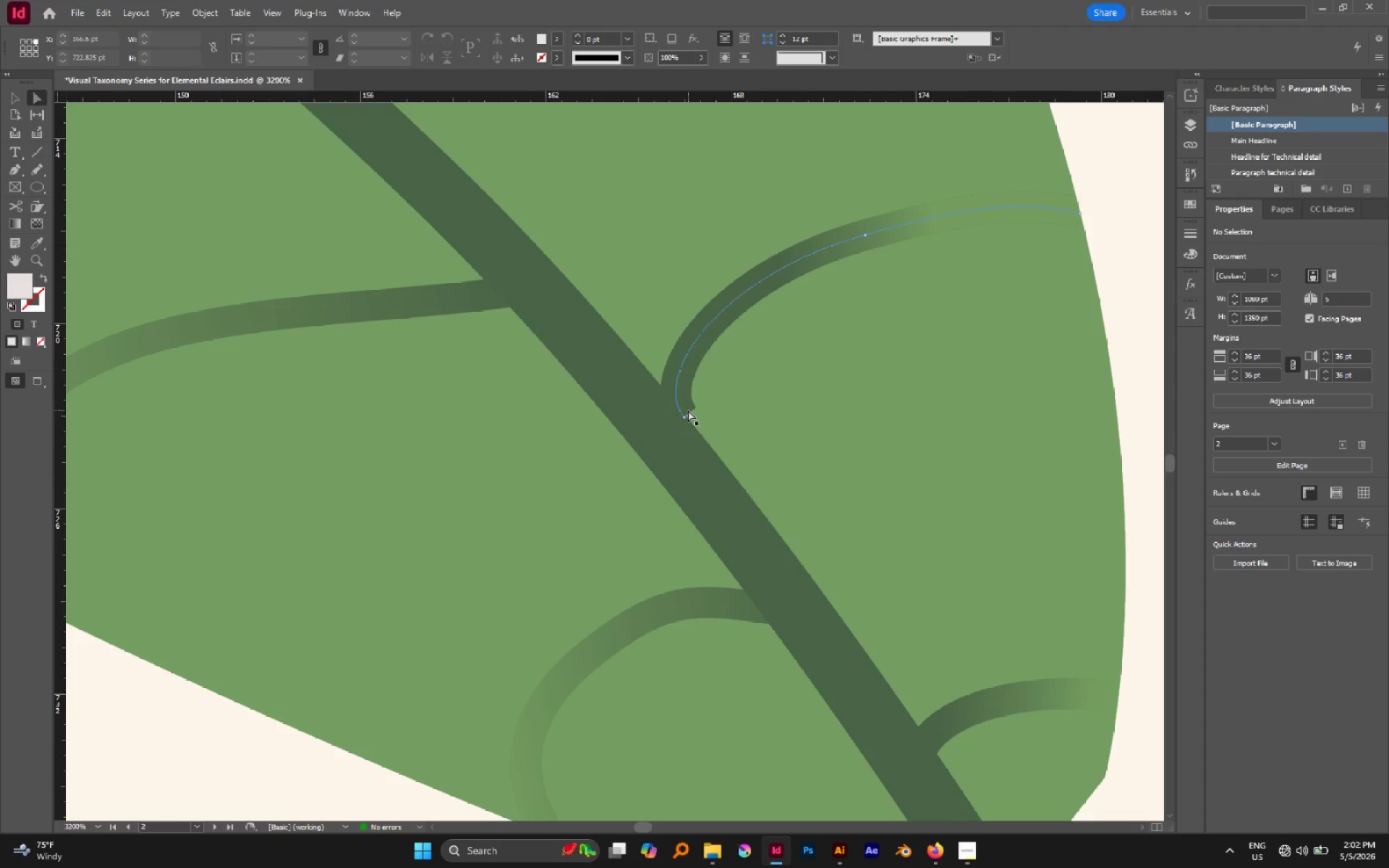 
left_click([687, 412])
 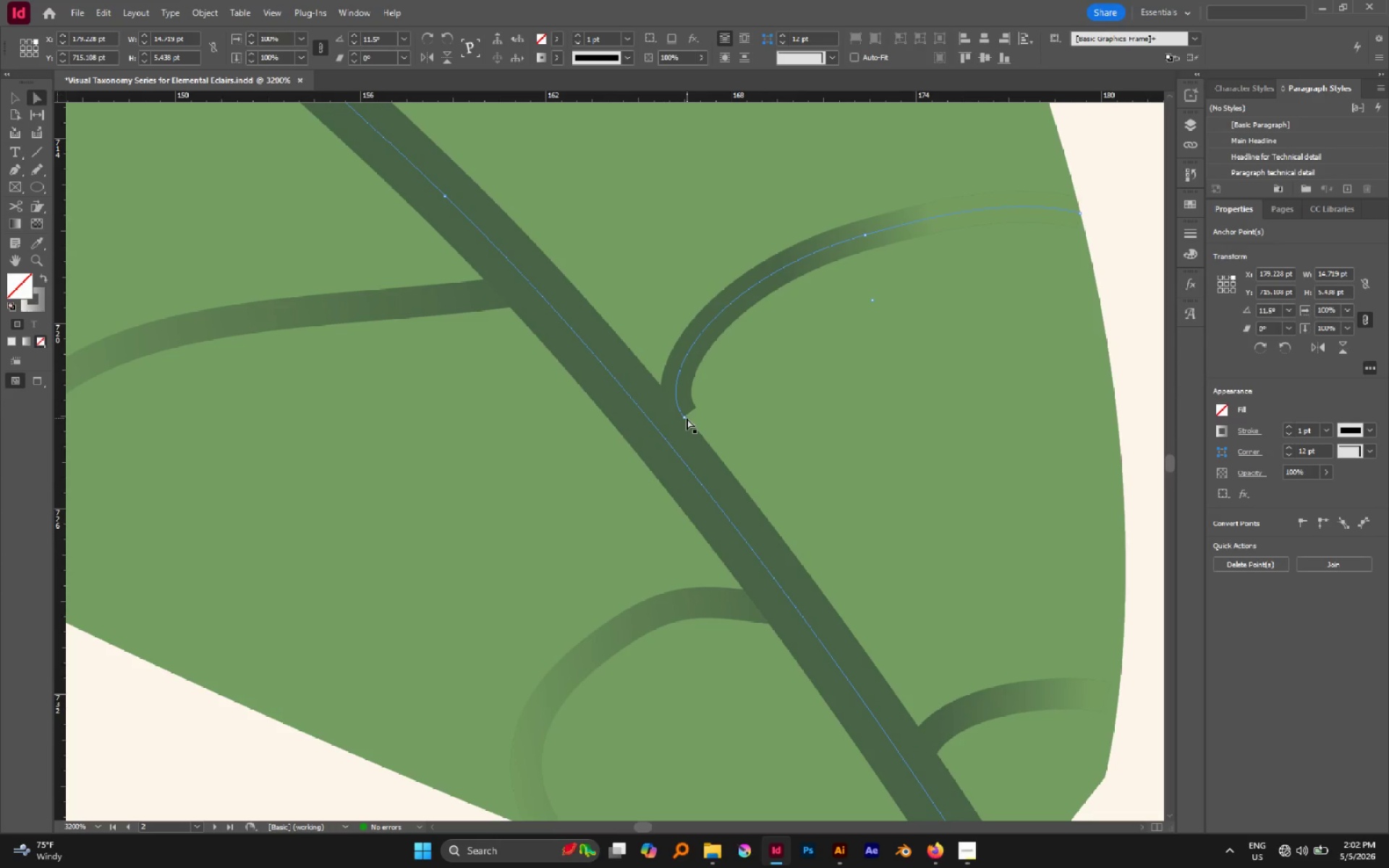 
left_click([684, 416])
 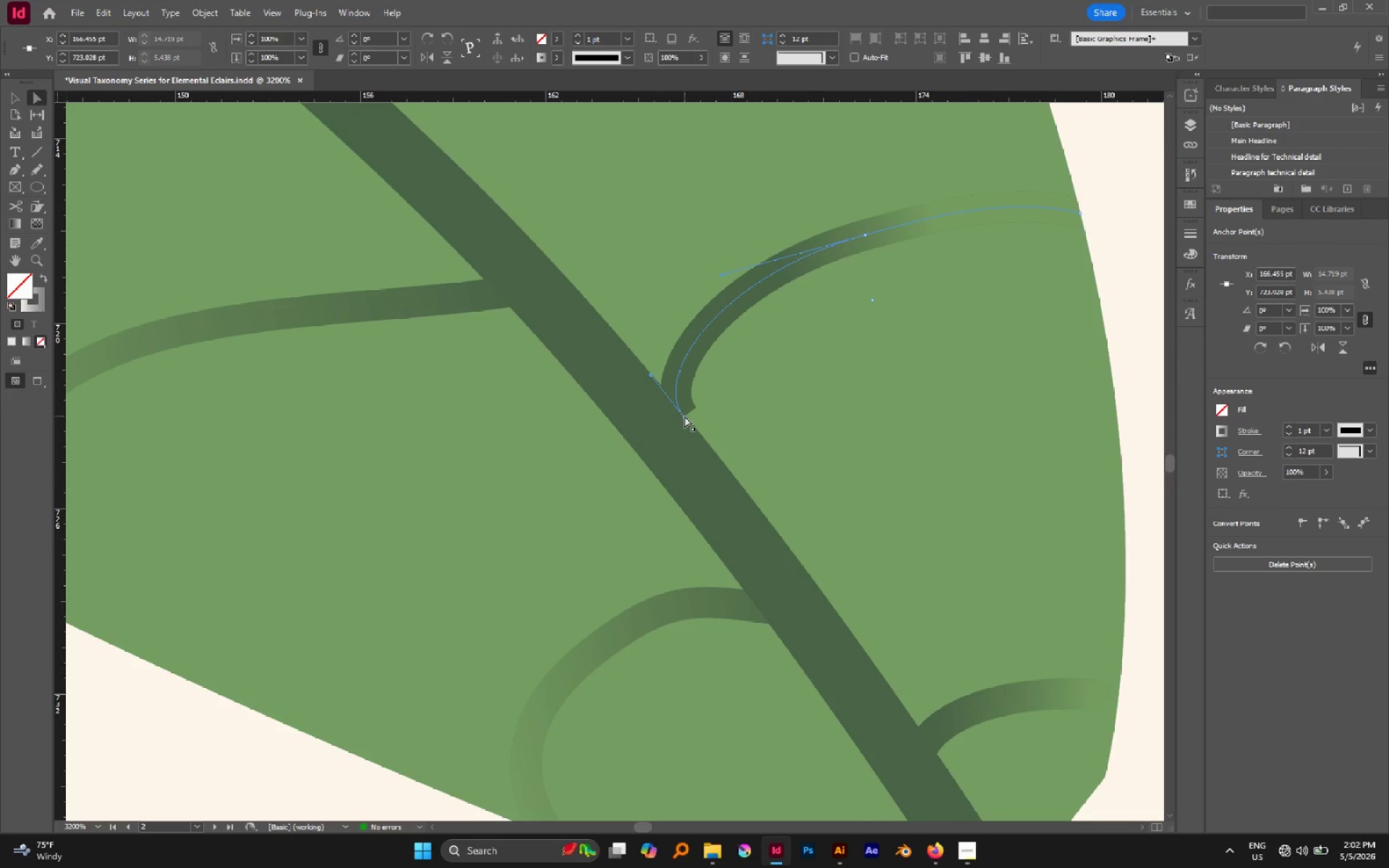 
left_click_drag(start_coordinate=[684, 416], to_coordinate=[665, 432])
 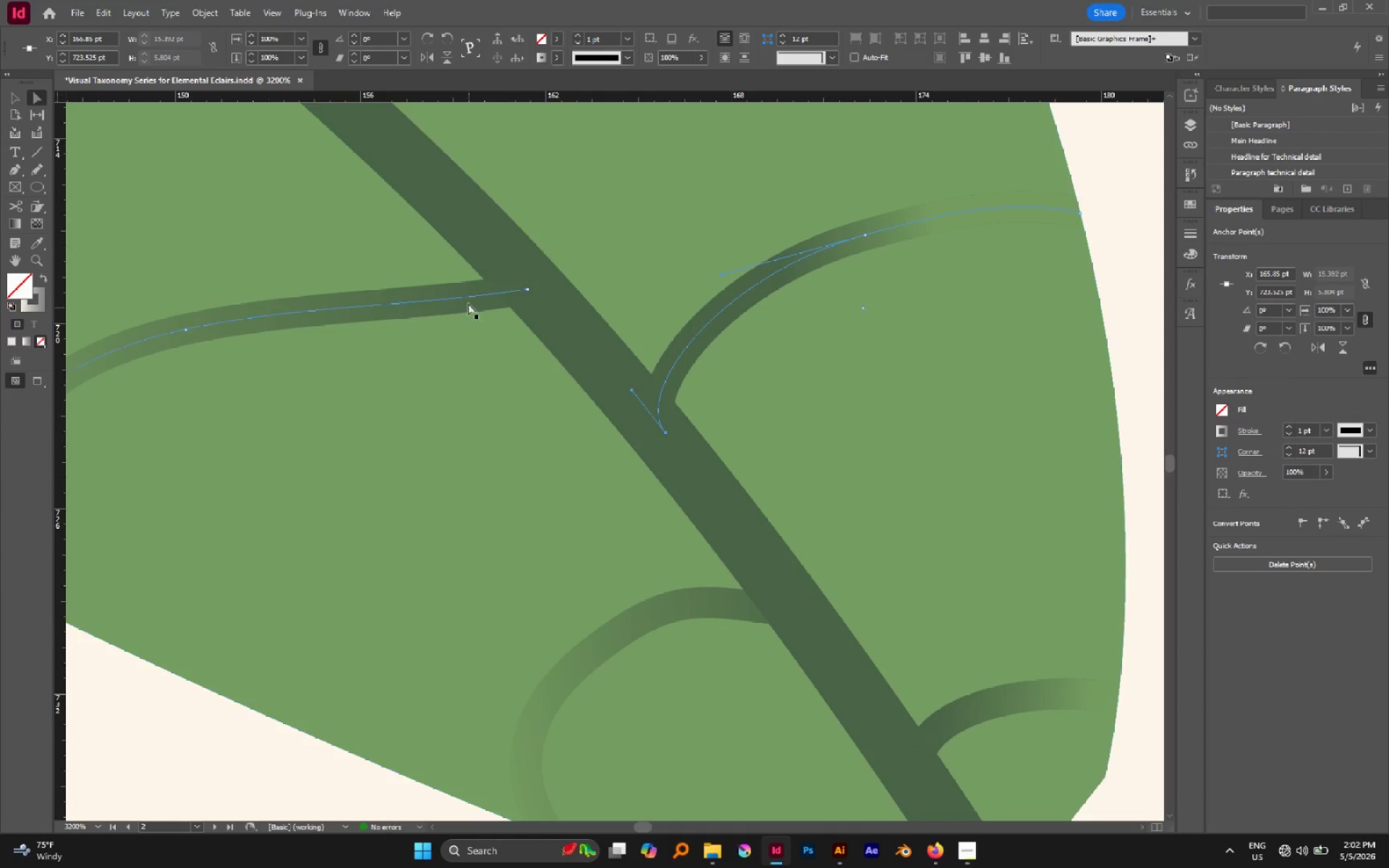 
left_click([467, 297])
 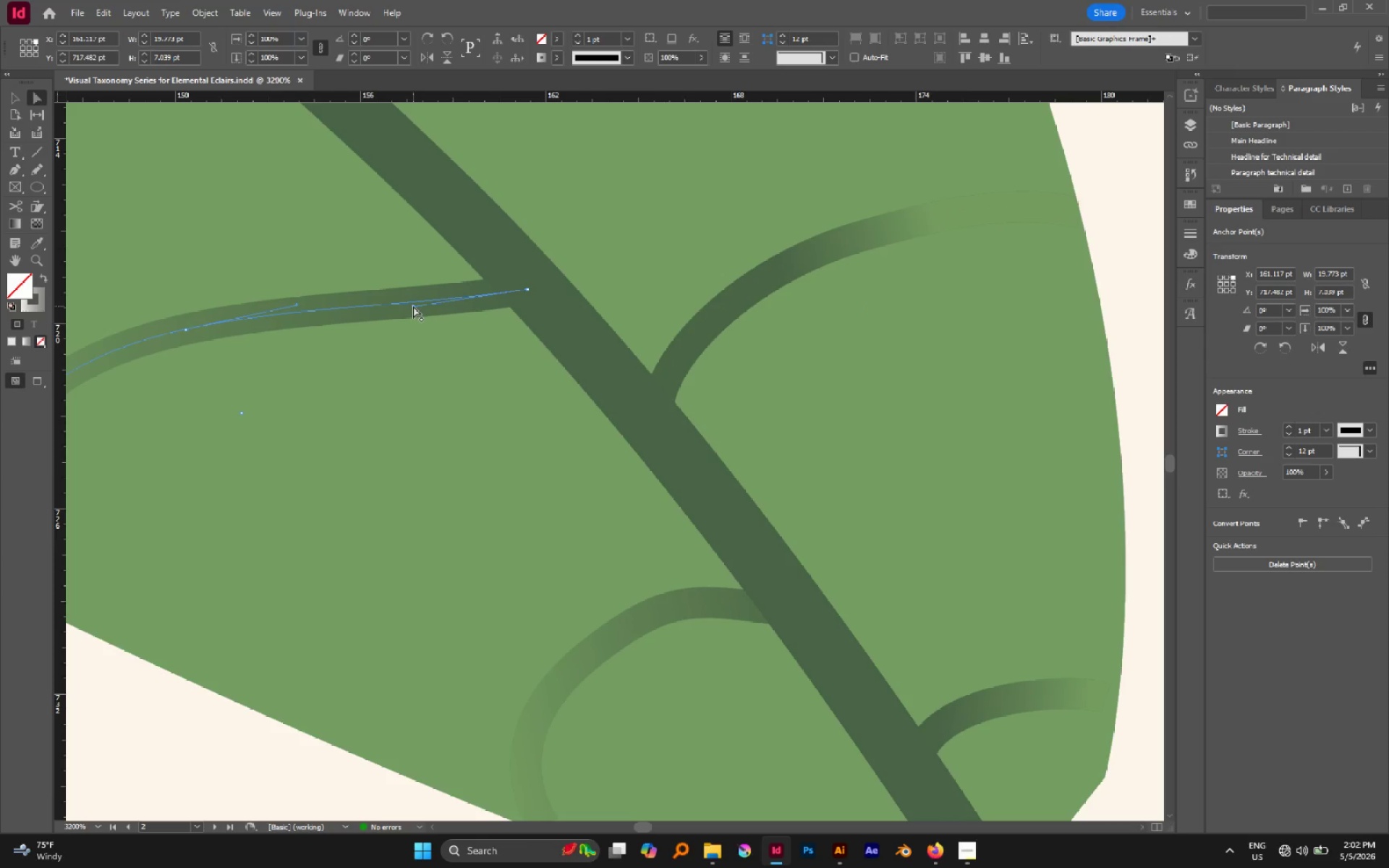 
left_click_drag(start_coordinate=[413, 306], to_coordinate=[402, 275])
 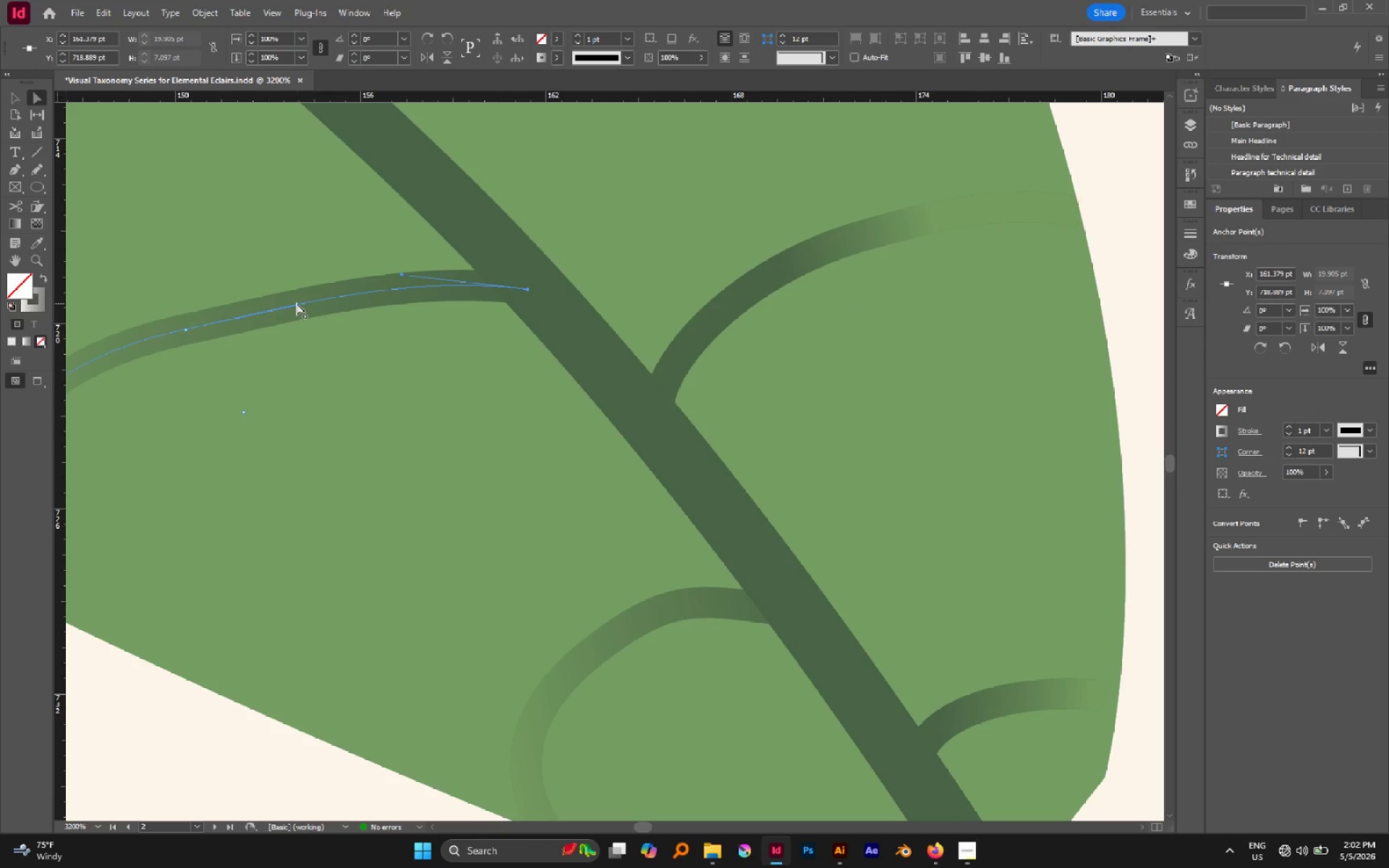 
left_click_drag(start_coordinate=[297, 304], to_coordinate=[288, 285])
 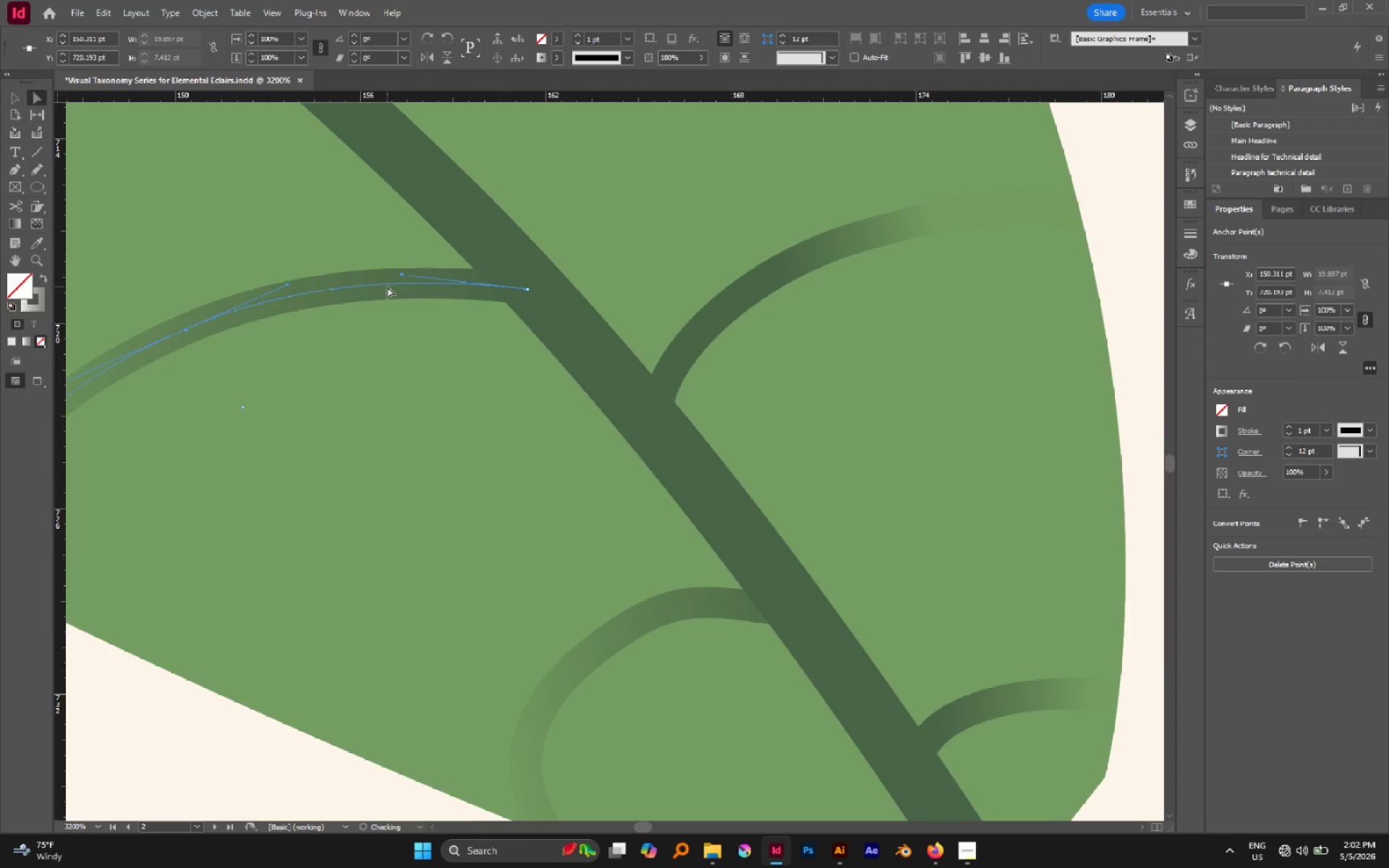 
hold_key(key=AltLeft, duration=0.42)
scroll: coordinate [389, 289], scroll_direction: down, amount: 4.0
 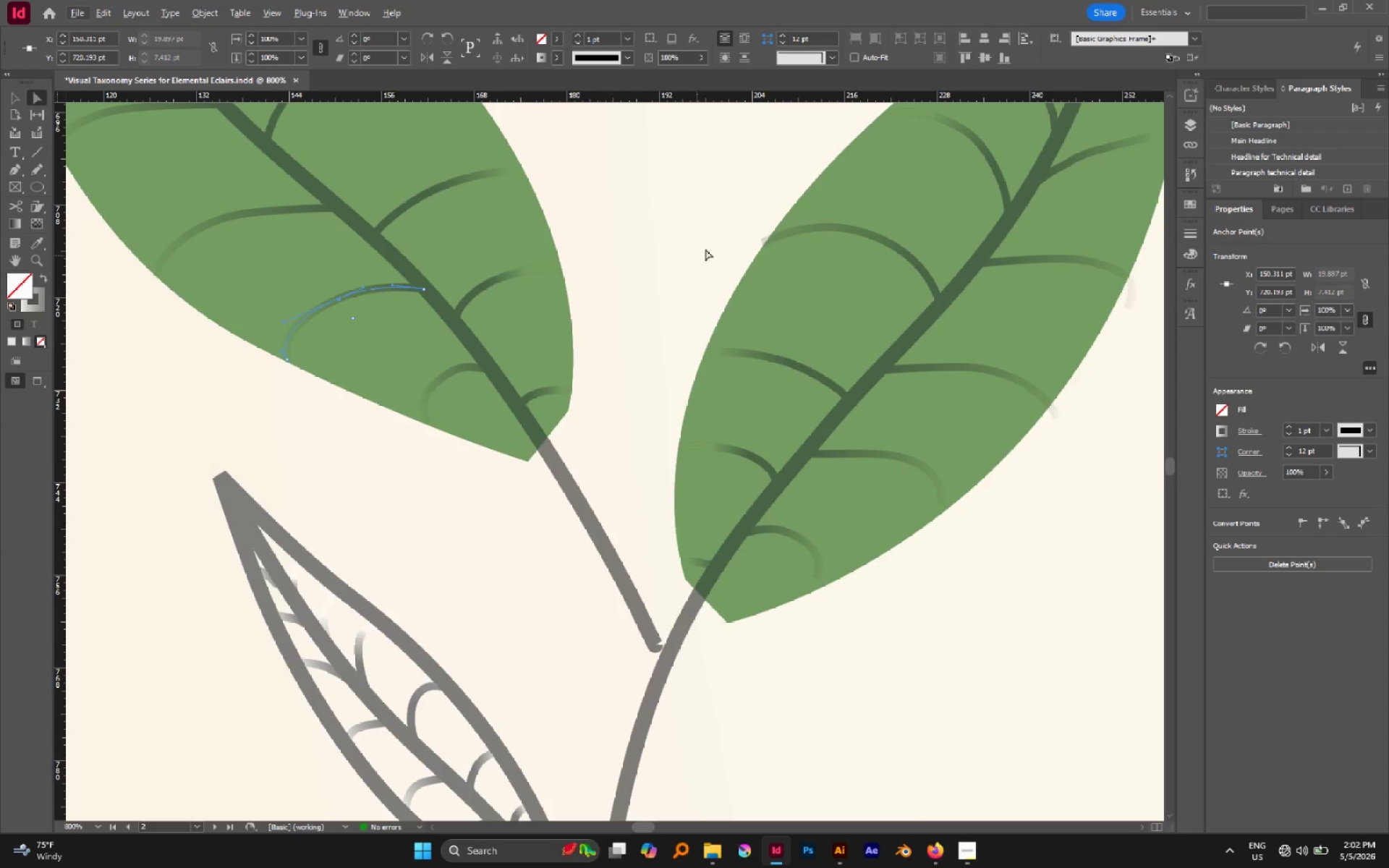 
left_click([706, 249])
 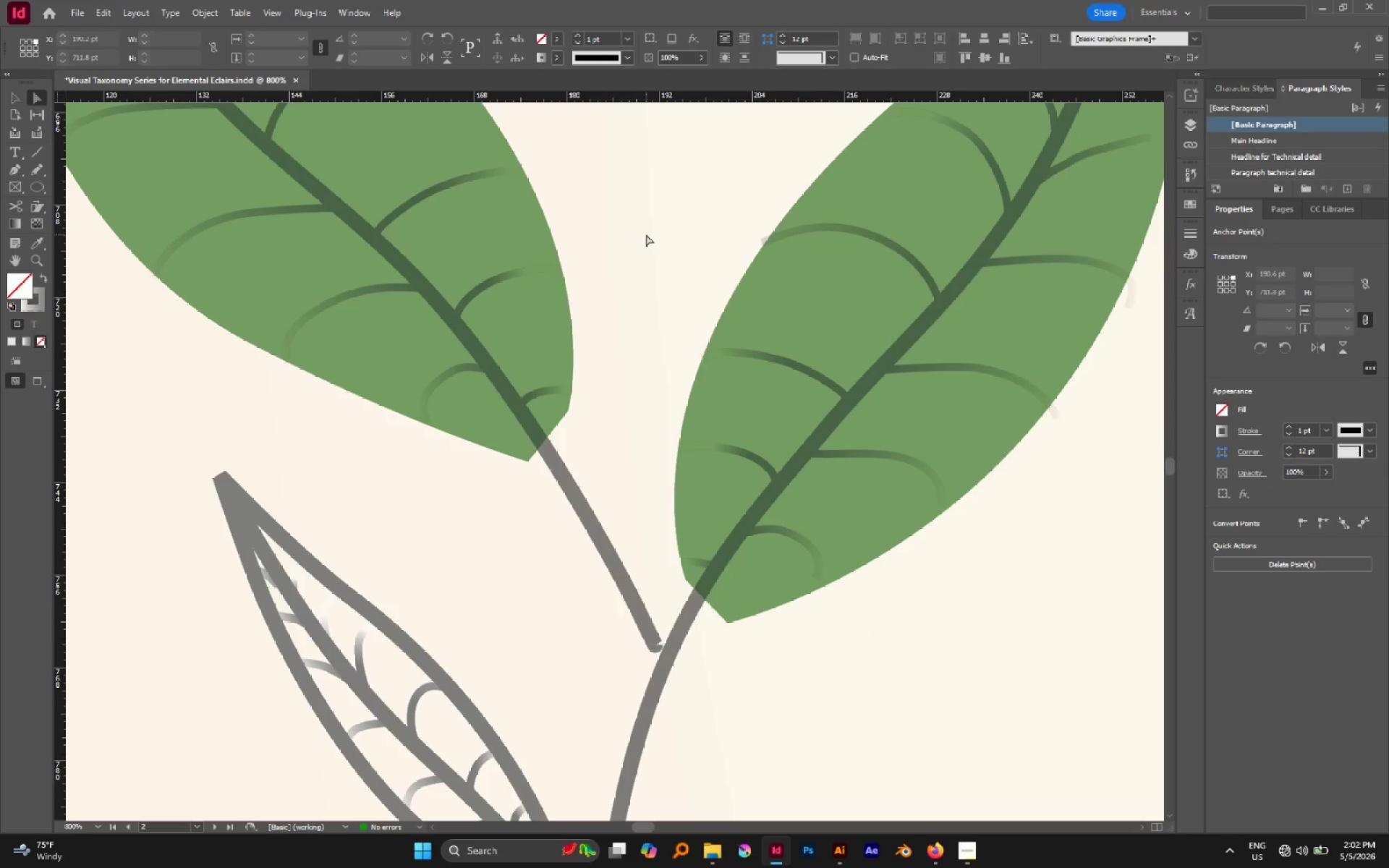 
hold_key(key=AltLeft, duration=0.45)
scroll: coordinate [645, 234], scroll_direction: up, amount: 2.0
 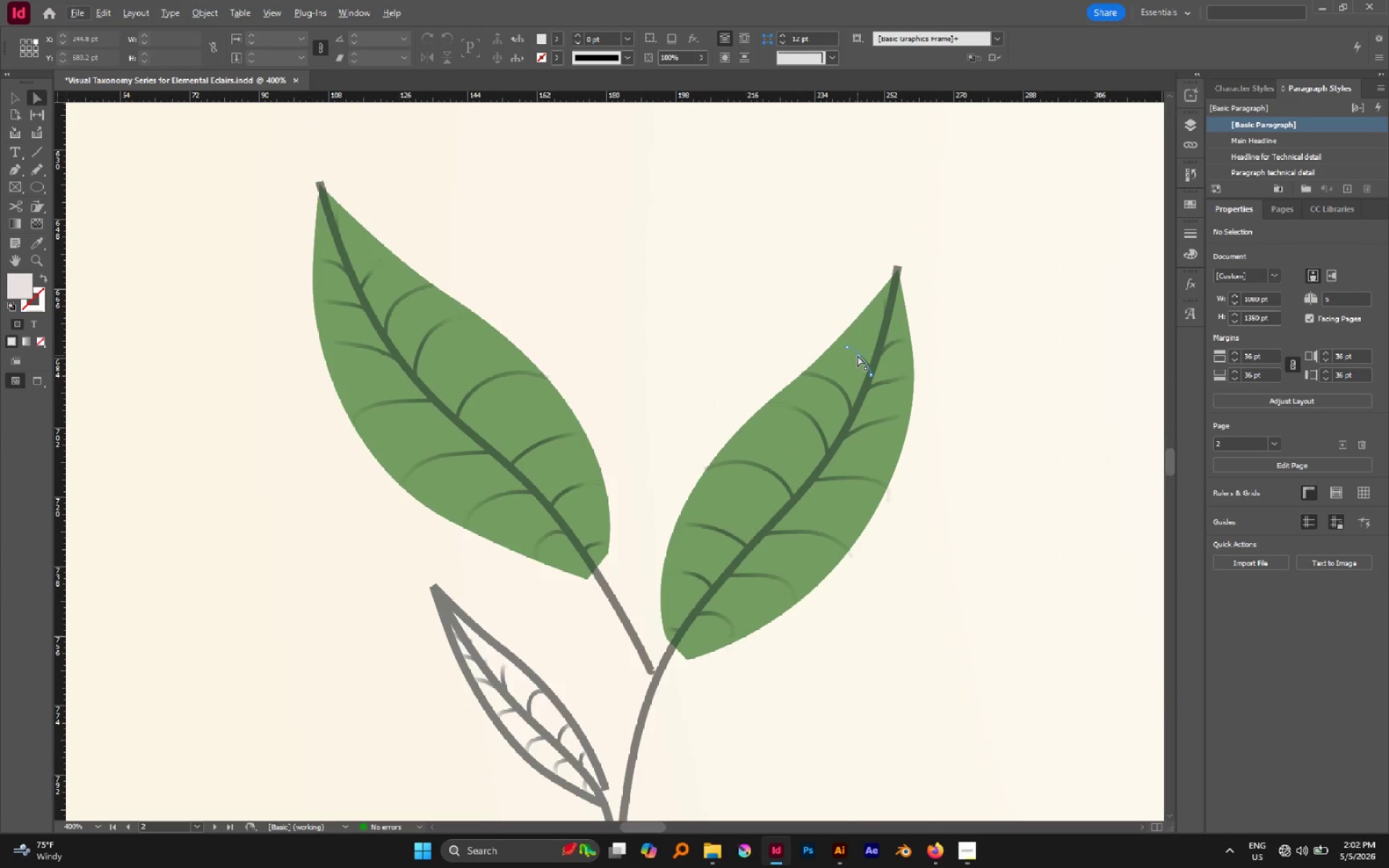 
left_click([994, 331])
 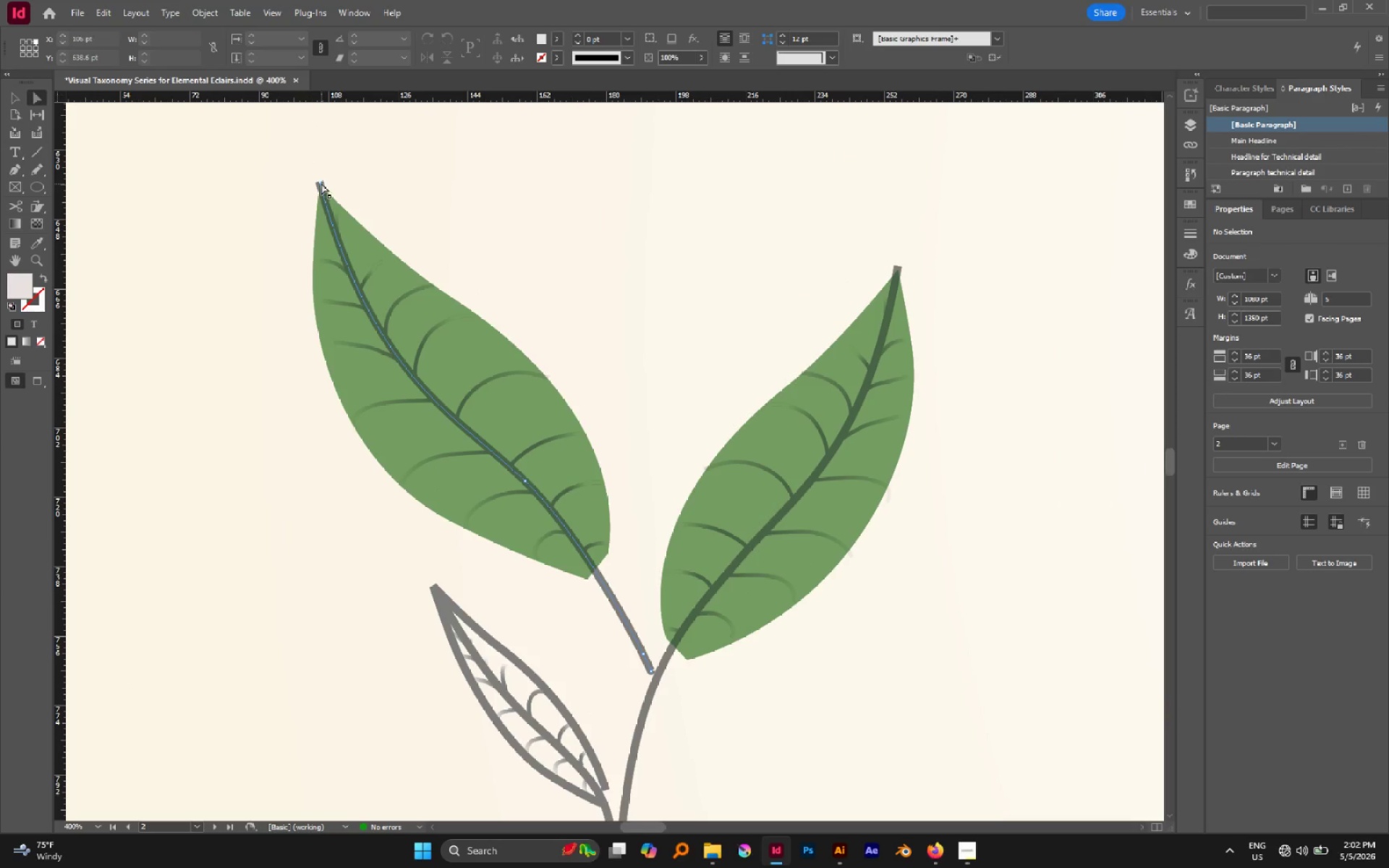 
left_click([321, 182])
 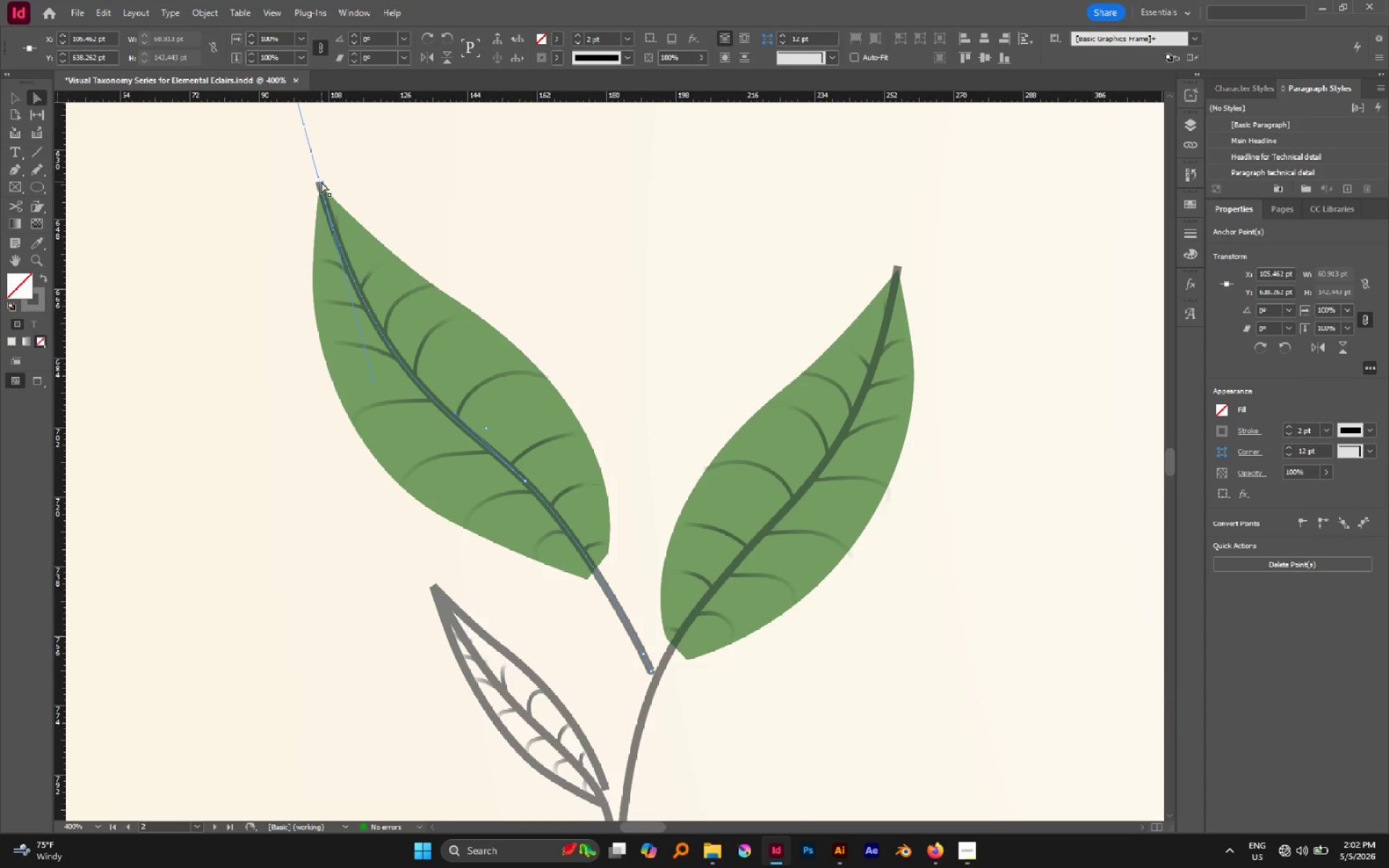 
left_click_drag(start_coordinate=[321, 182], to_coordinate=[324, 195])
 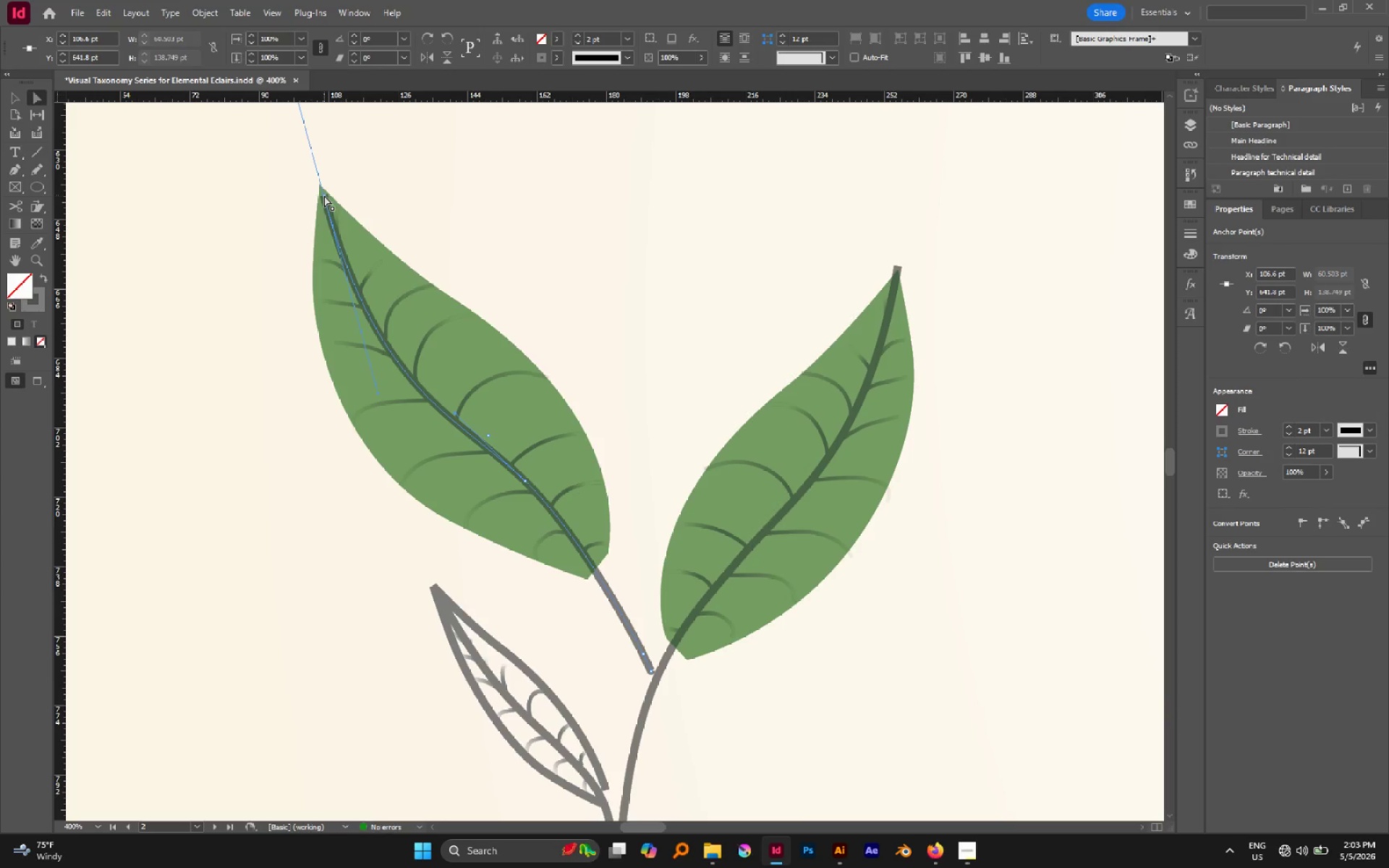 
left_click_drag(start_coordinate=[326, 197], to_coordinate=[327, 203])
 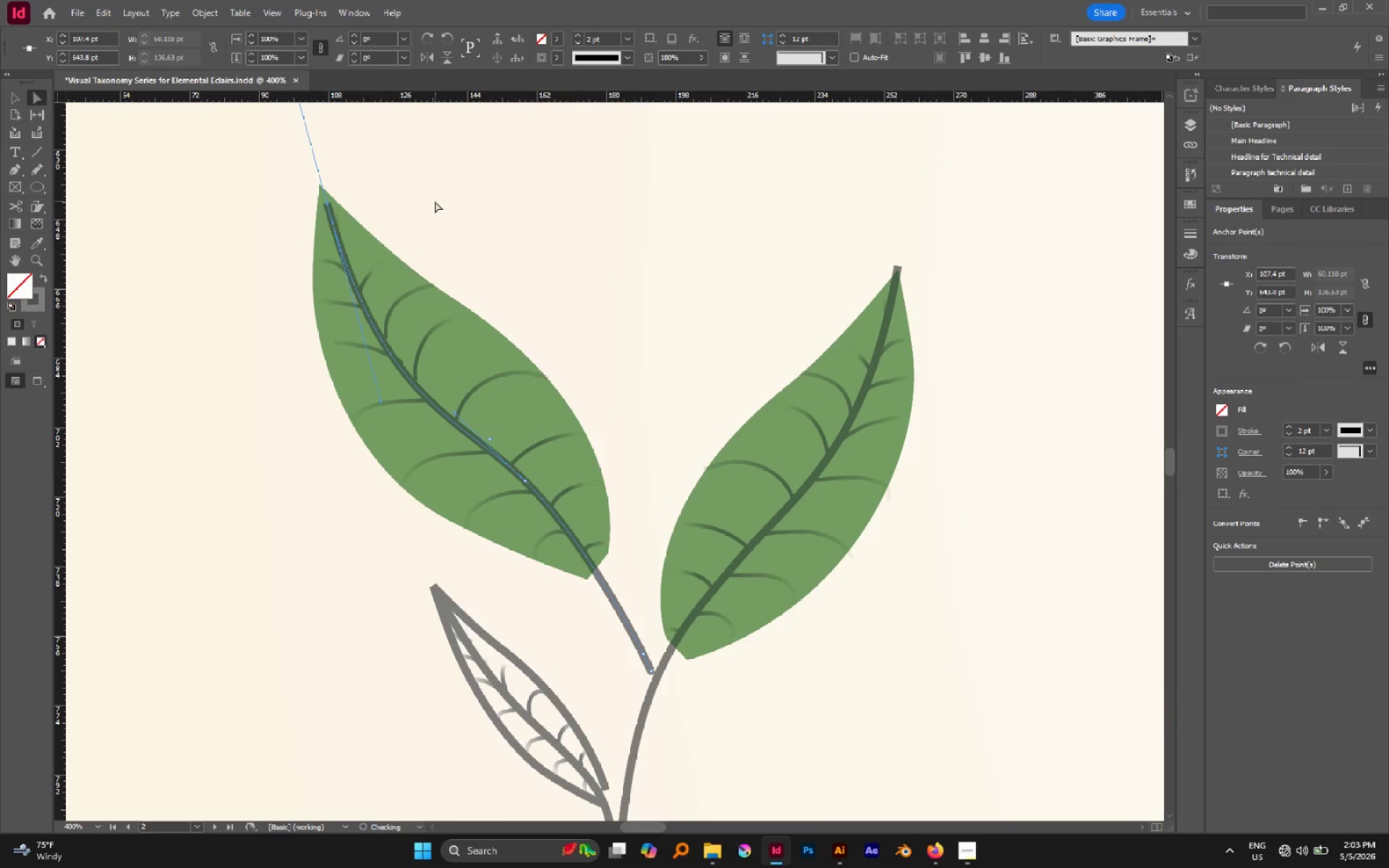 
left_click([435, 201])
 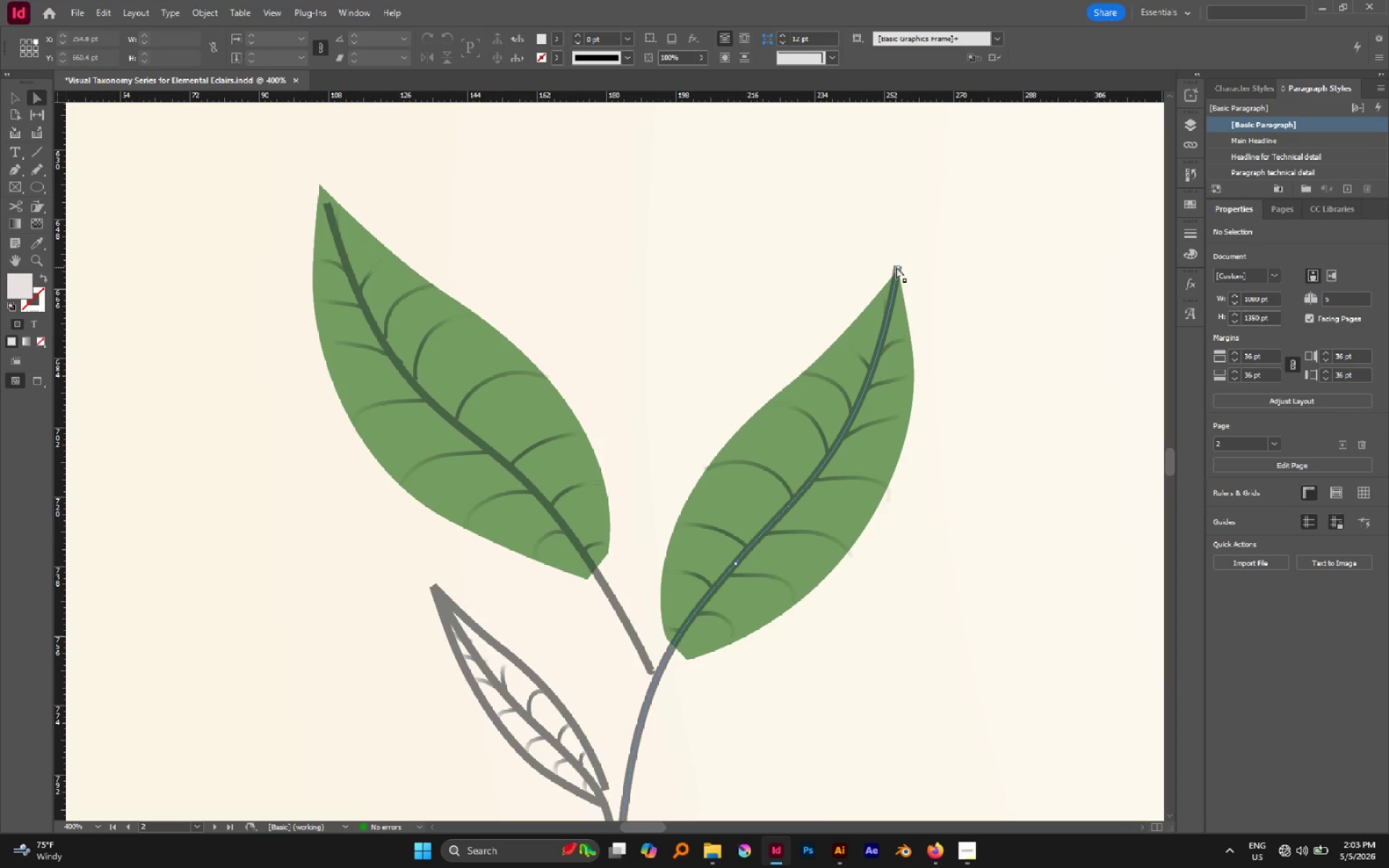 
left_click([897, 266])
 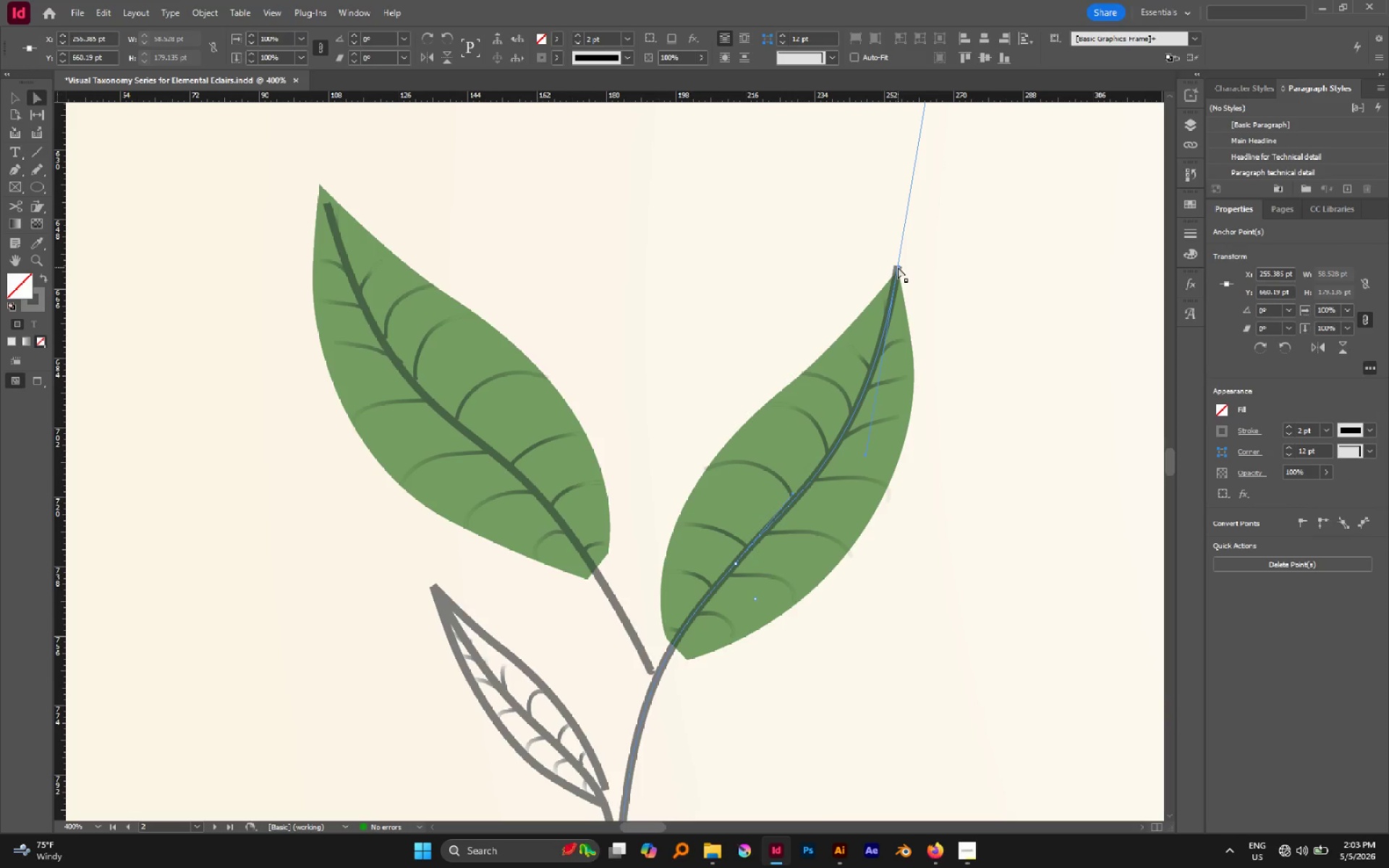 
left_click_drag(start_coordinate=[898, 267], to_coordinate=[896, 289])
 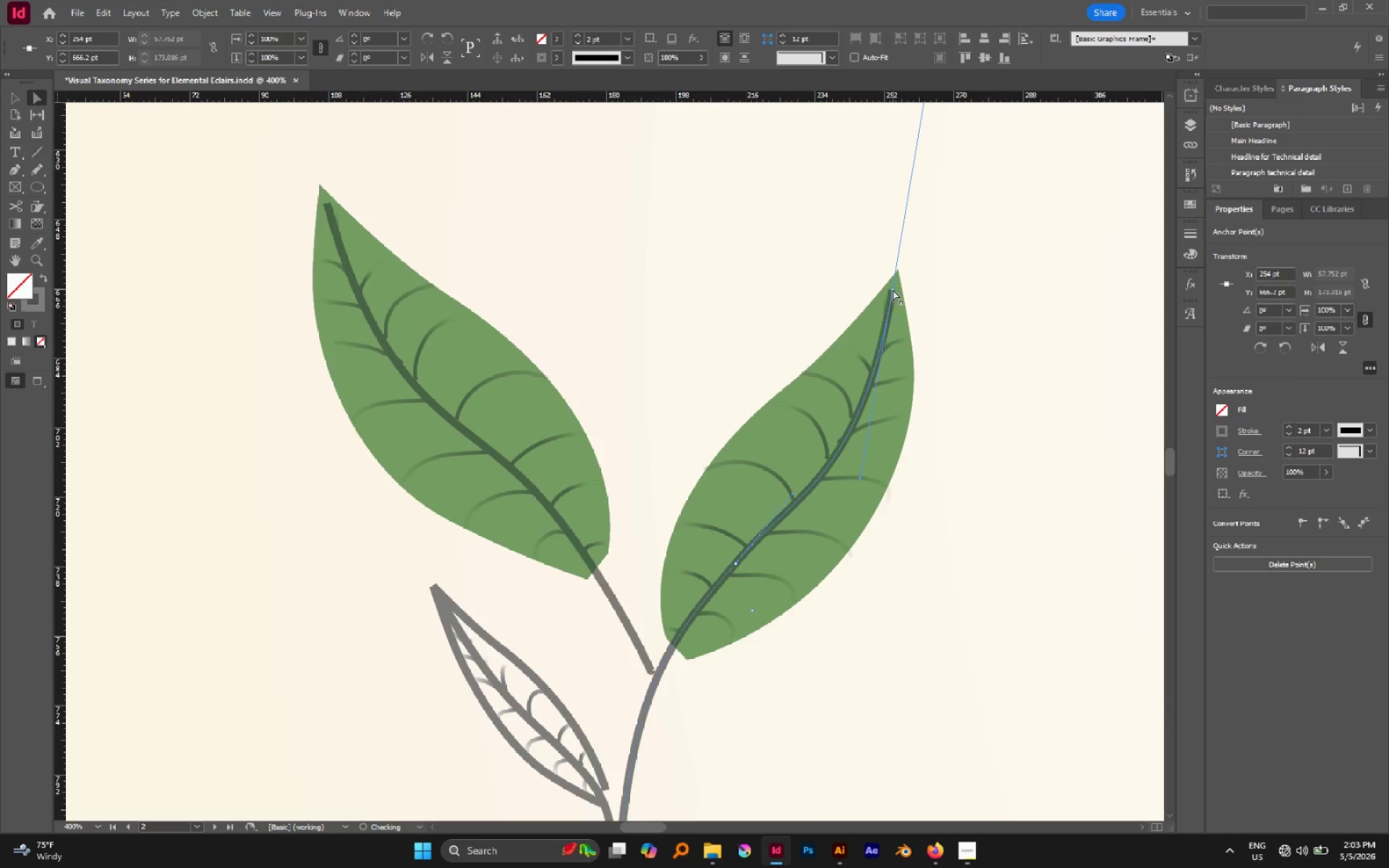 
key(Control+Z)
 